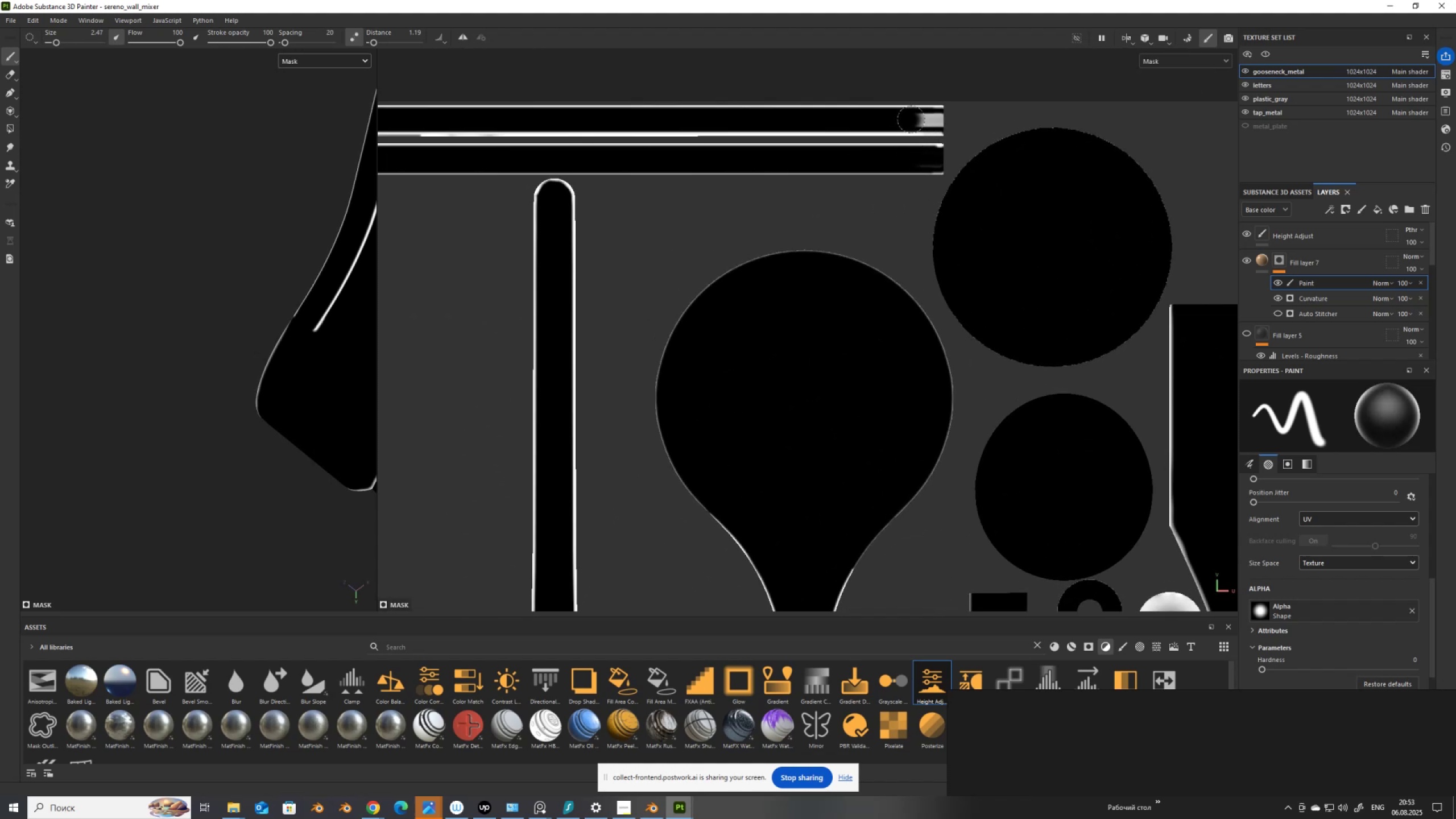 
left_click([910, 119])
 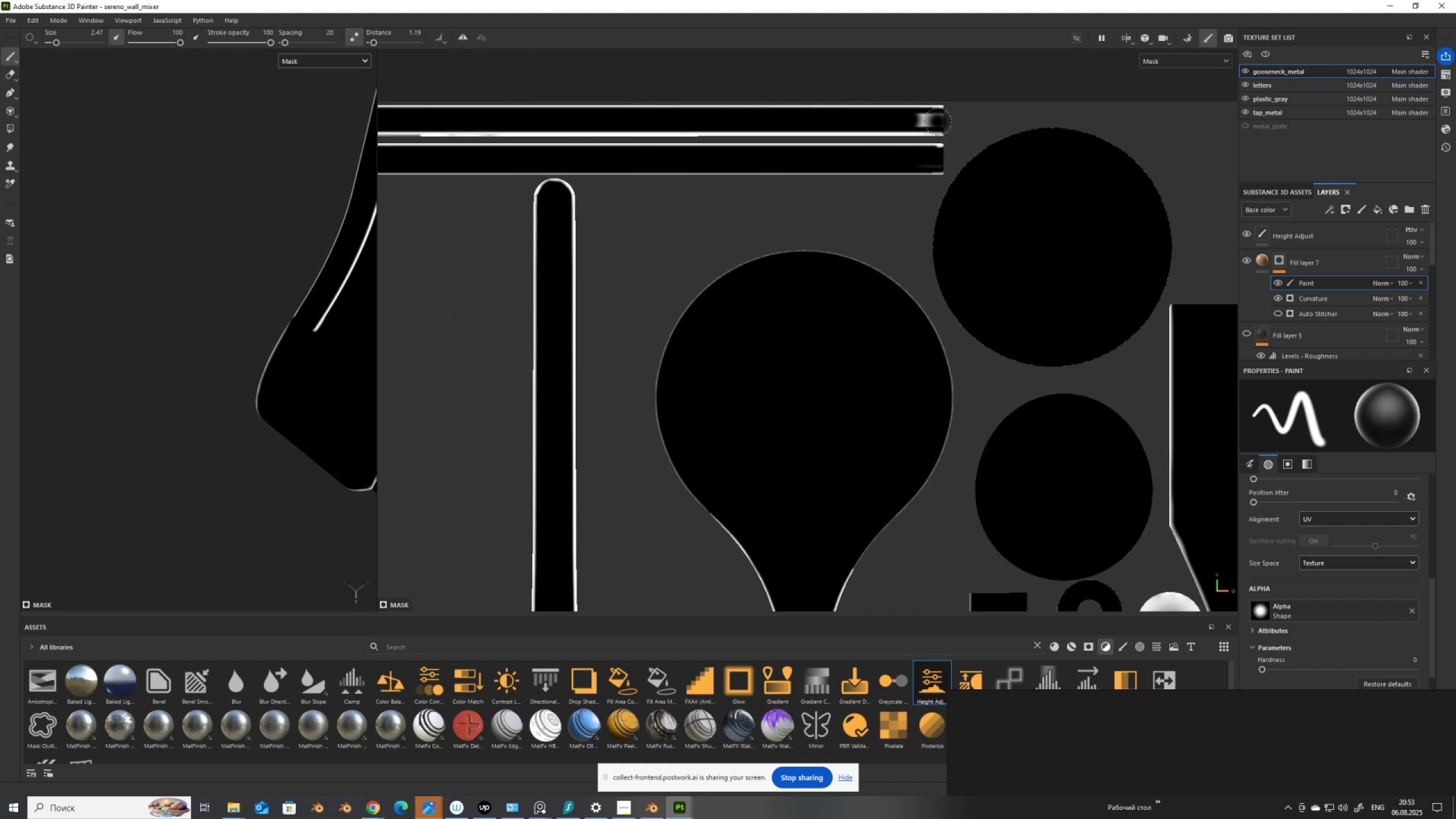 
hold_key(key=ControlLeft, duration=0.63)
hold_key(key=ShiftLeft, duration=0.63)
left_click([950, 122])
 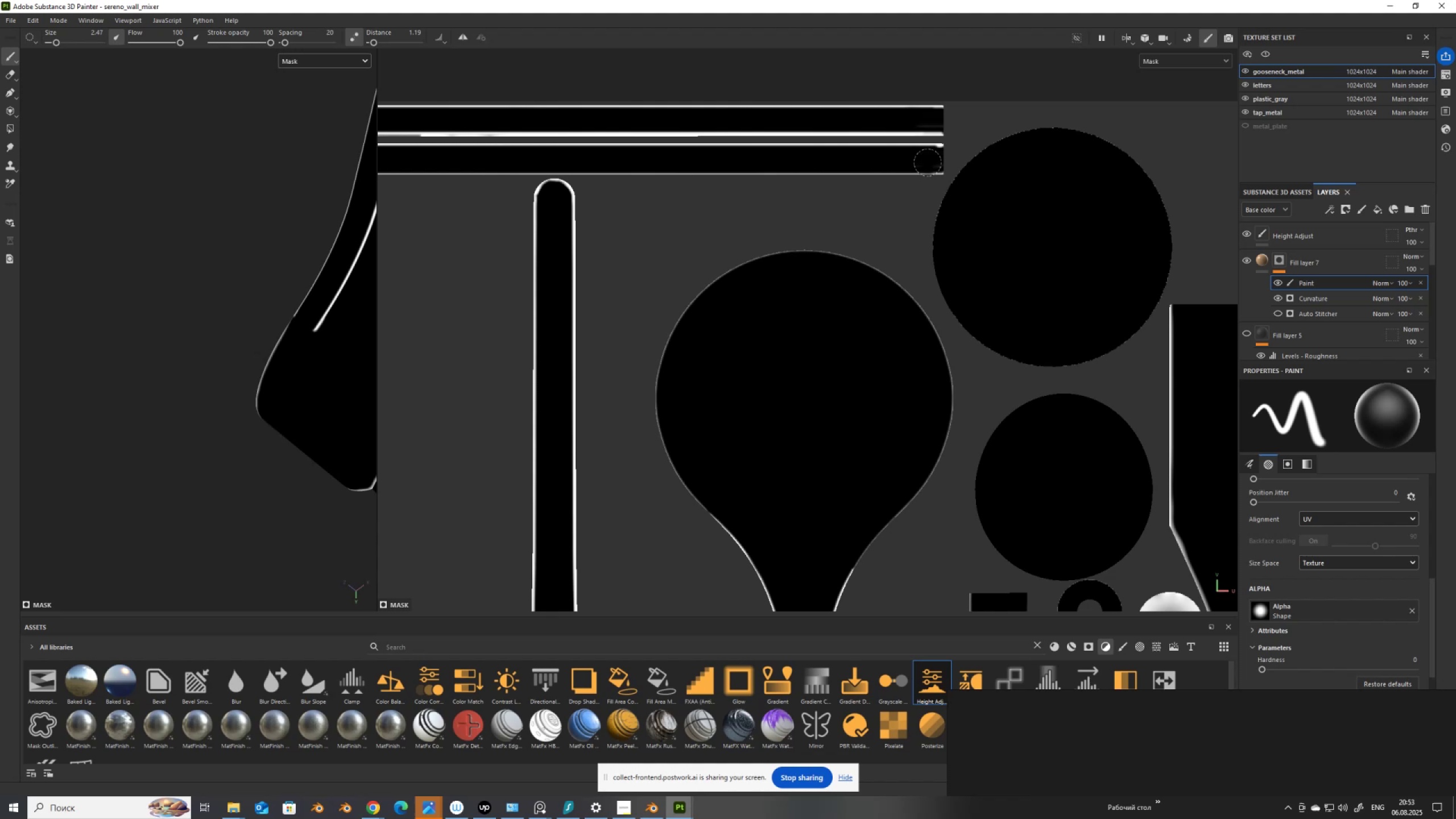 
left_click_drag(start_coordinate=[929, 159], to_coordinate=[945, 158])
 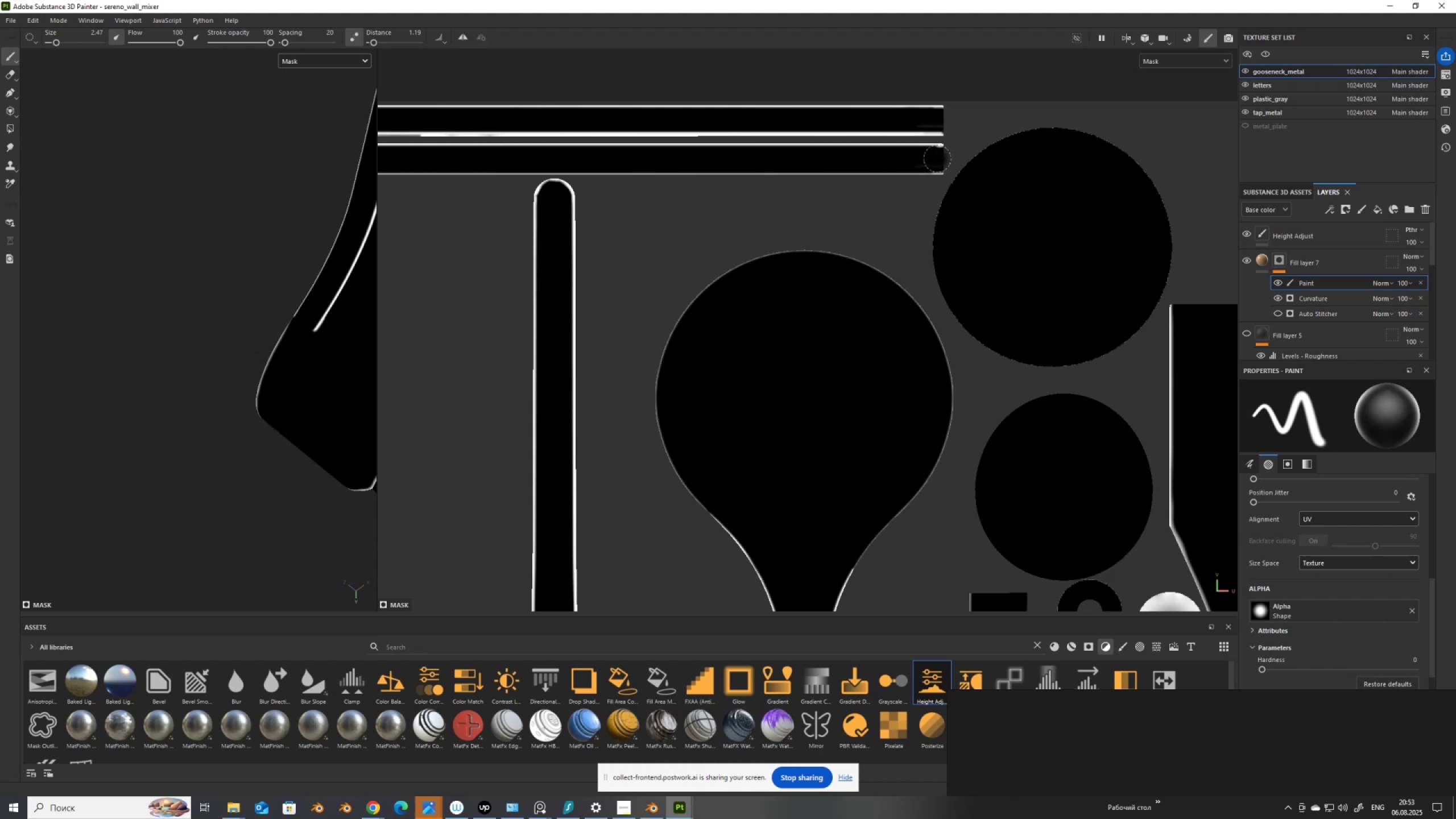 
left_click_drag(start_coordinate=[937, 156], to_coordinate=[946, 156])
 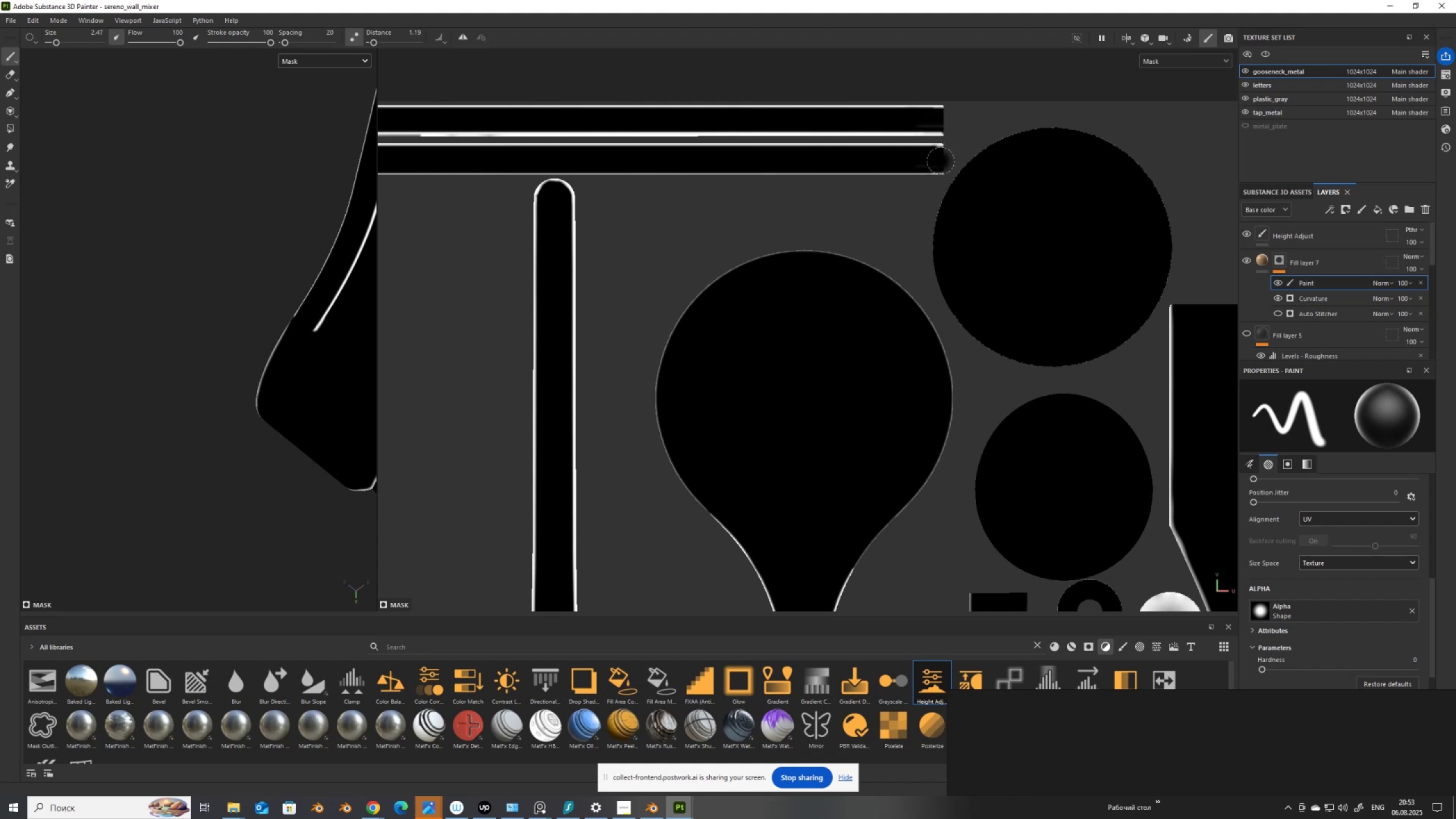 
left_click_drag(start_coordinate=[940, 161], to_coordinate=[923, 161])
 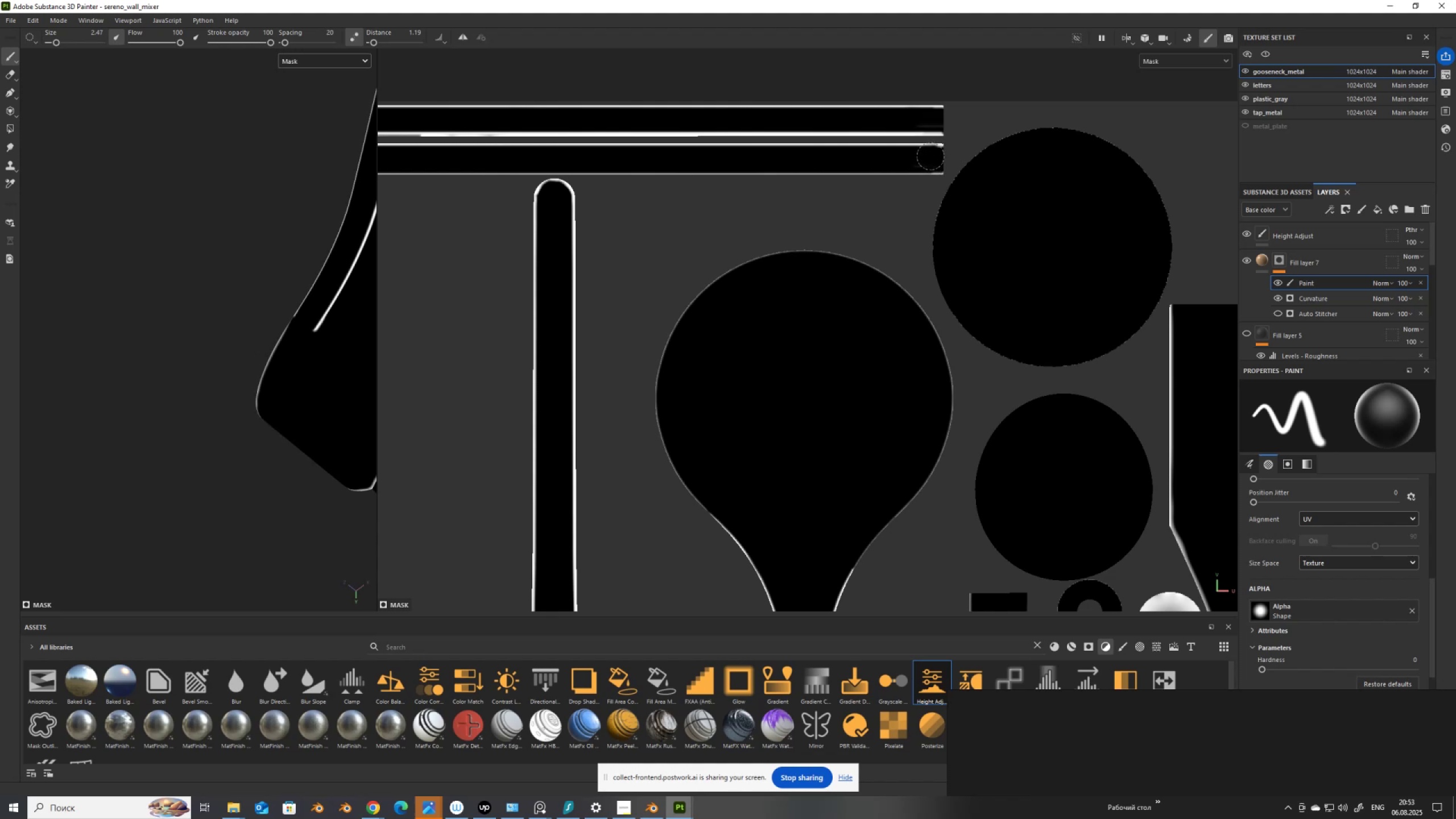 
left_click([930, 156])
 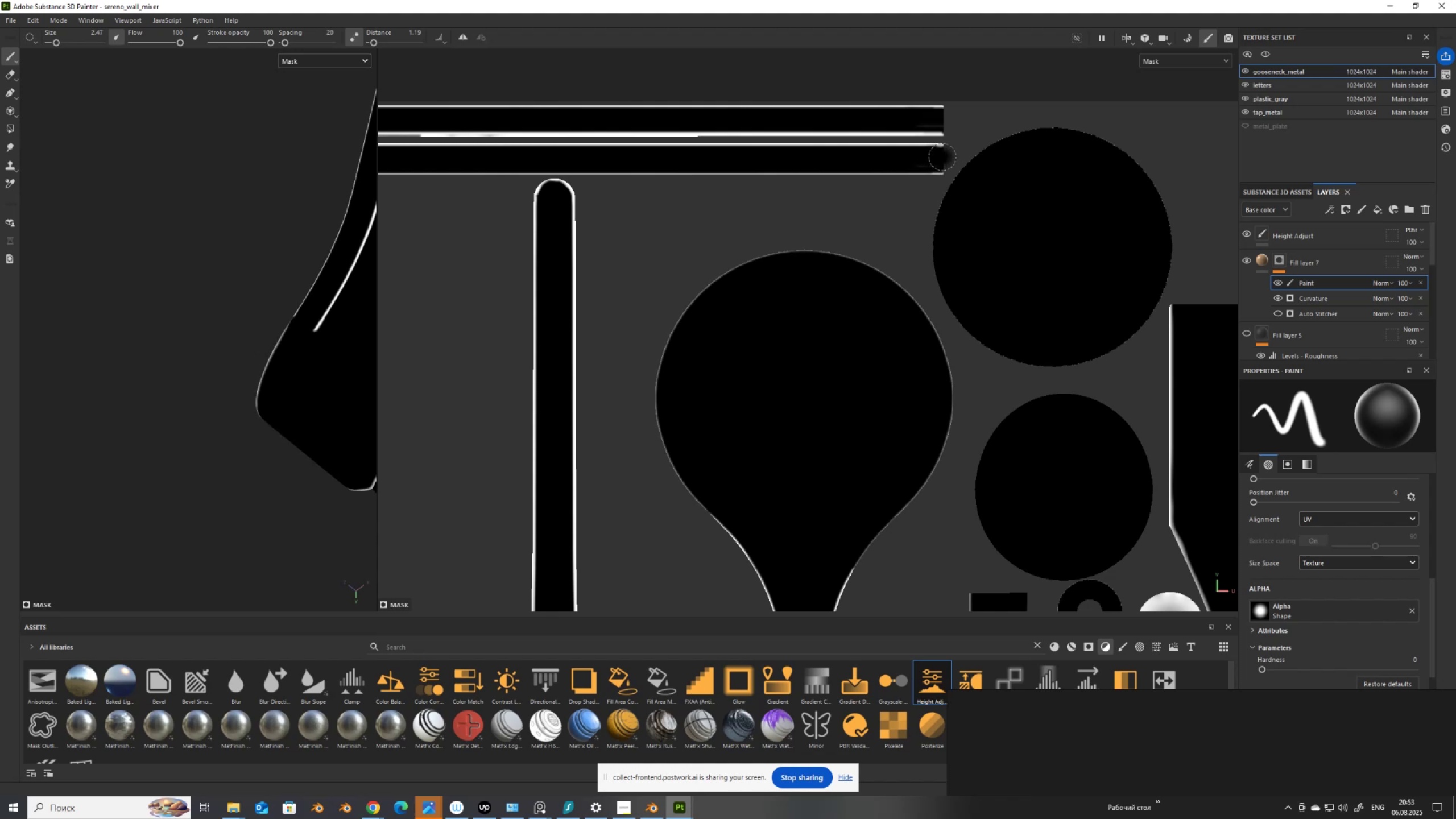 
hold_key(key=ControlLeft, duration=1.53)
hold_key(key=ShiftLeft, duration=1.53)
left_click([953, 156])
 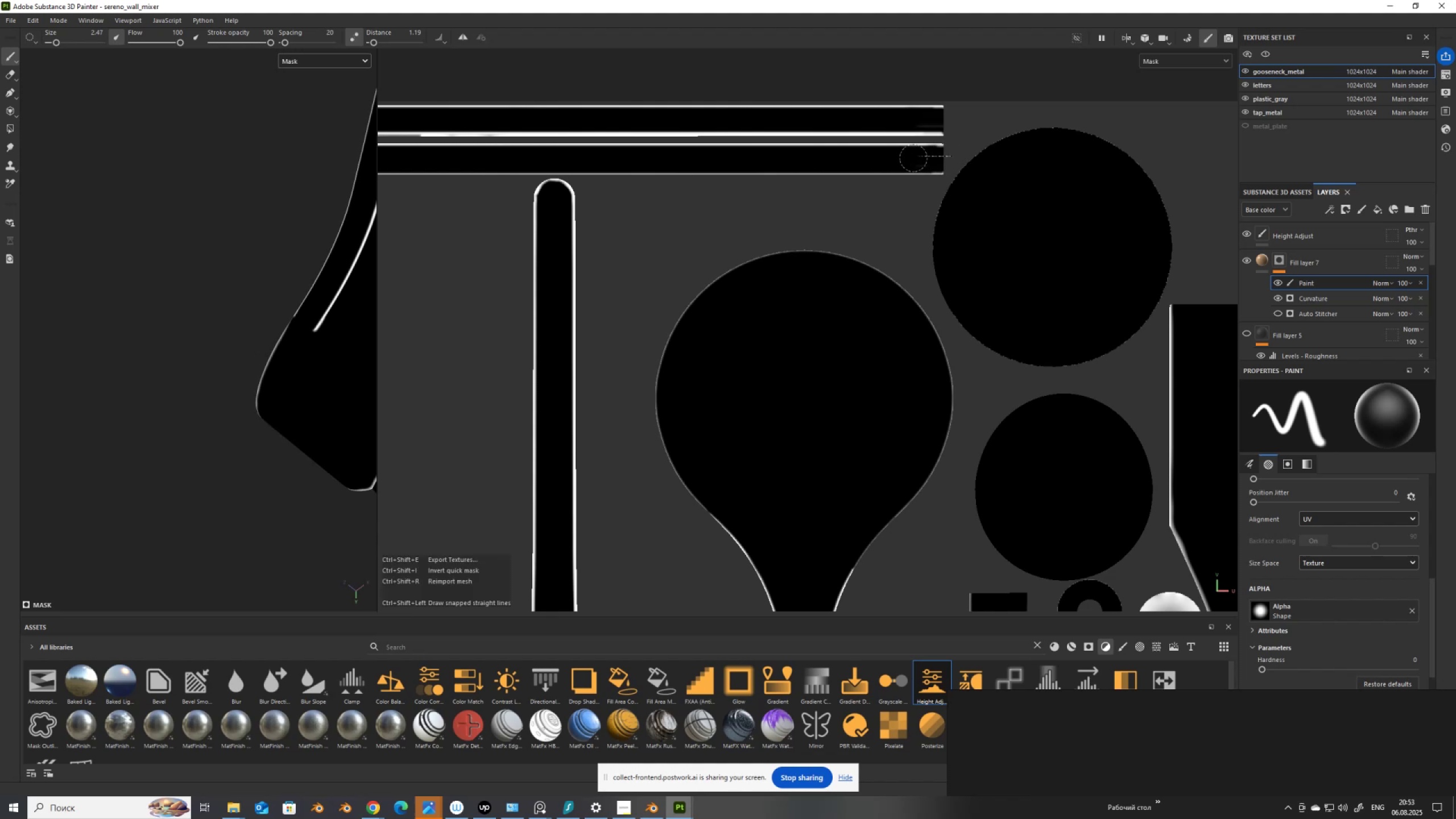 
left_click([911, 158])
 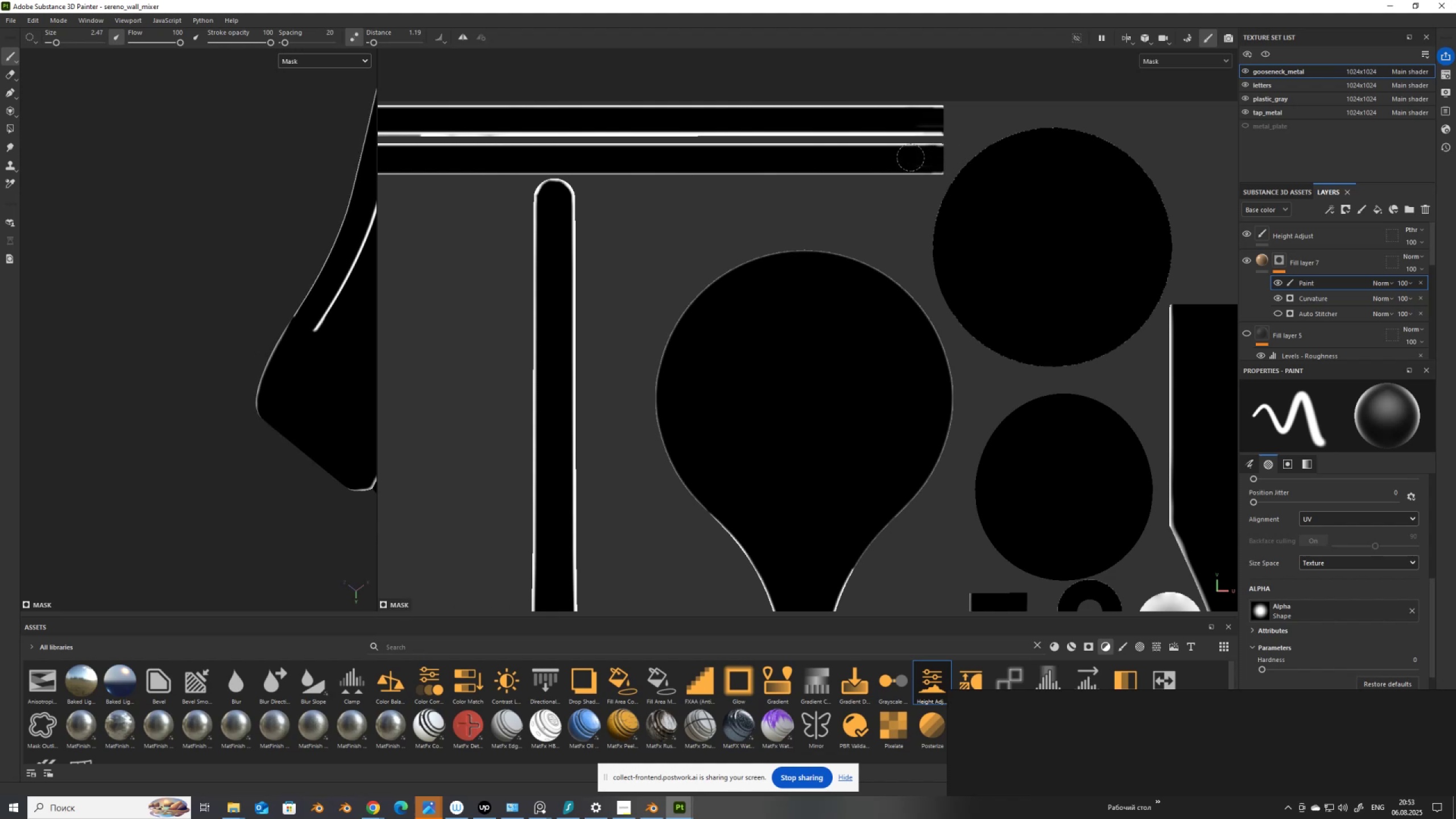 
hold_key(key=ControlLeft, duration=0.36)
 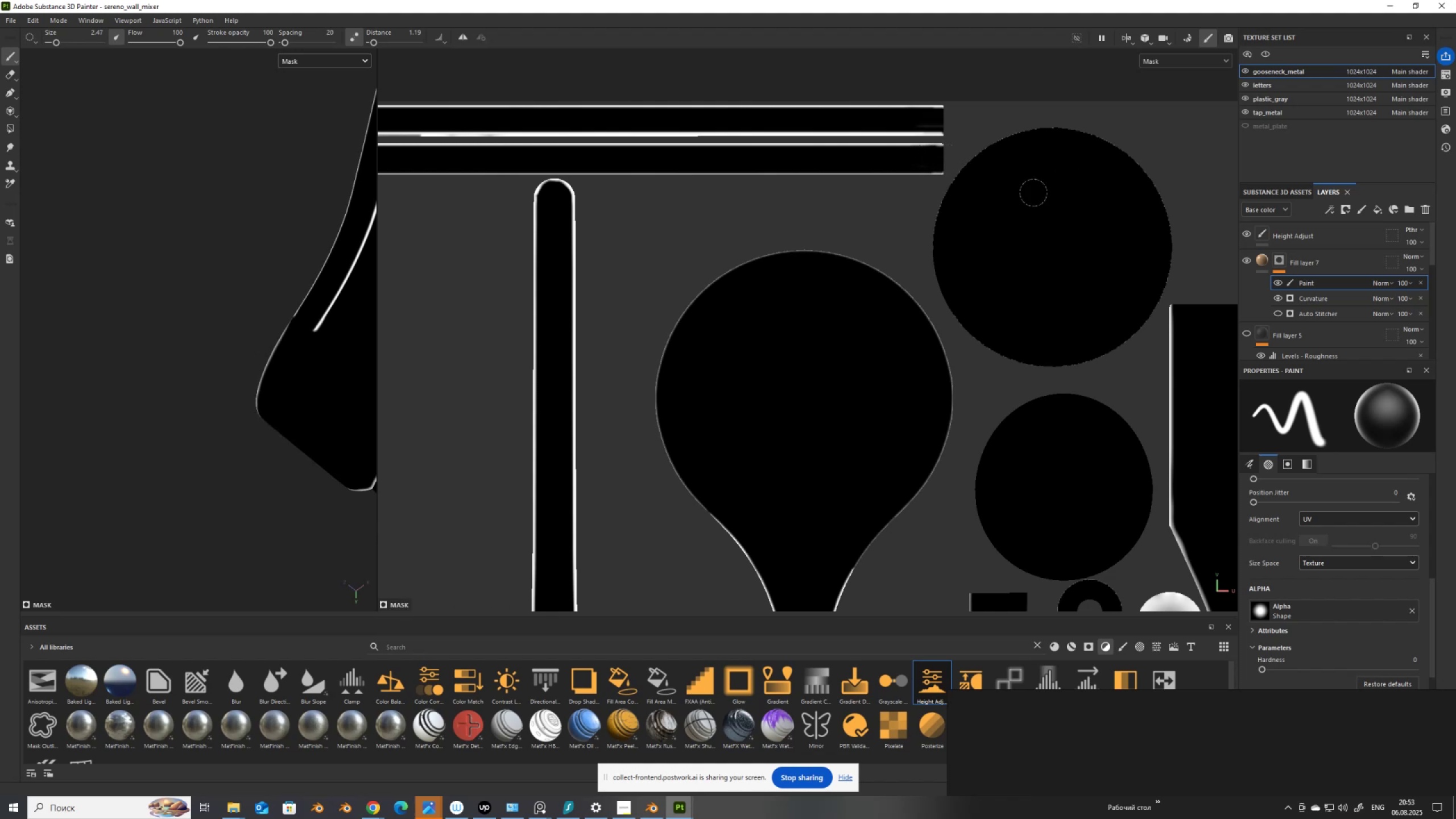 
hold_key(key=ShiftLeft, duration=0.36)
 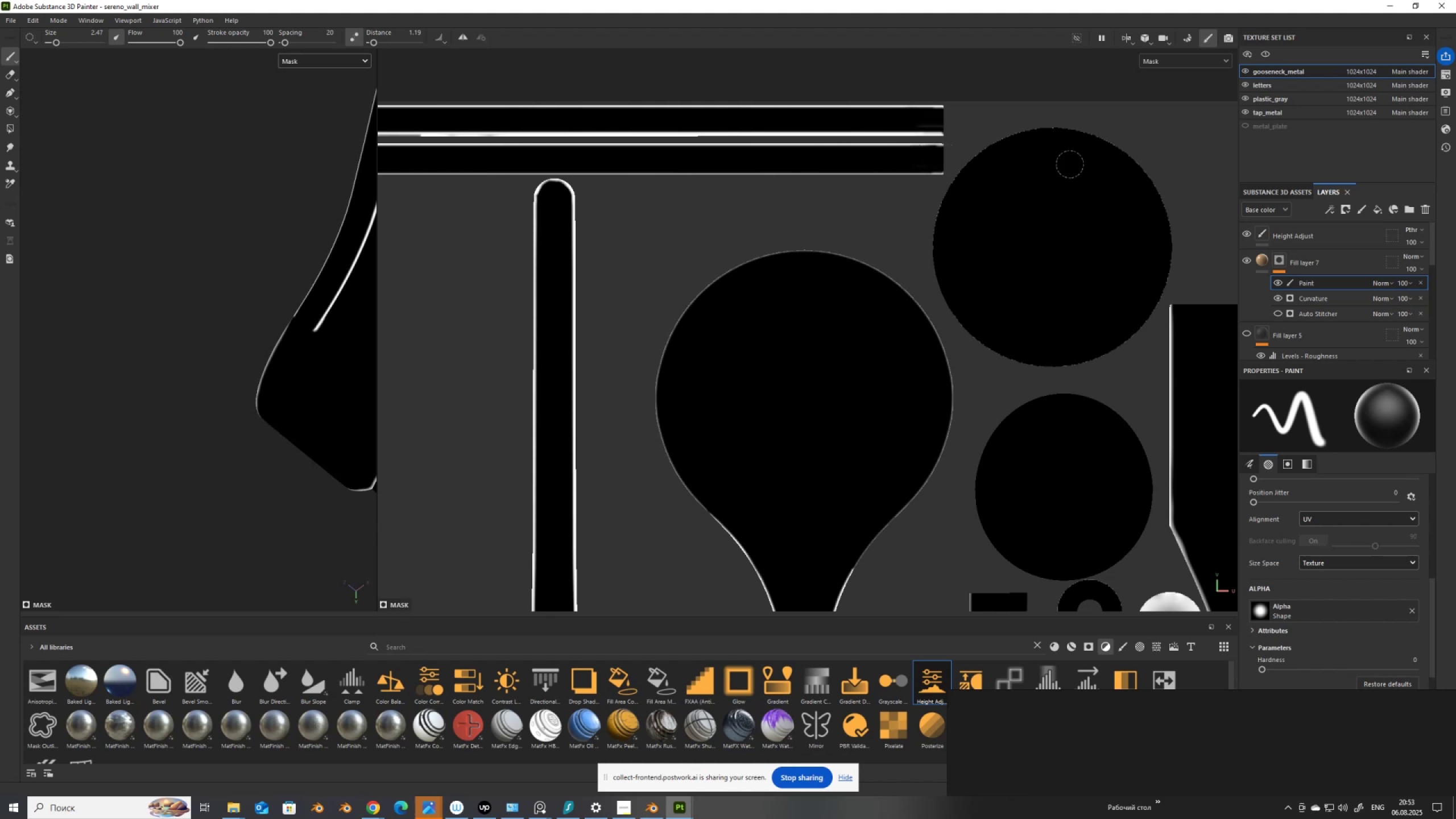 
scroll: coordinate [972, 228], scroll_direction: down, amount: 7.0
 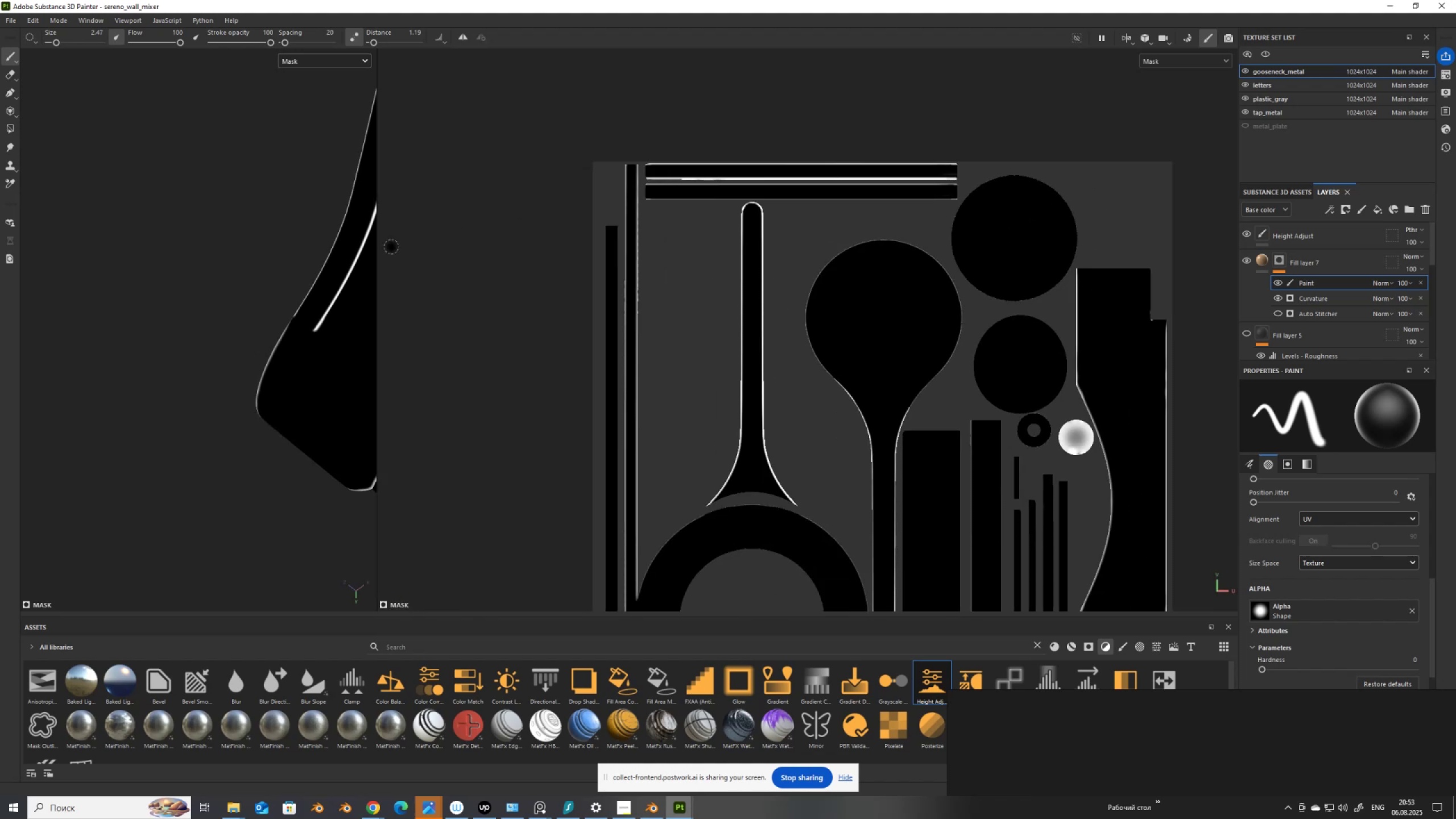 
type(MF)
 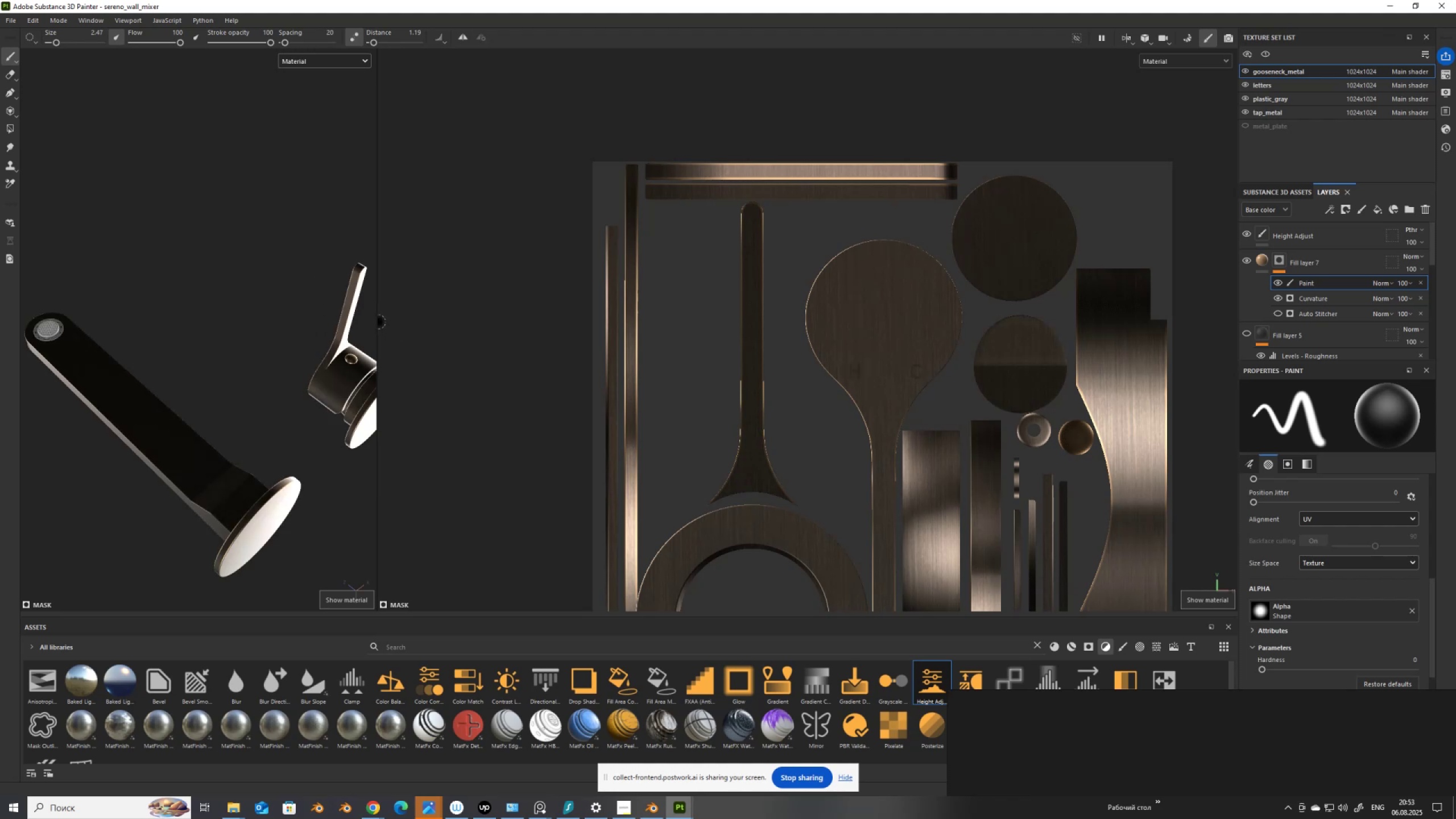 
left_click_drag(start_coordinate=[376, 321], to_coordinate=[746, 346])
 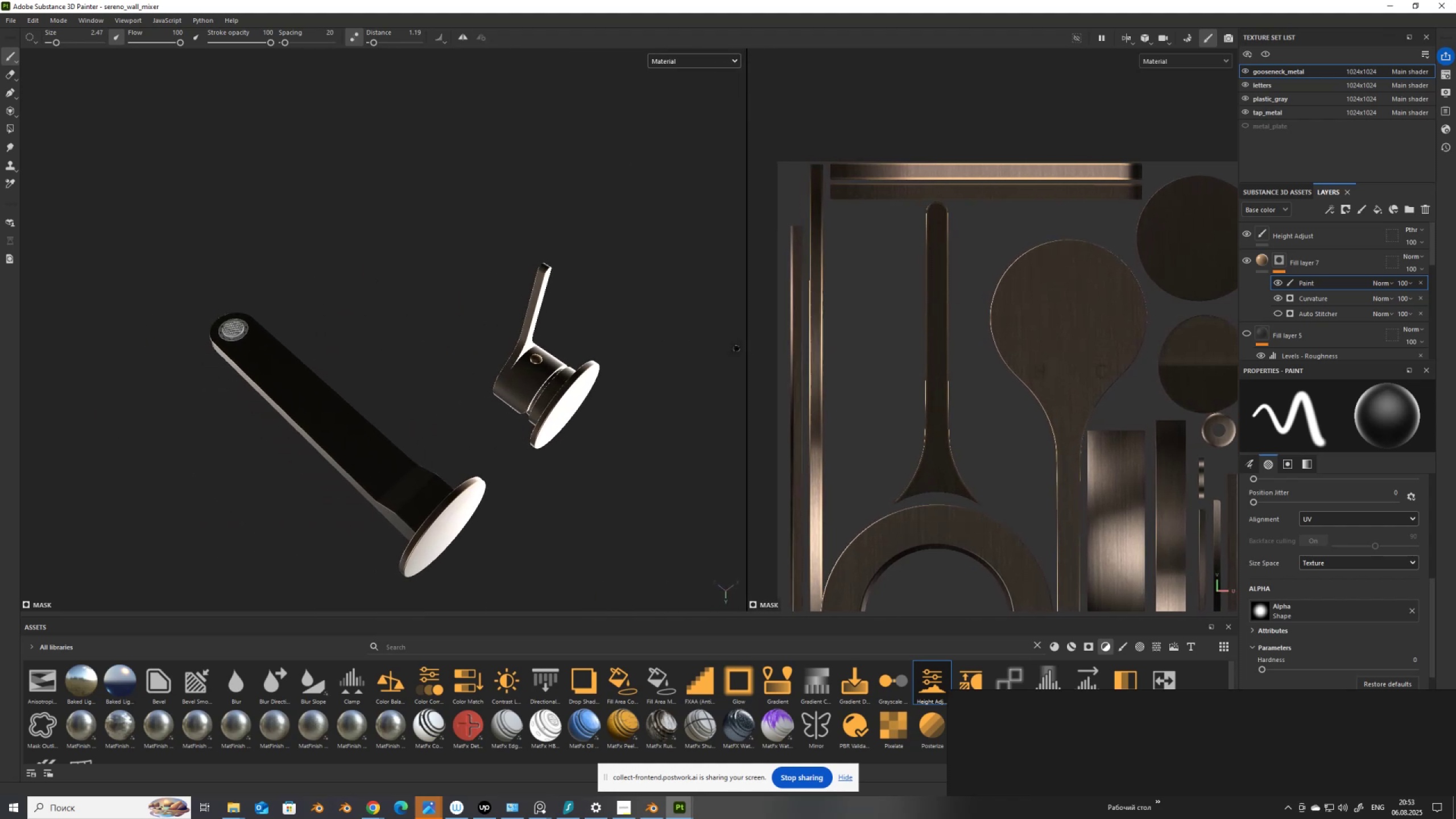 
scroll: coordinate [374, 301], scroll_direction: down, amount: 2.0
 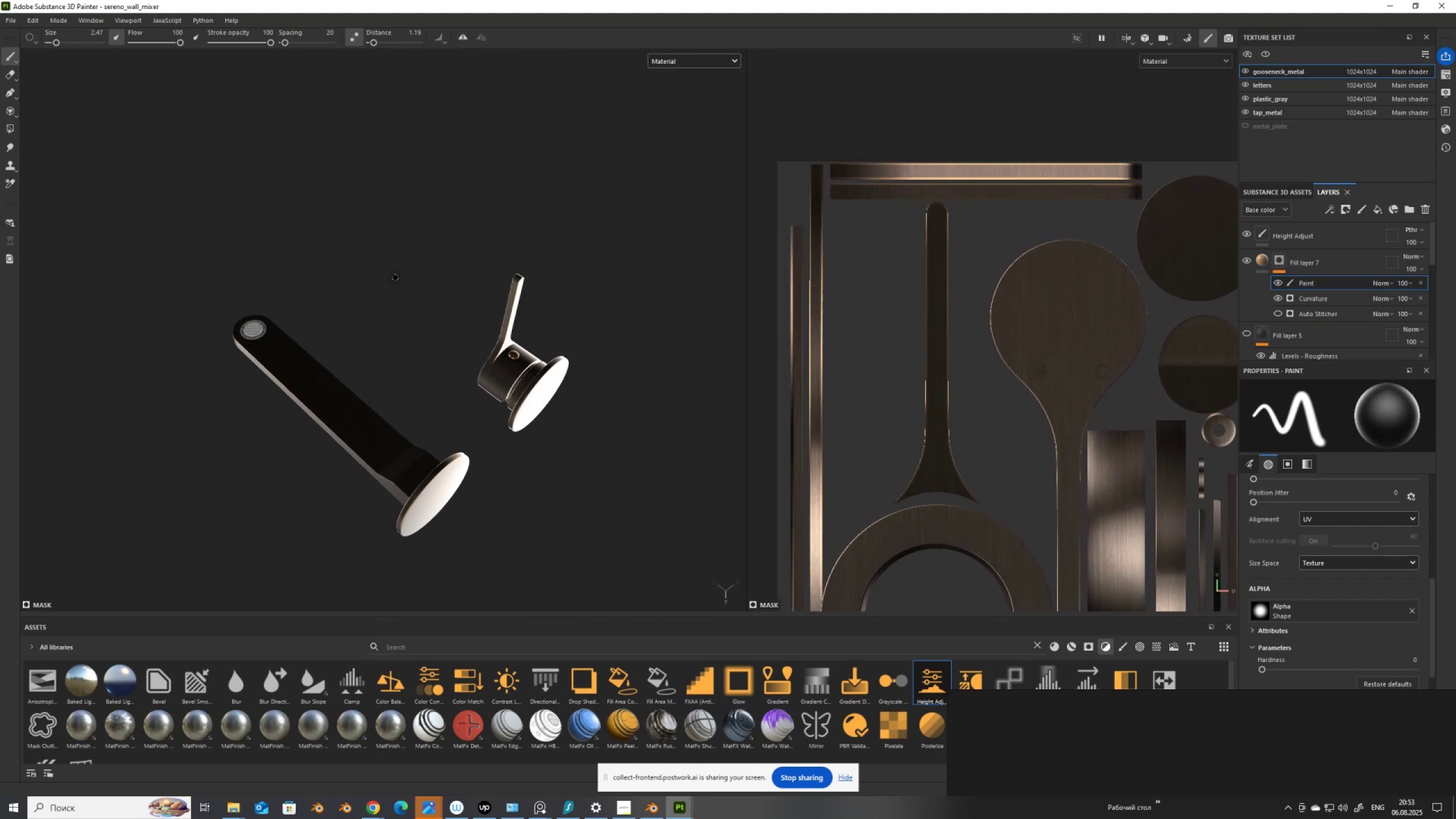 
hold_key(key=AltLeft, duration=1.5)
left_click_drag(start_coordinate=[399, 228], to_coordinate=[466, 593])
 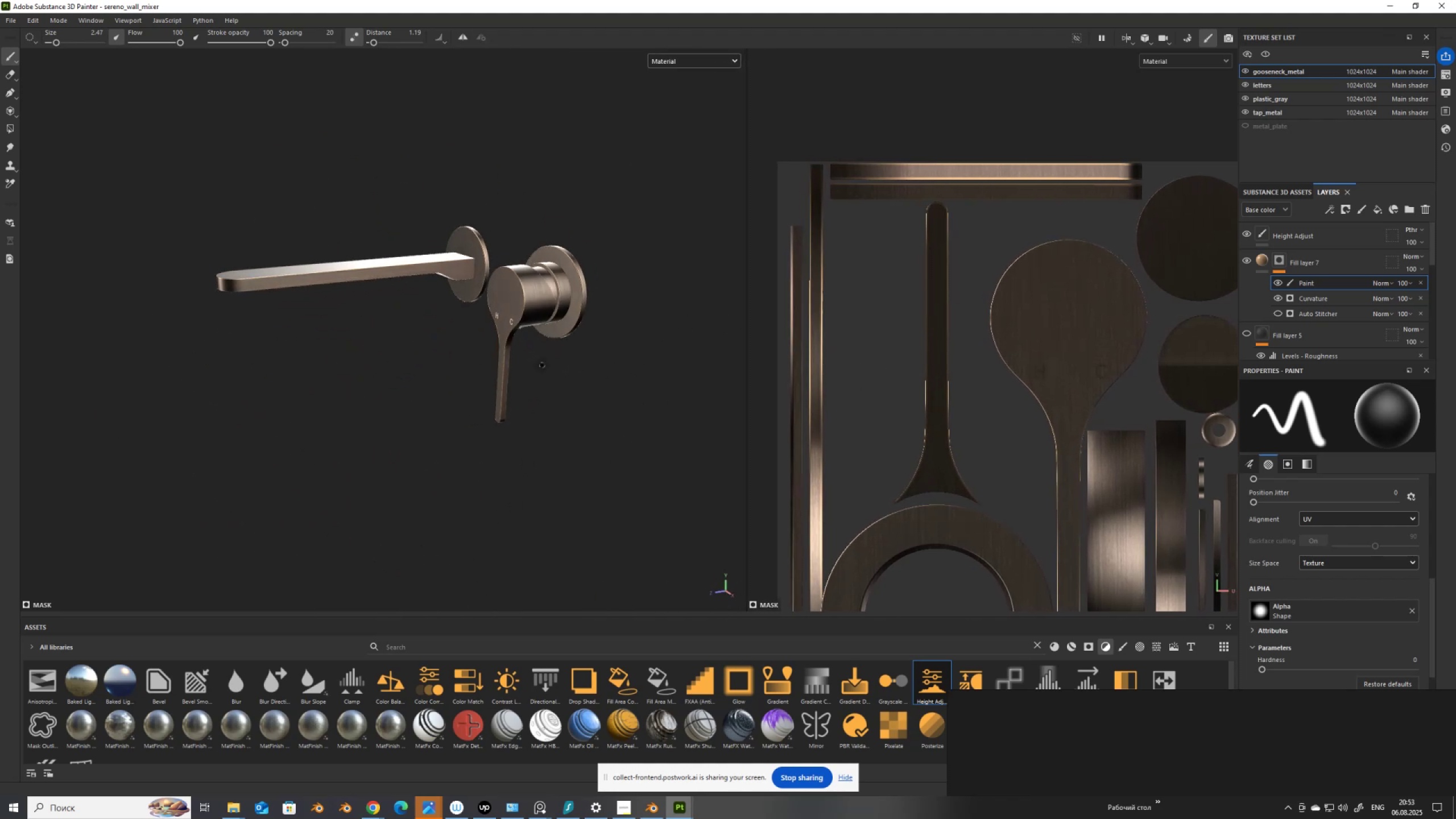 
hold_key(key=AltLeft, duration=1.51)
 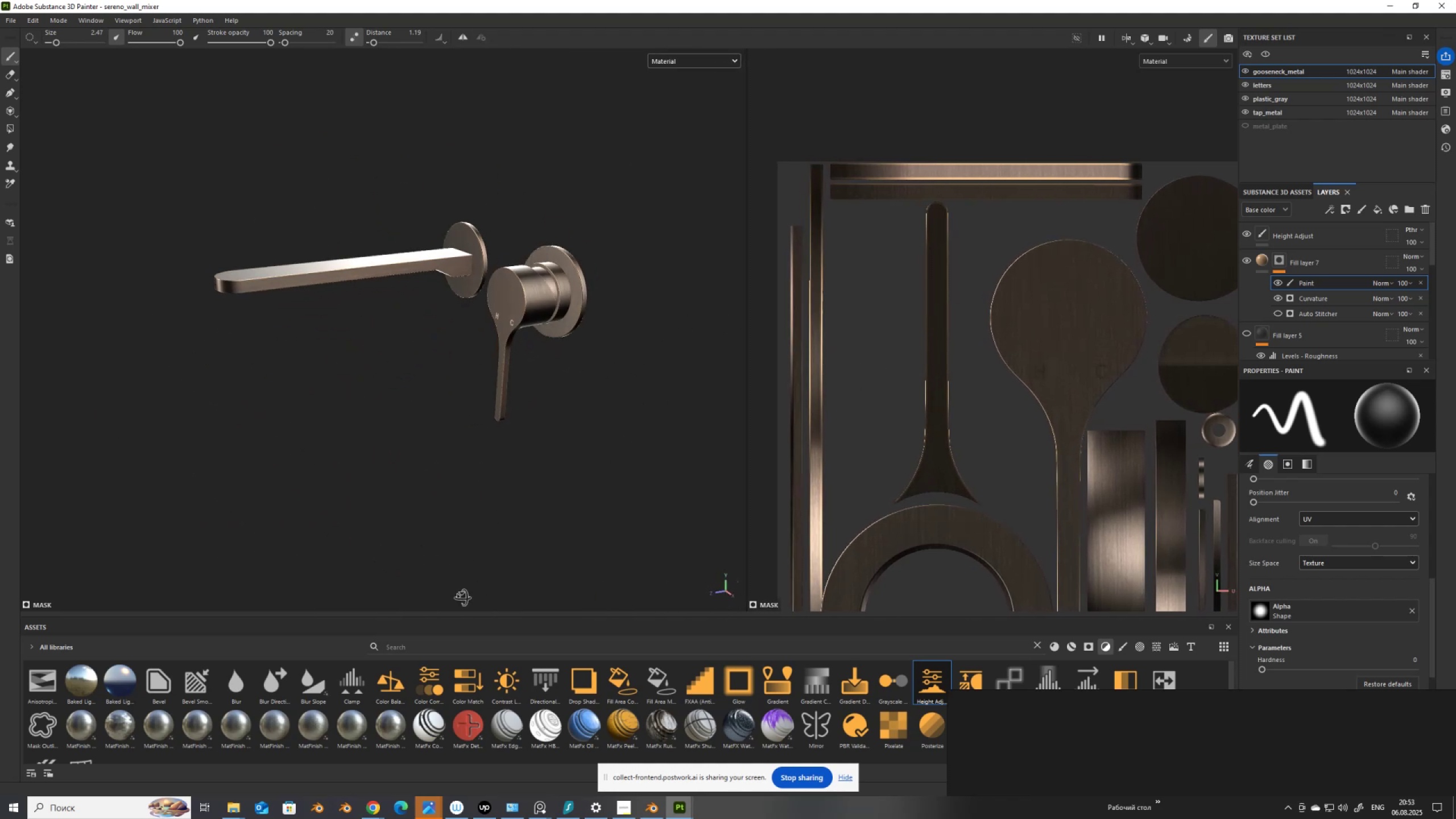 
hold_key(key=AltLeft, duration=0.69)
 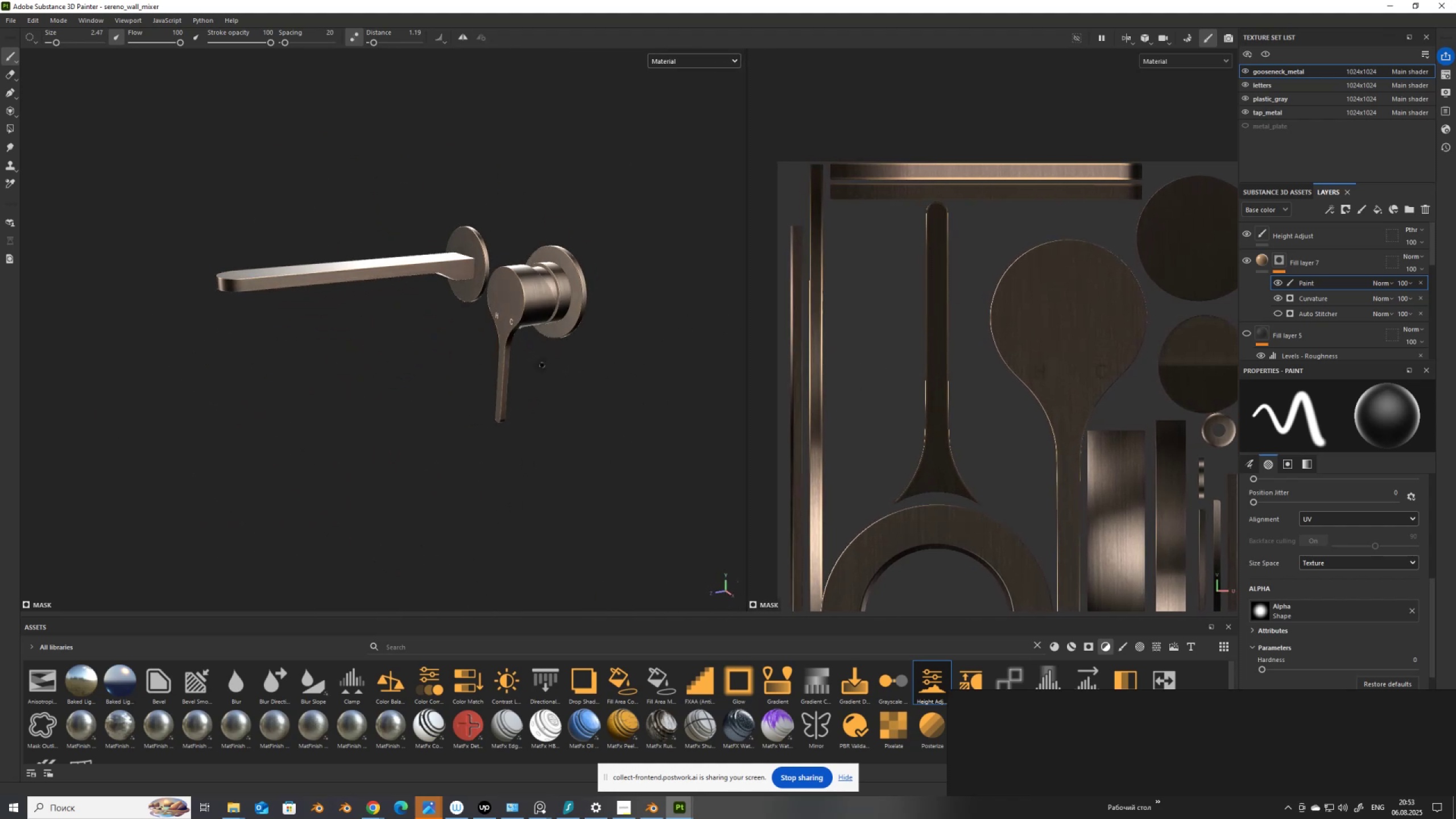 
scroll: coordinate [543, 292], scroll_direction: up, amount: 11.0
 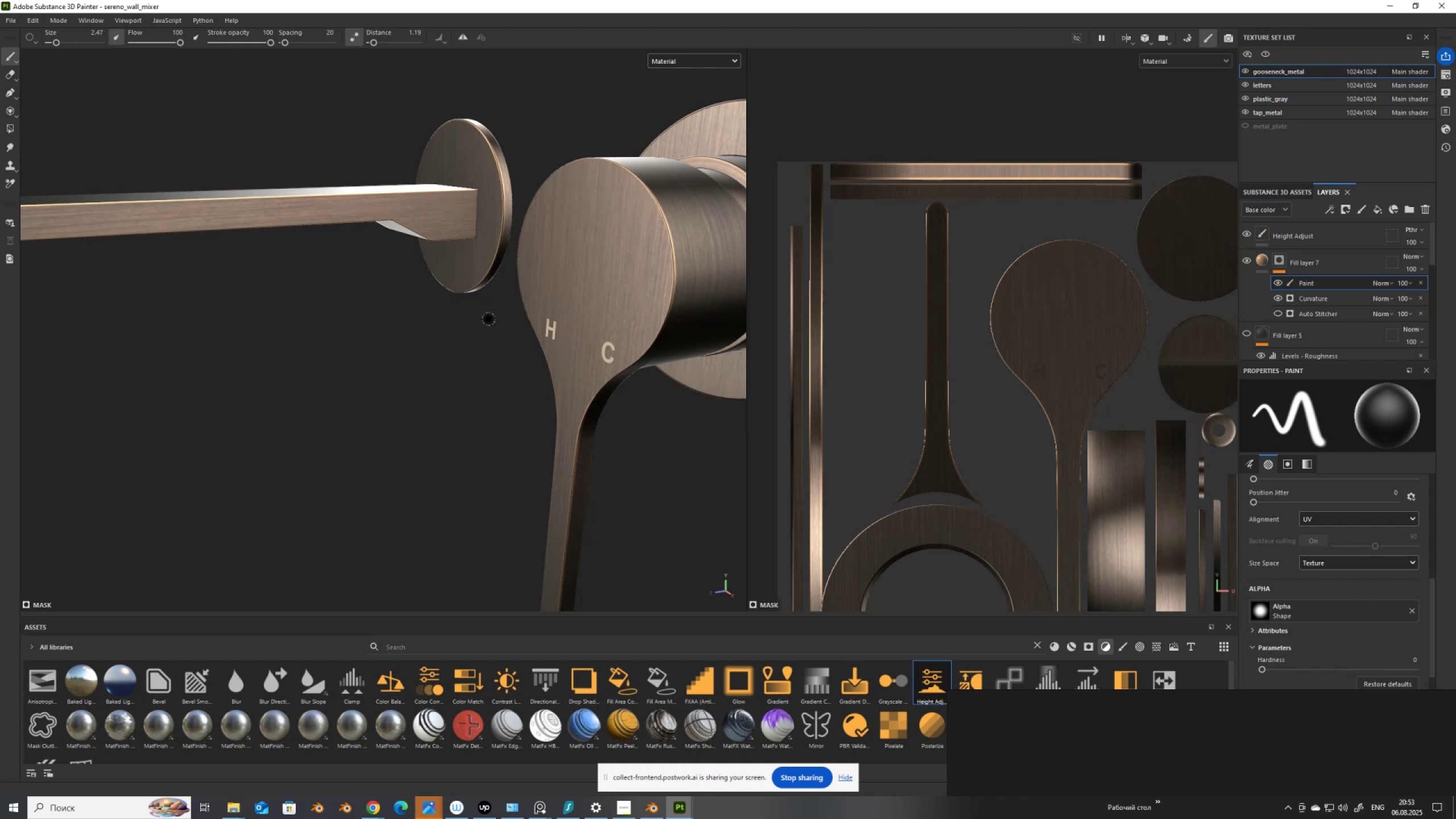 
scroll: coordinate [473, 325], scroll_direction: down, amount: 9.0
 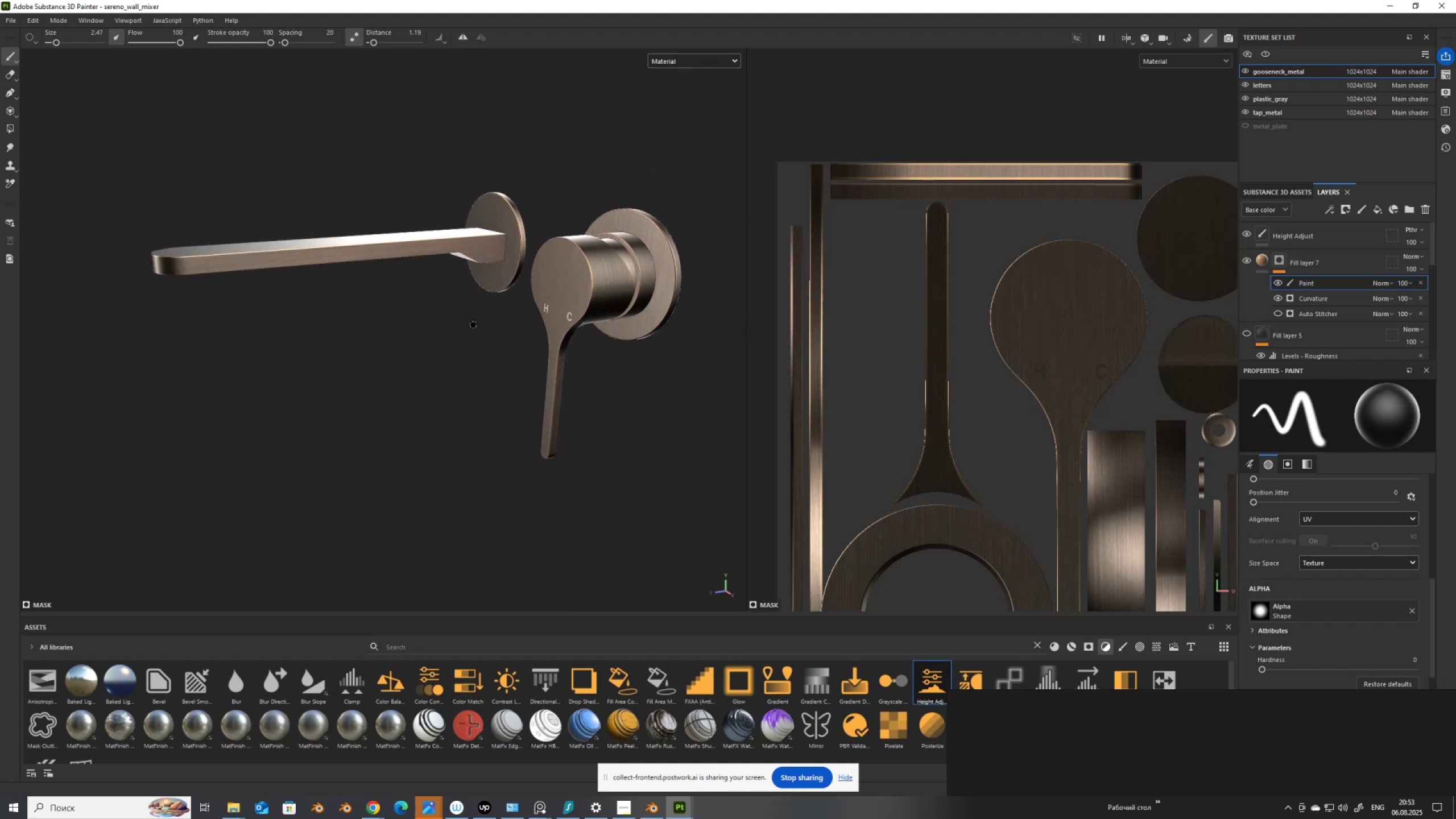 
hold_key(key=AltLeft, duration=1.53)
left_click_drag(start_coordinate=[398, 399], to_coordinate=[214, 204])
 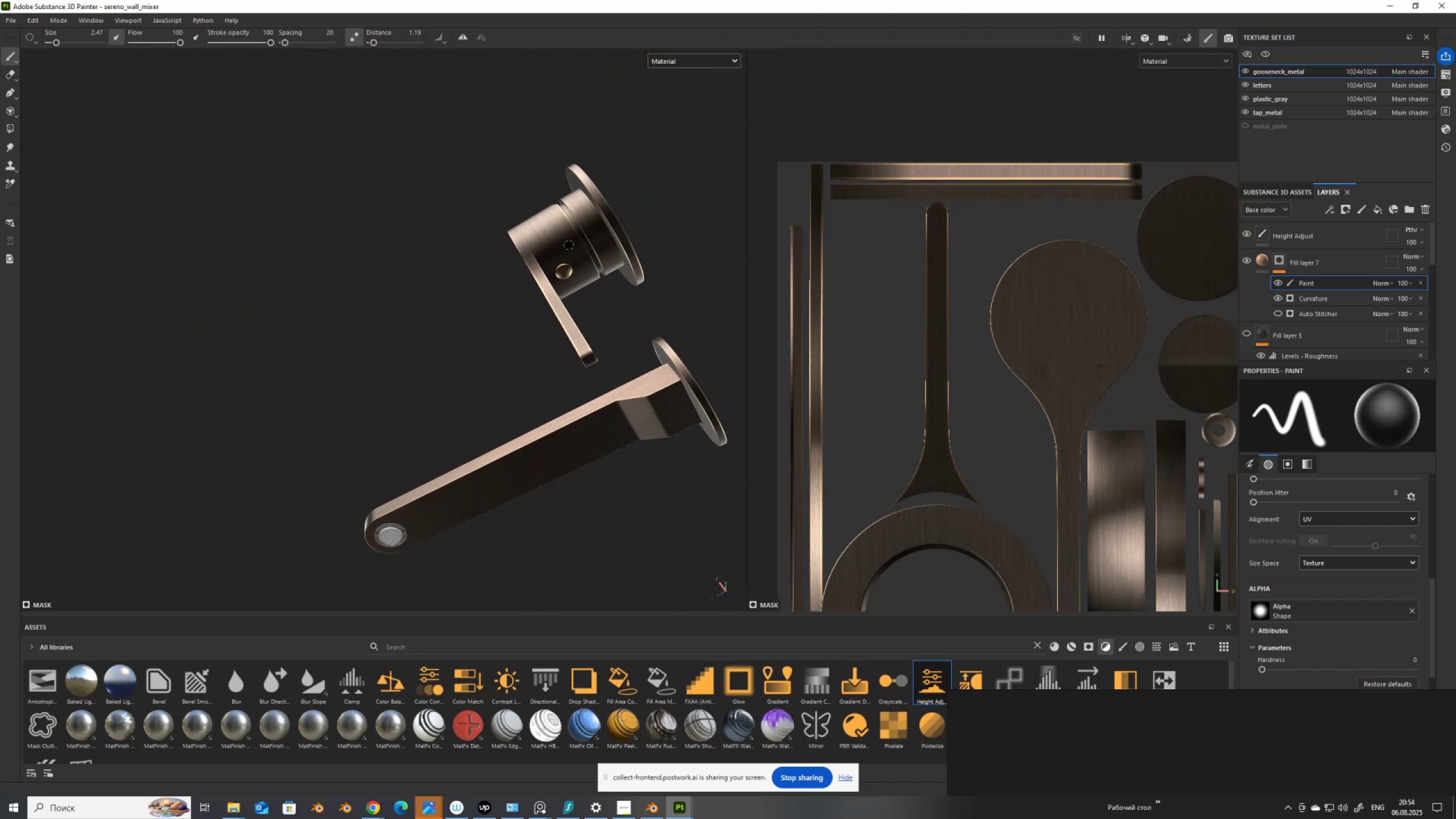 
hold_key(key=AltLeft, duration=1.53)
 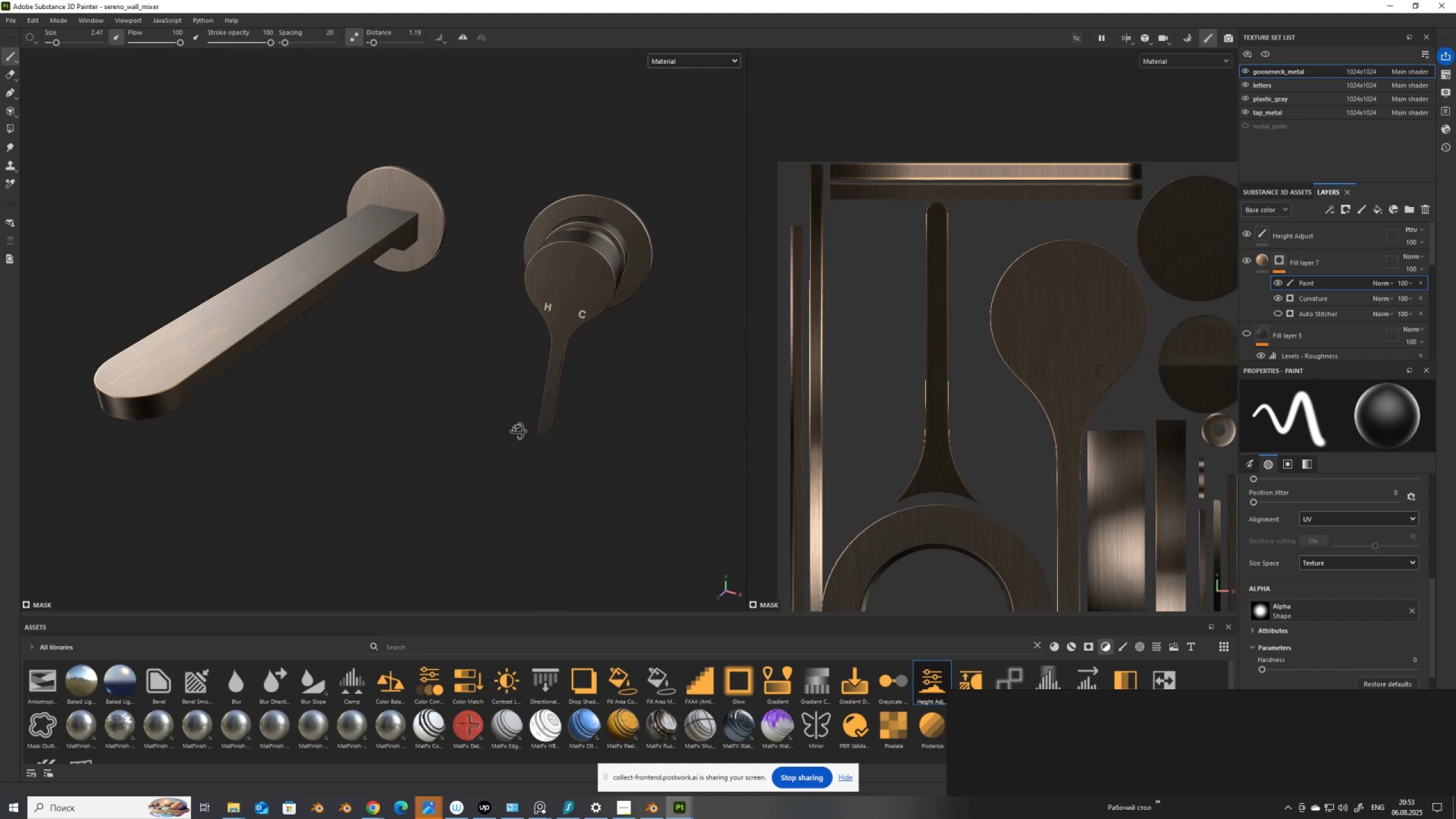 
hold_key(key=AltLeft, duration=1.51)
 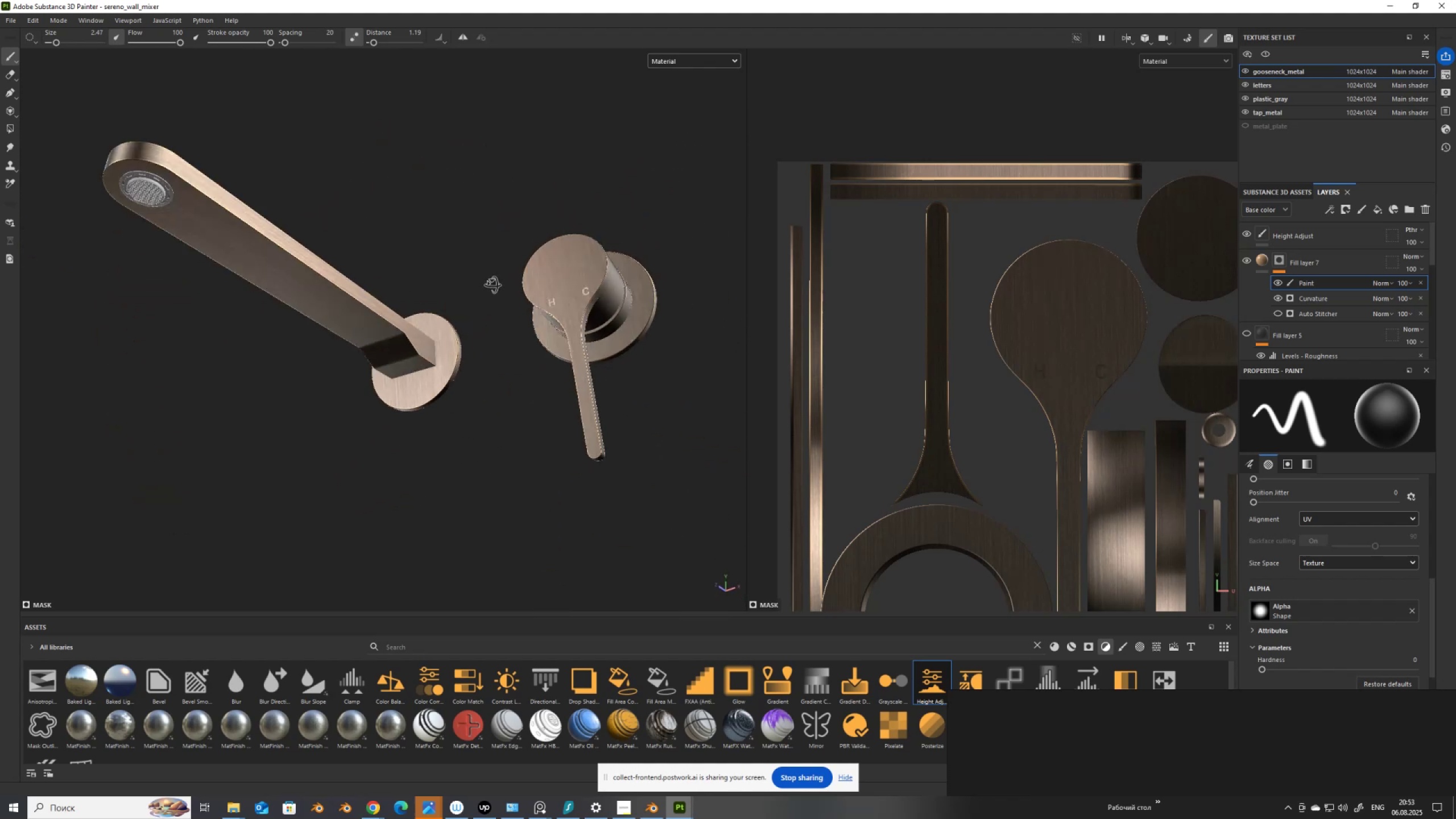 
hold_key(key=AltLeft, duration=1.52)
 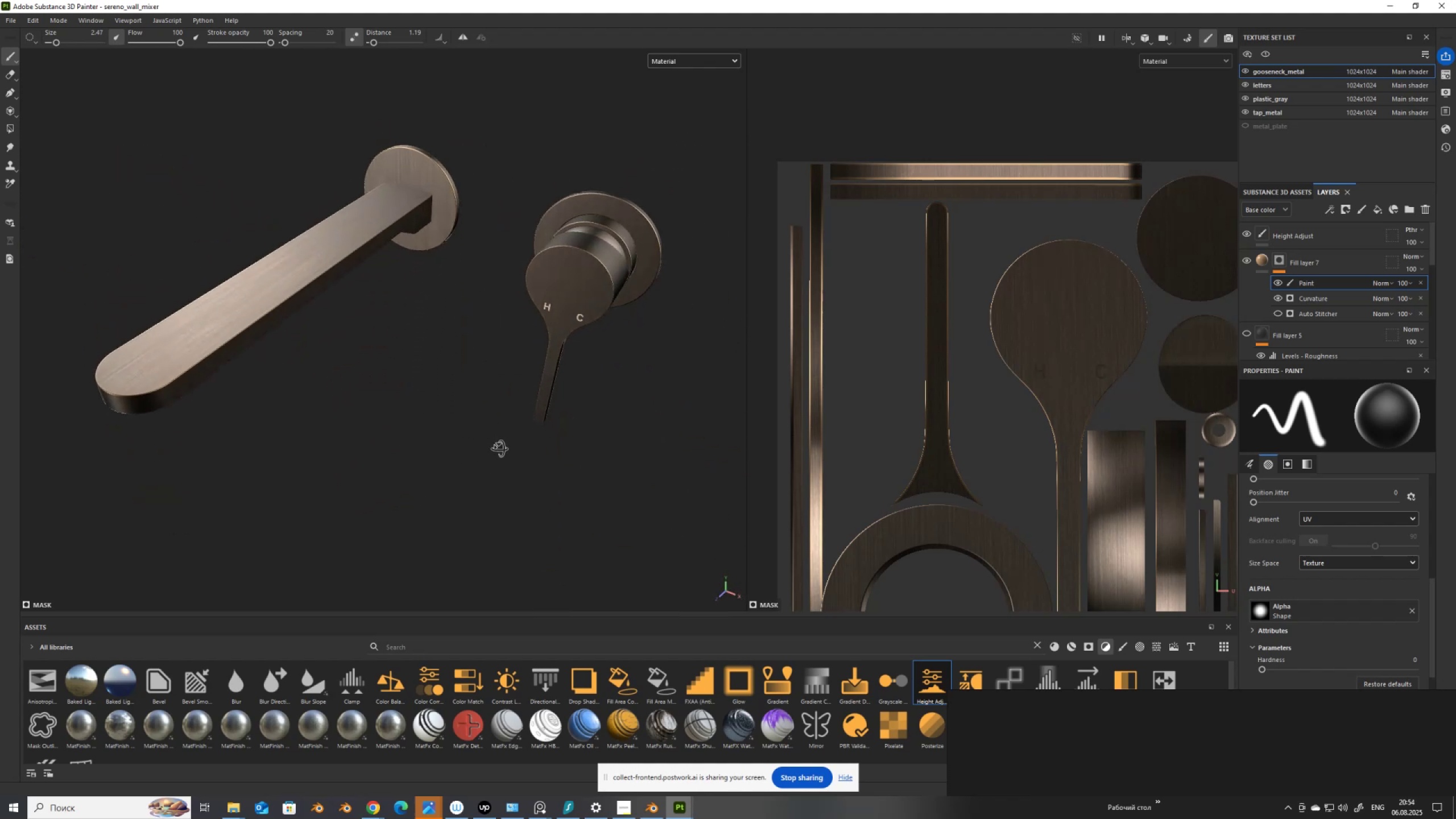 
hold_key(key=AltLeft, duration=1.52)
 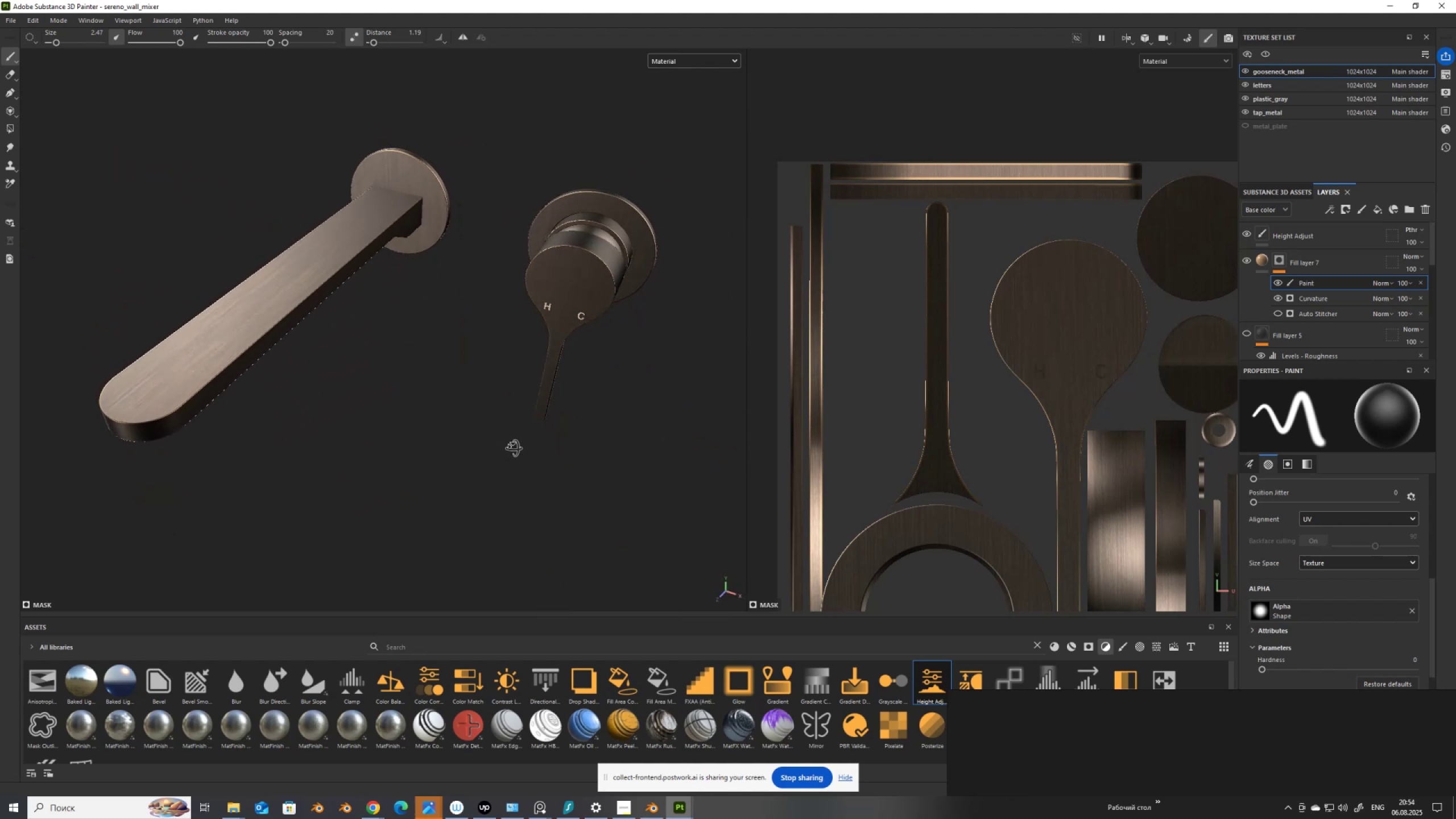 
hold_key(key=AltLeft, duration=1.53)
 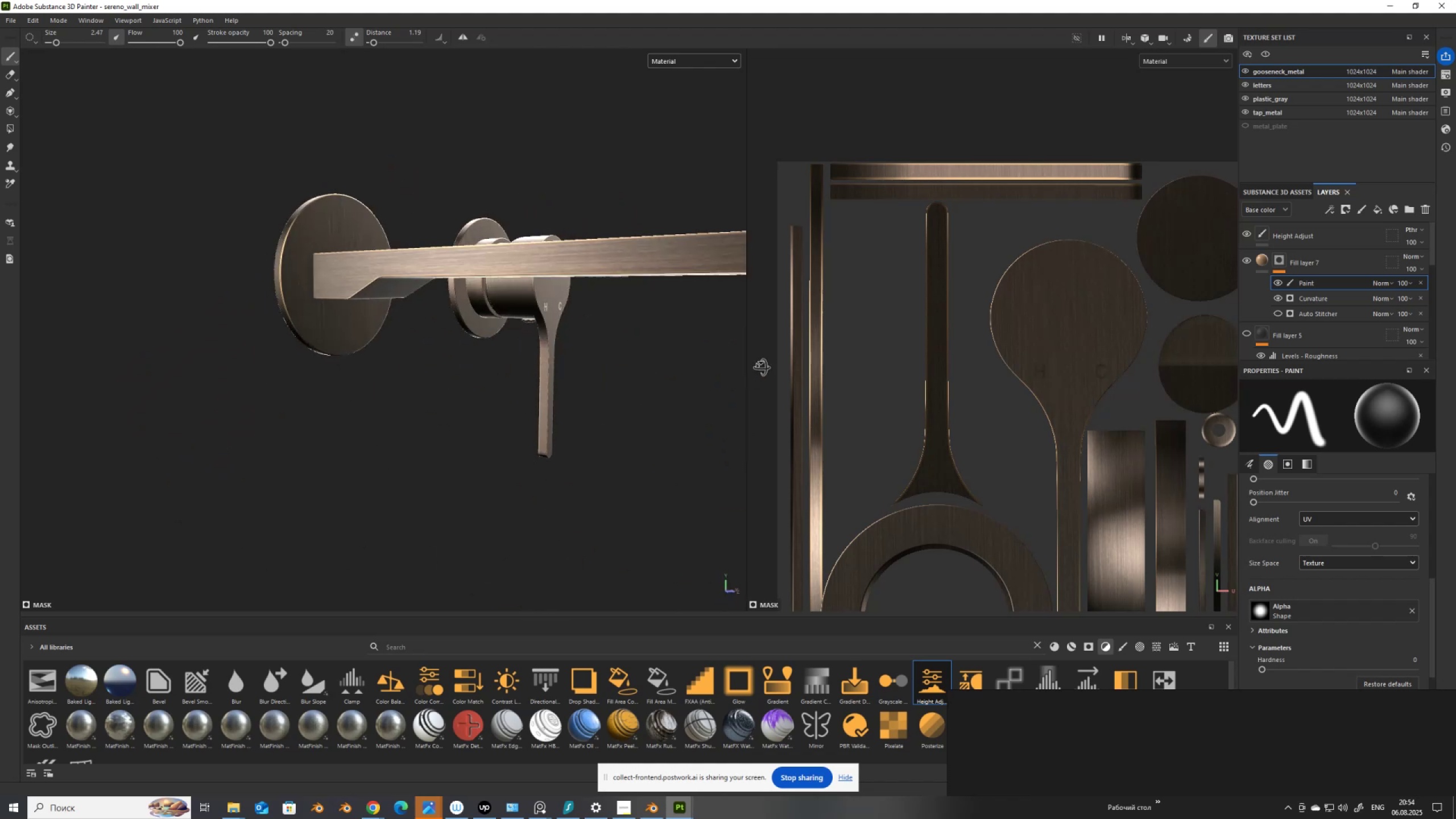 
hold_key(key=AltLeft, duration=1.51)
 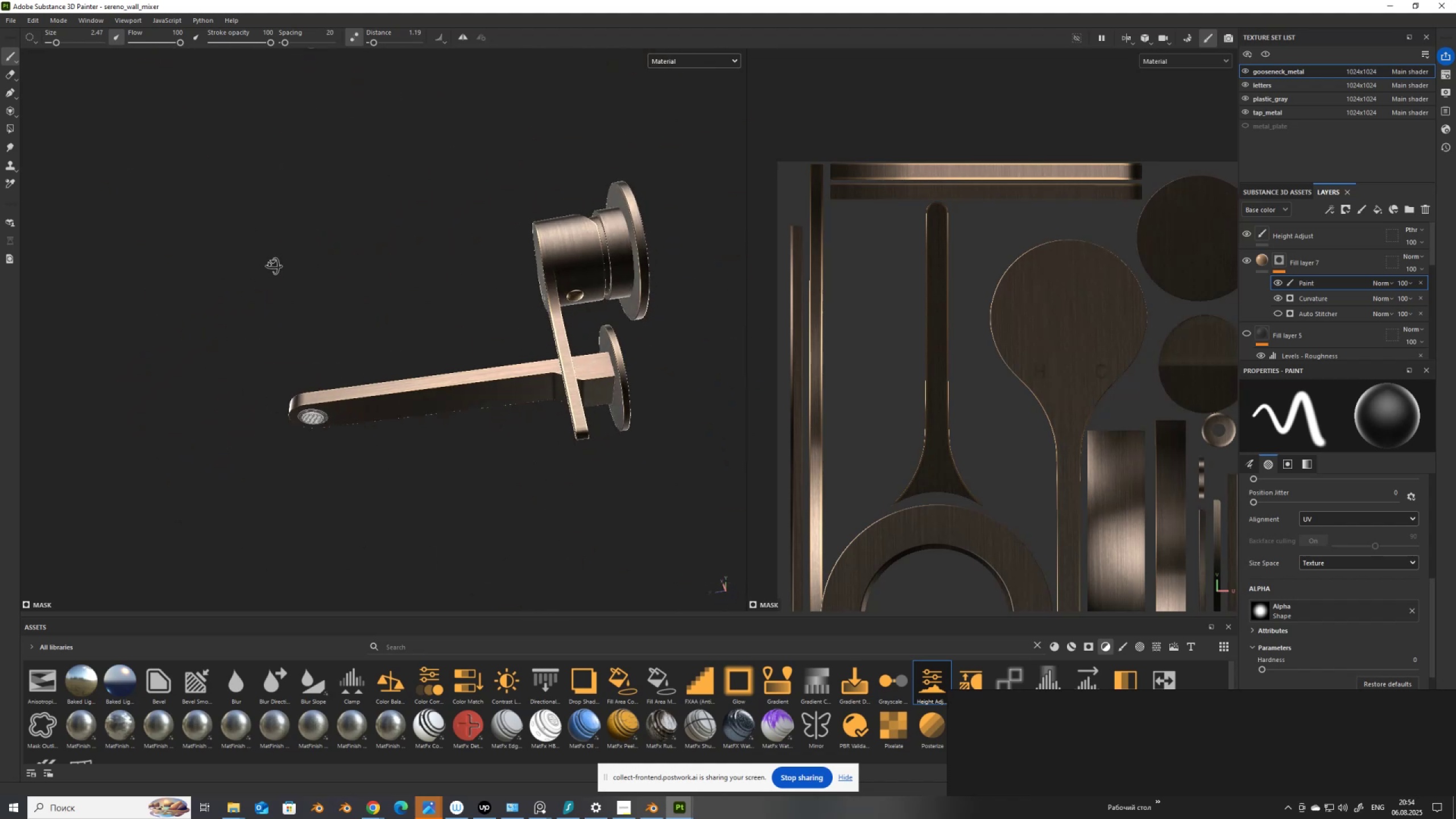 
hold_key(key=AltLeft, duration=1.25)
 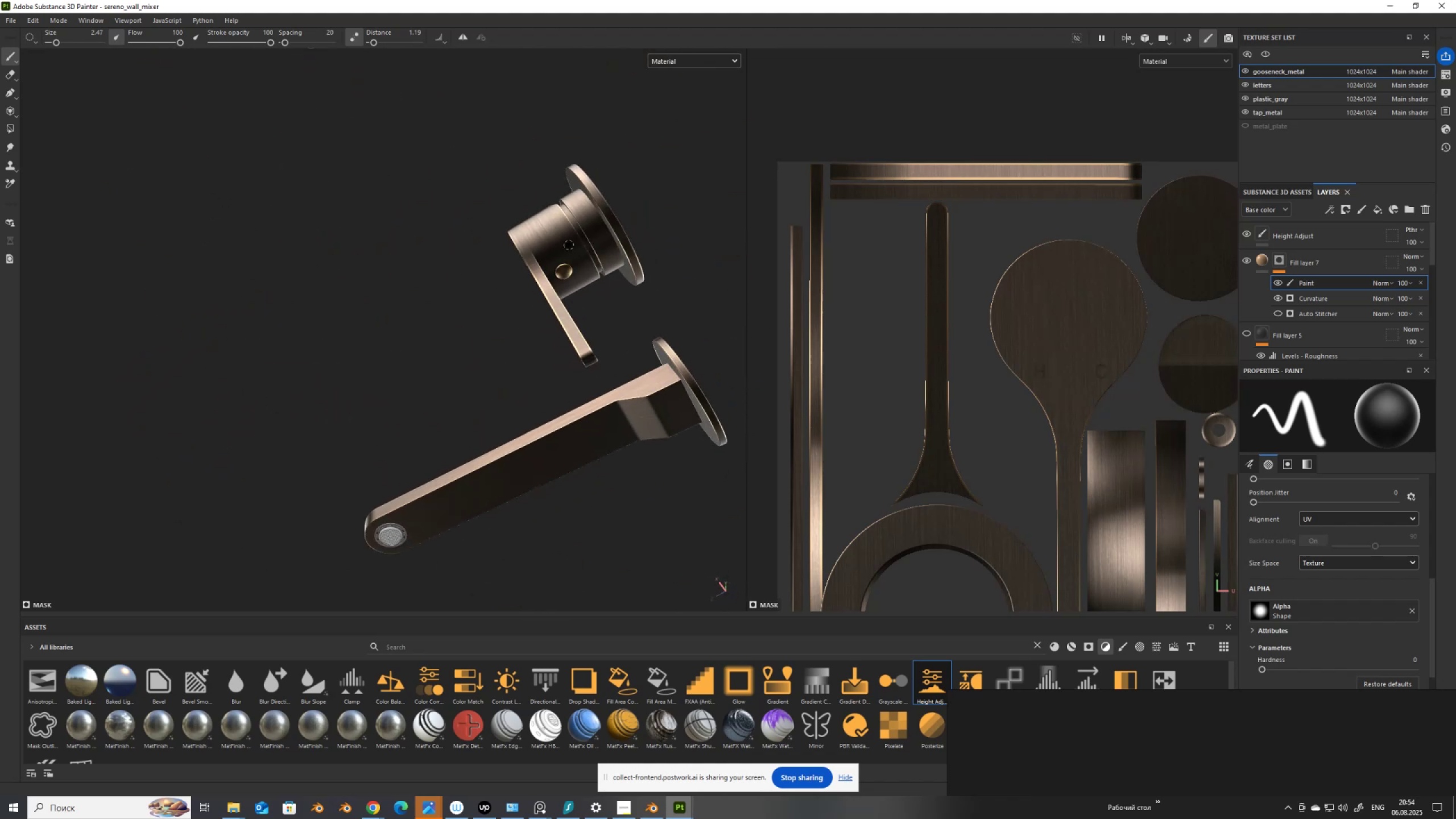 
scroll: coordinate [677, 253], scroll_direction: up, amount: 8.0
 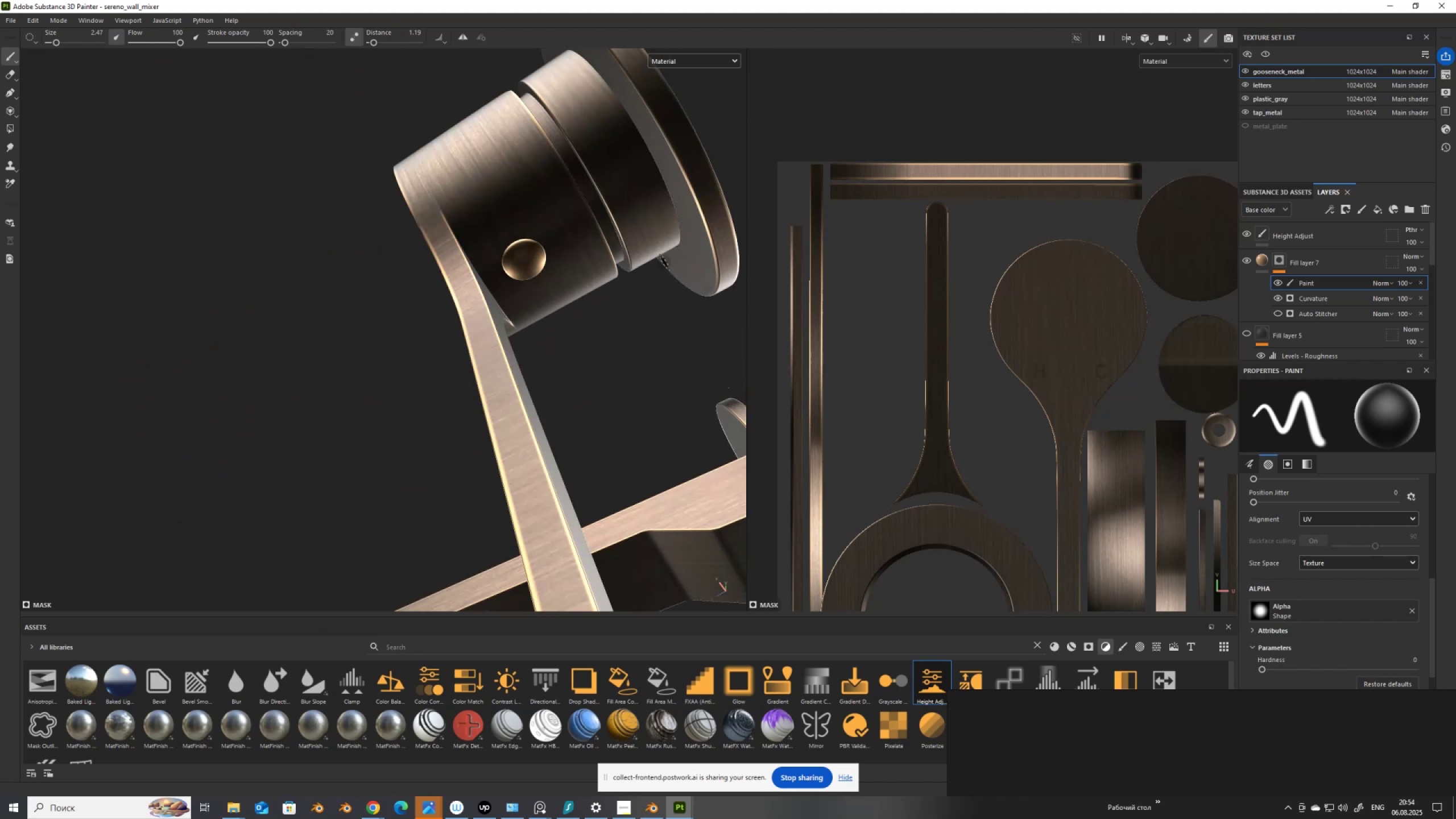 
scroll: coordinate [568, 293], scroll_direction: down, amount: 11.0
 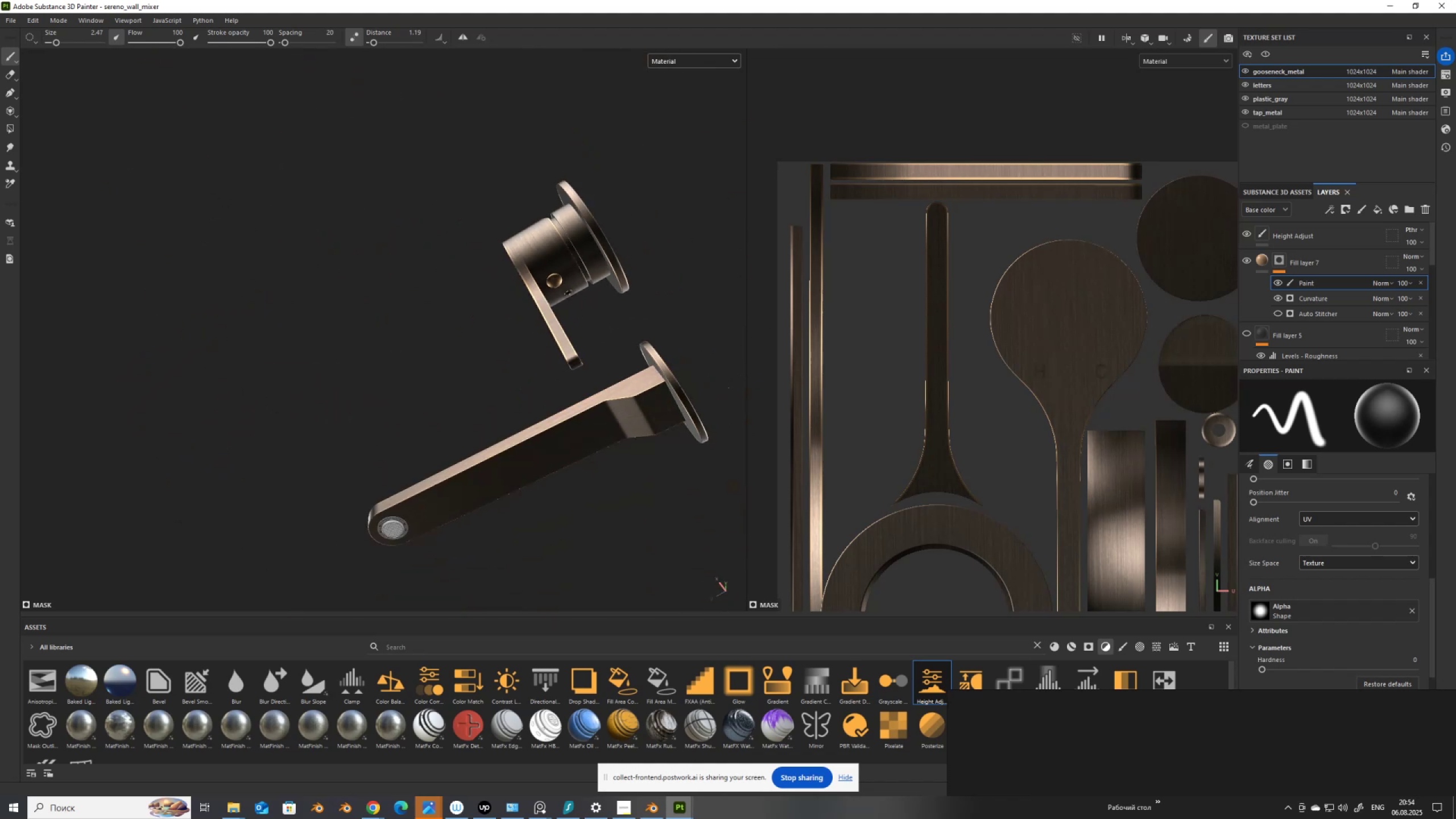 
hold_key(key=AltLeft, duration=1.14)
left_click_drag(start_coordinate=[462, 302], to_coordinate=[455, 323])
 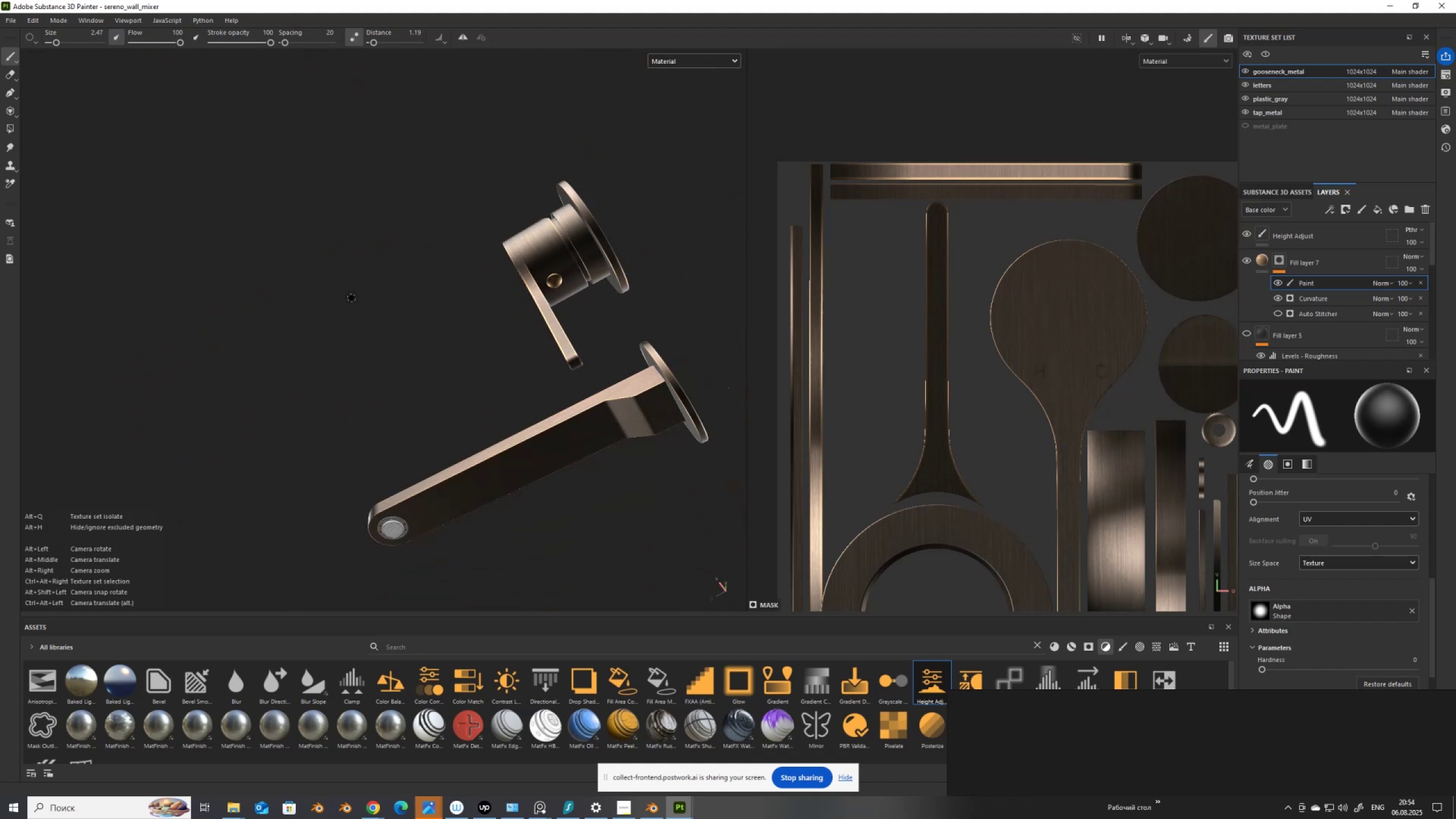 
scroll: coordinate [443, 260], scroll_direction: up, amount: 12.0
 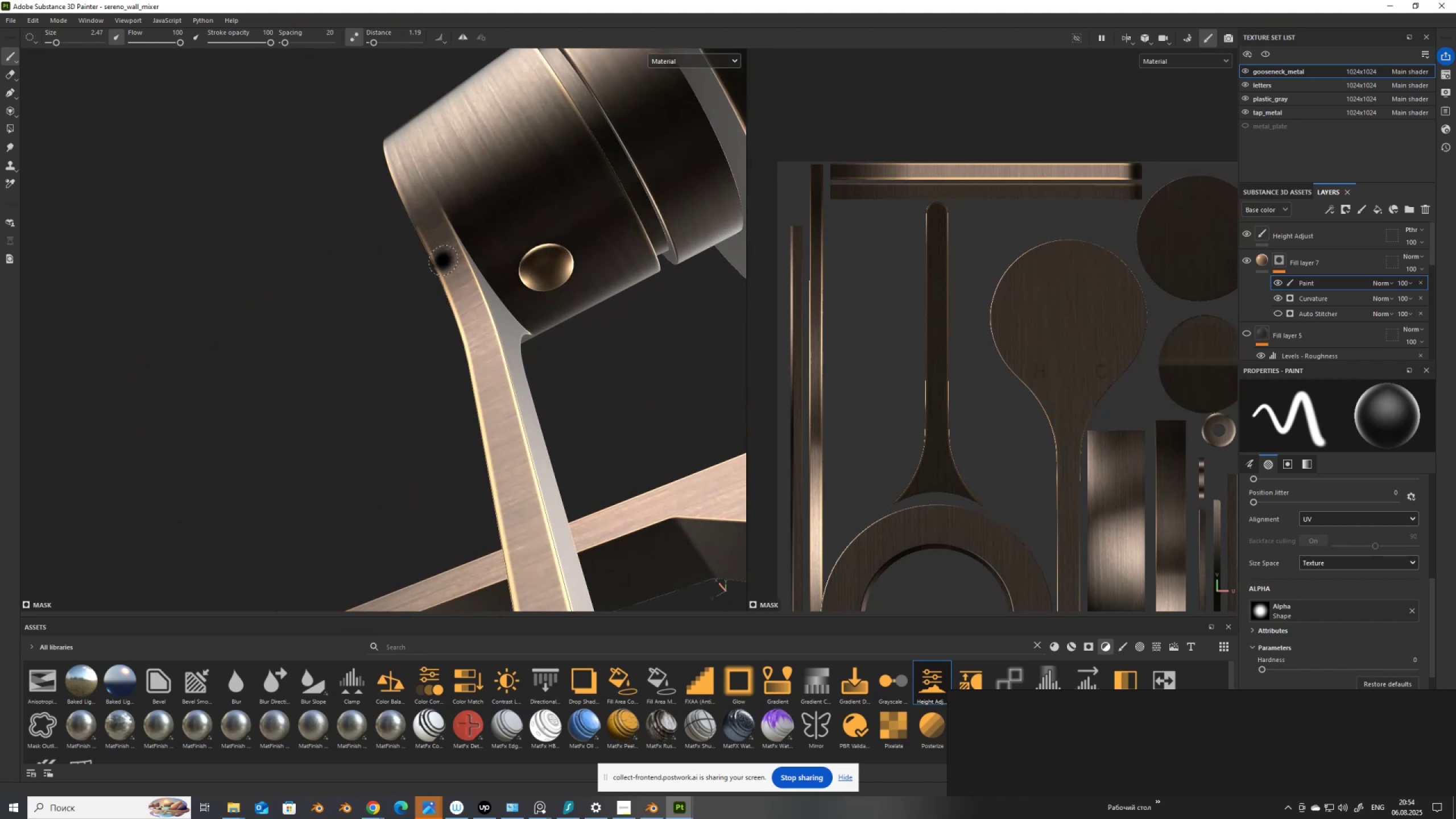 
scroll: coordinate [443, 260], scroll_direction: down, amount: 6.0
 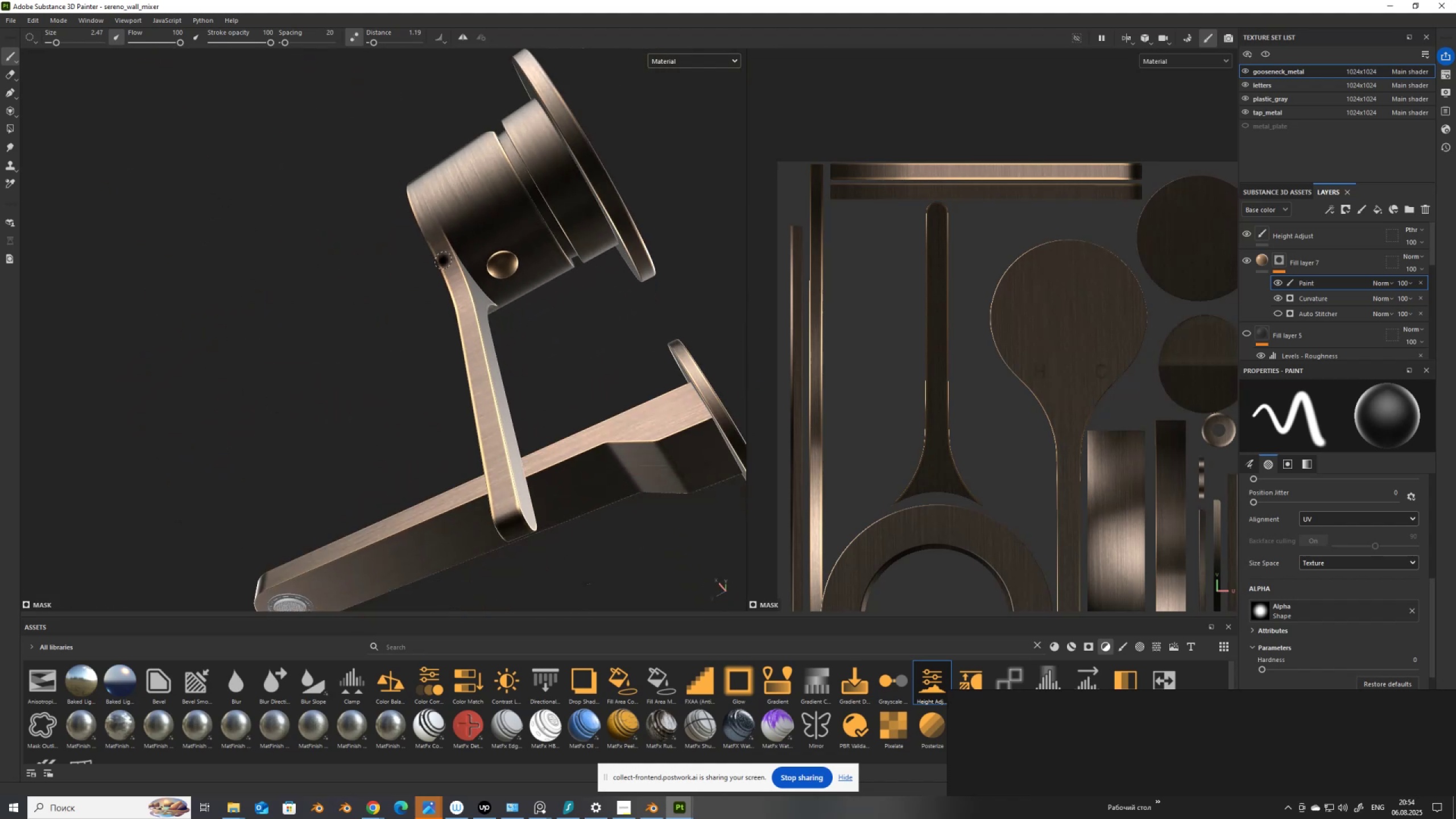 
hold_key(key=AltLeft, duration=0.41)
 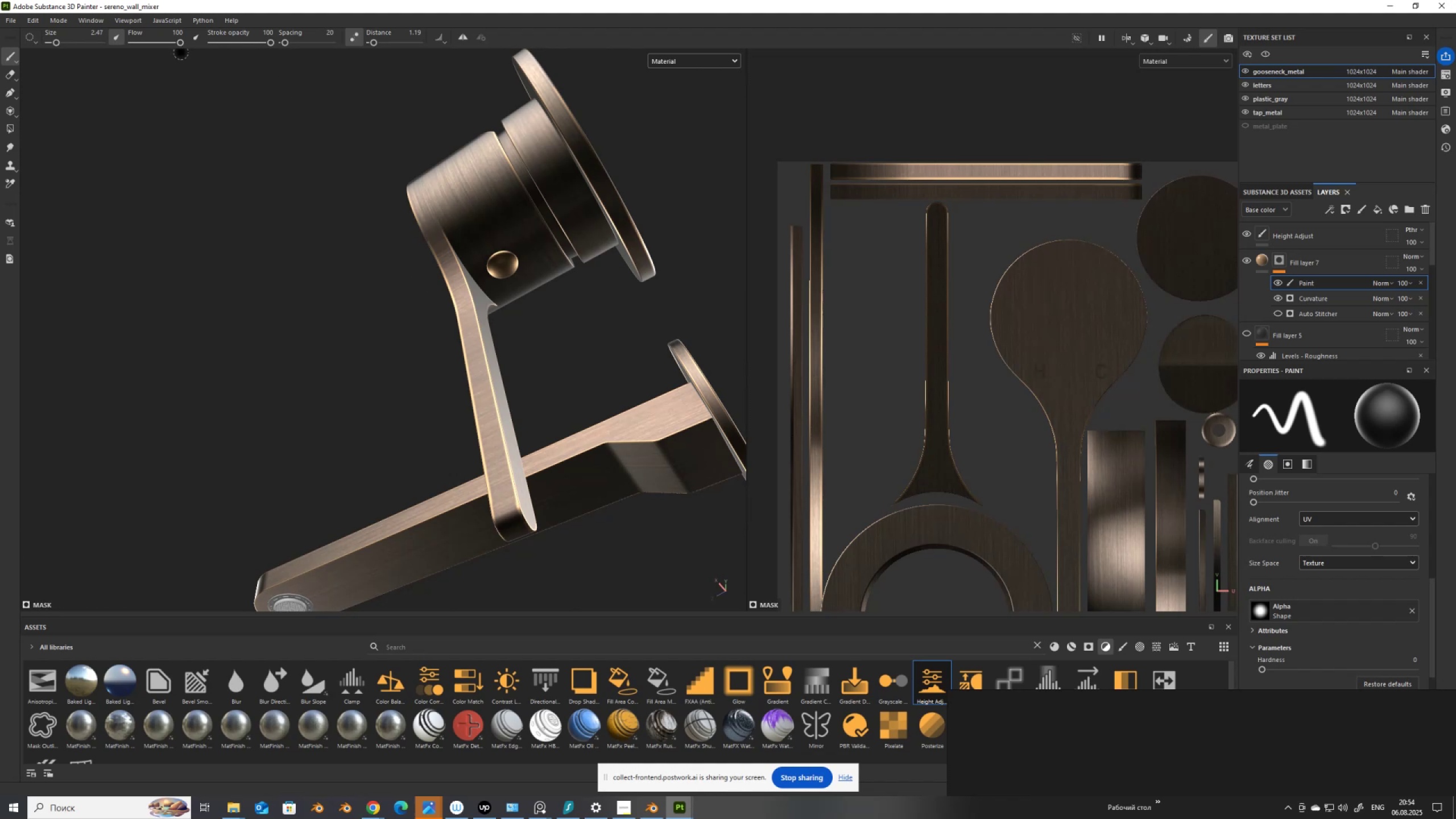 
scroll: coordinate [730, 313], scroll_direction: up, amount: 3.0
 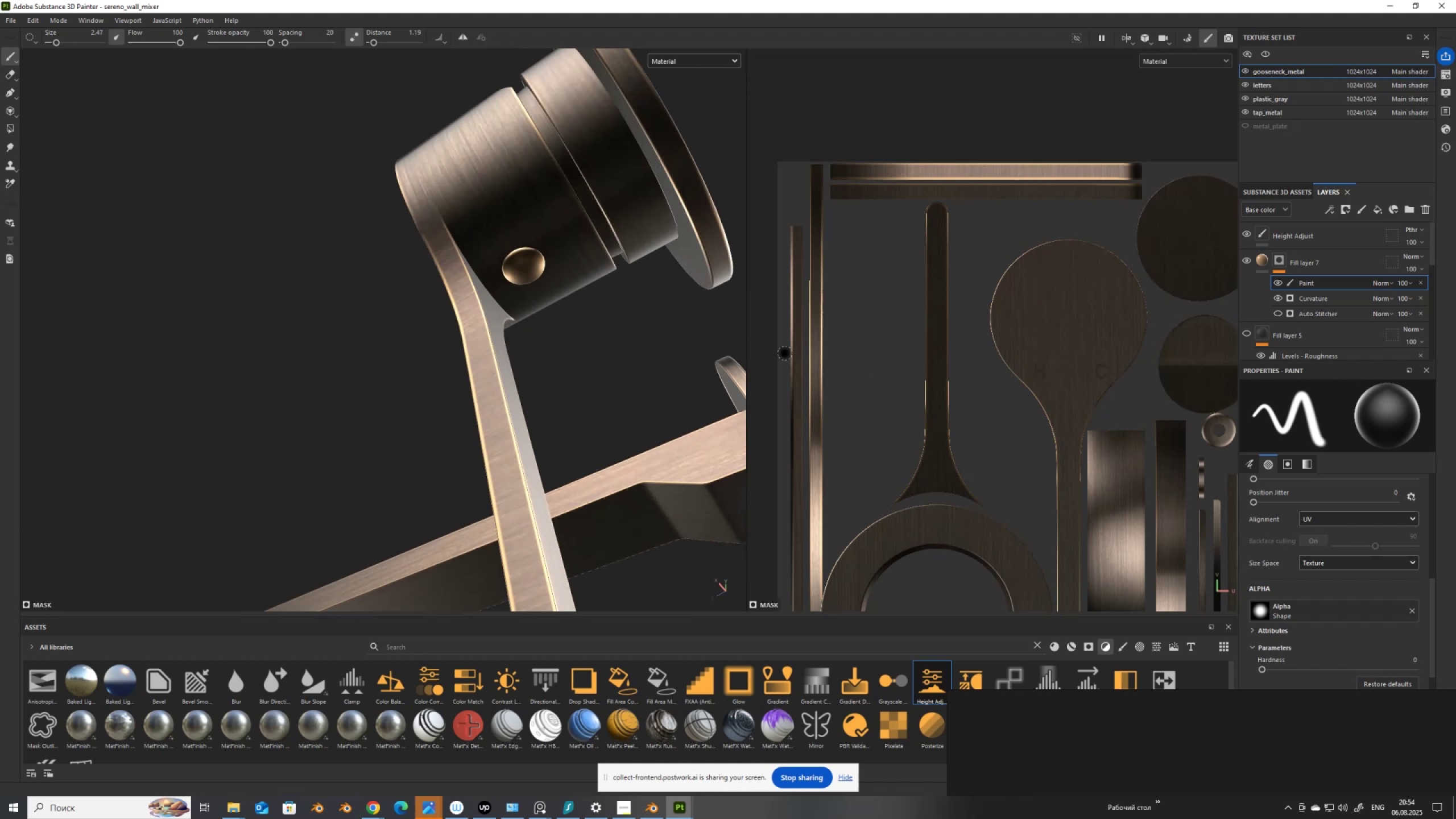 
scroll: coordinate [483, 262], scroll_direction: down, amount: 3.0
 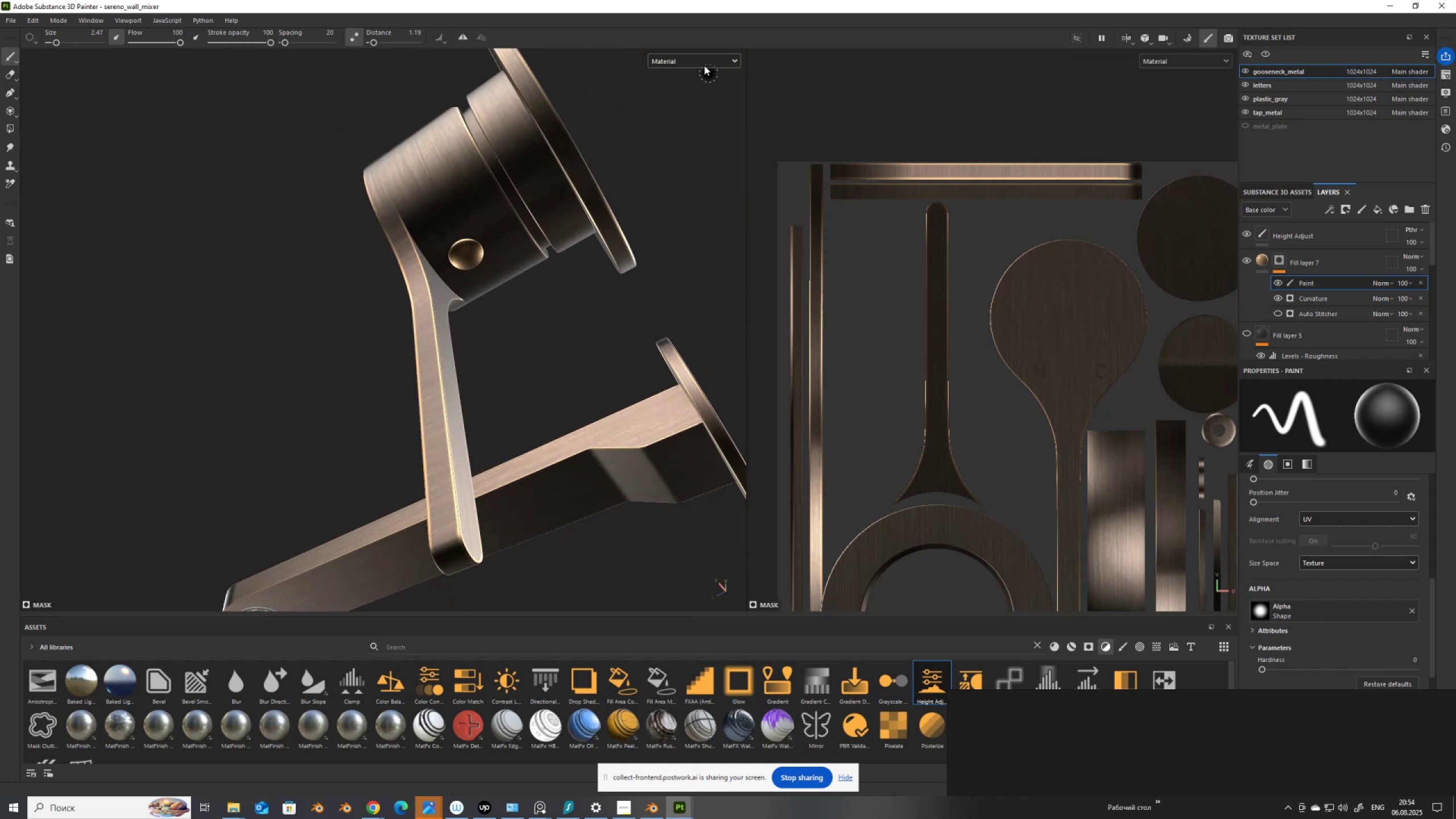 
left_click([702, 60])
 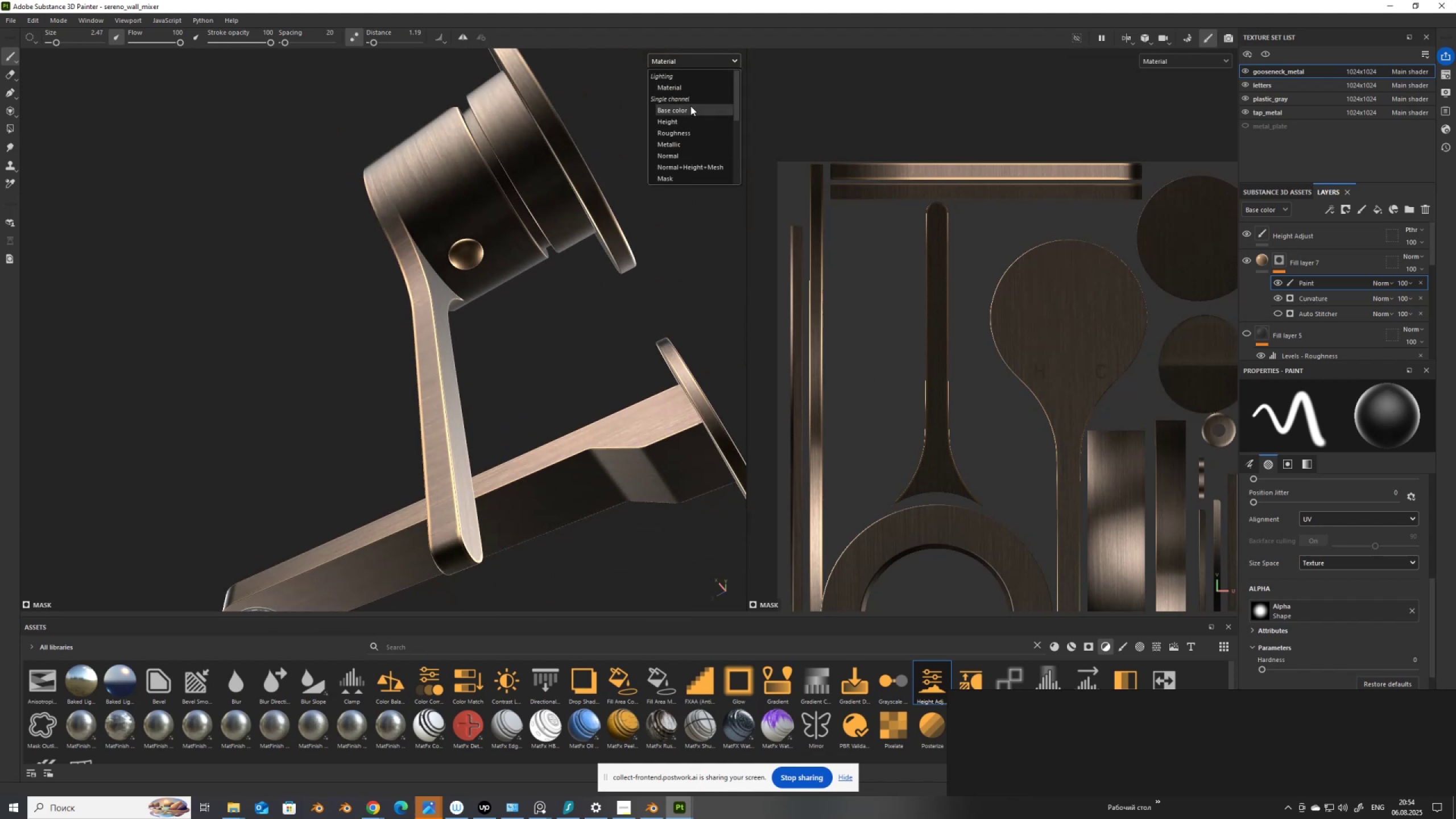 
left_click([690, 106])
 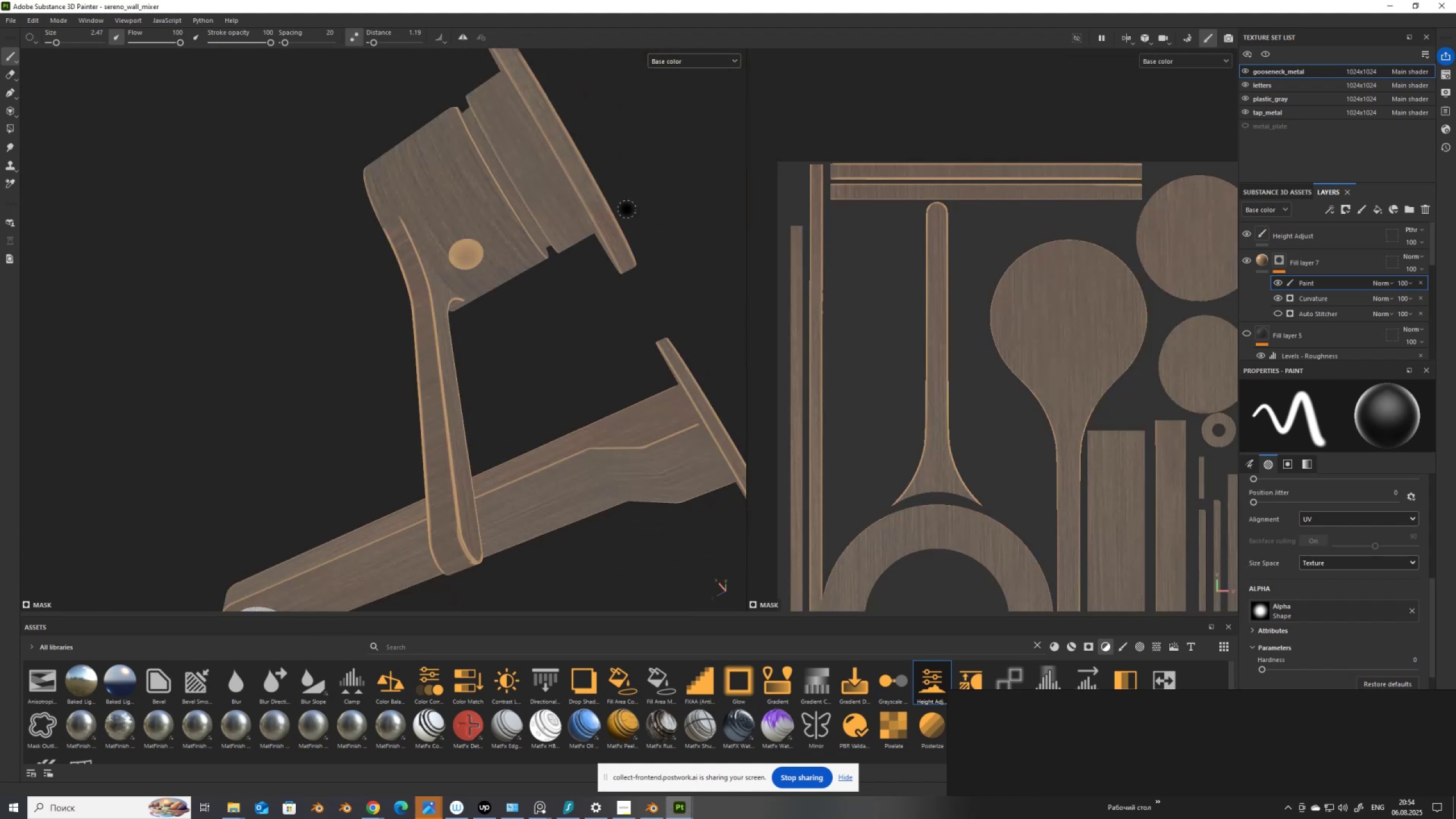 
scroll: coordinate [558, 279], scroll_direction: down, amount: 4.0
 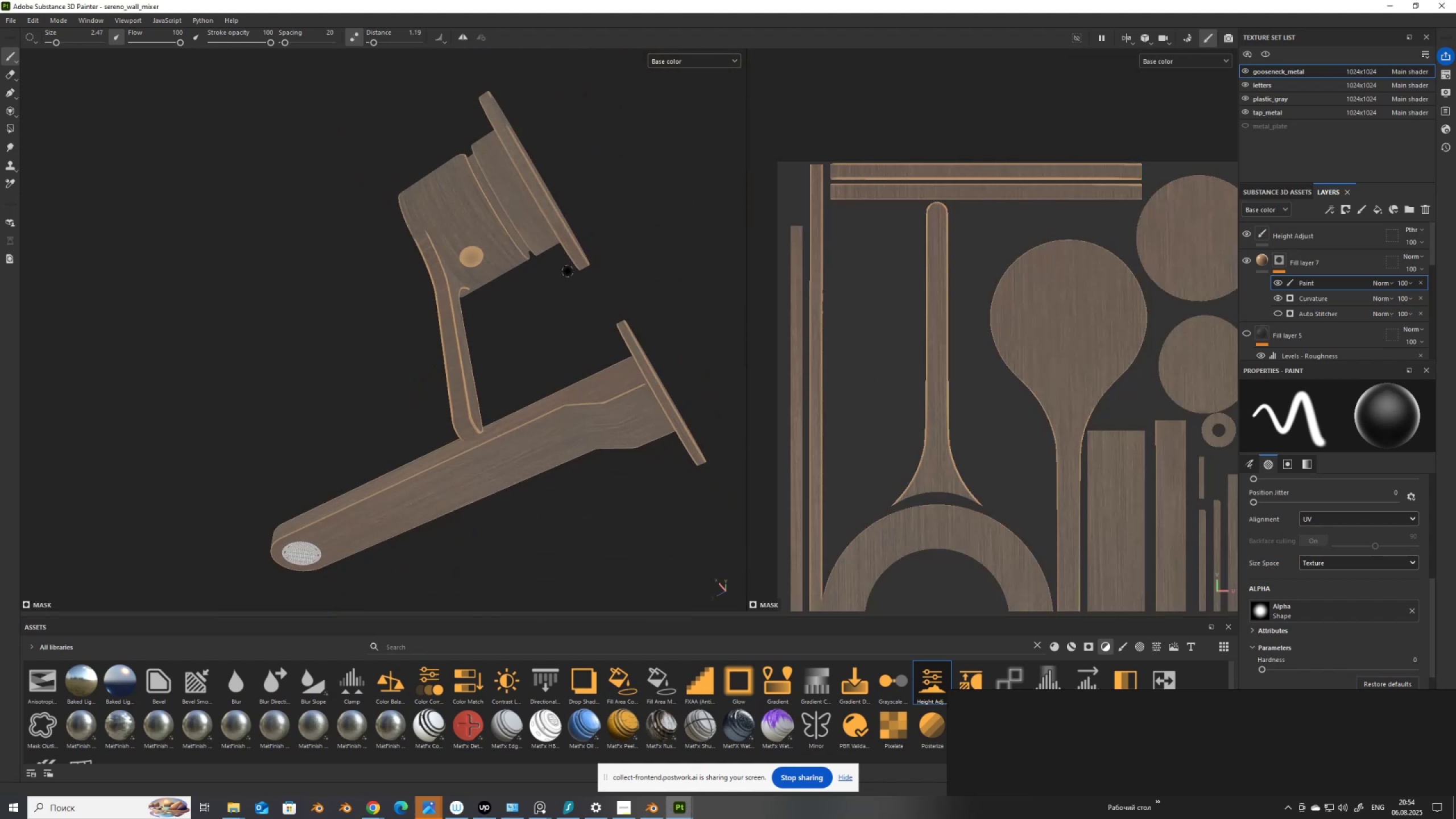 
hold_key(key=AltLeft, duration=1.52)
left_click_drag(start_coordinate=[652, 207], to_coordinate=[1138, 400])
 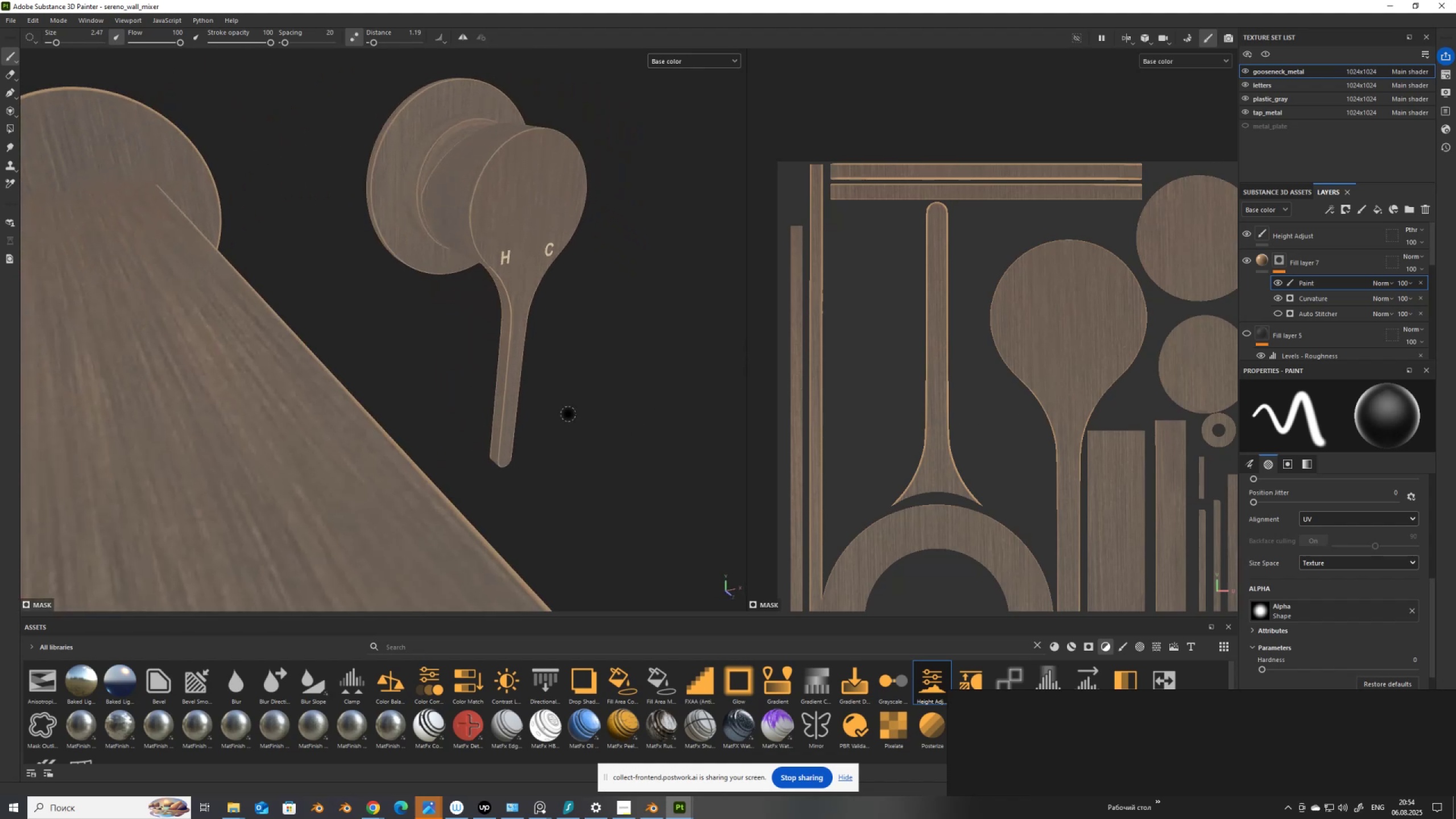 
hold_key(key=AltLeft, duration=1.53)
 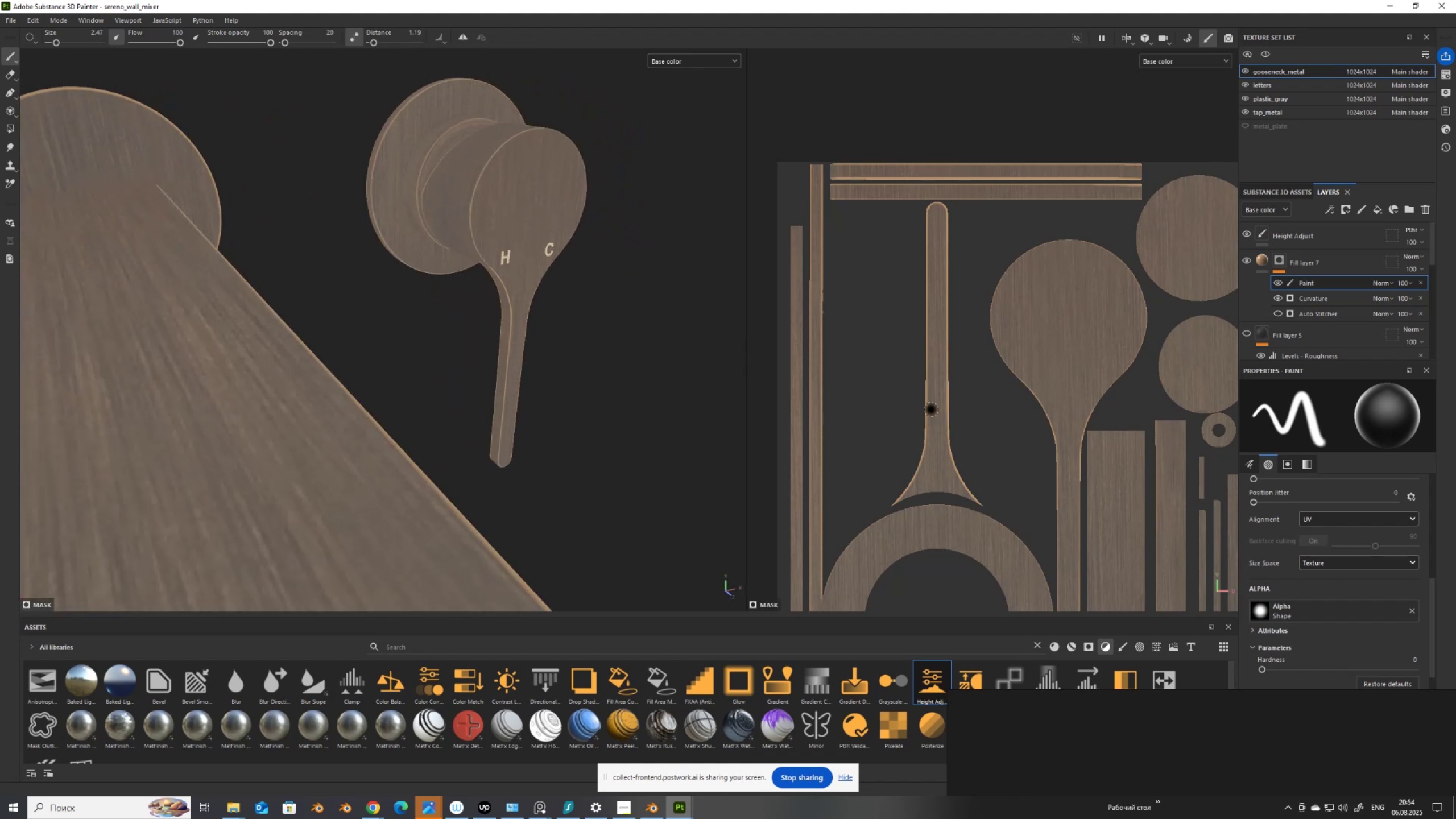 
hold_key(key=AltLeft, duration=0.85)
 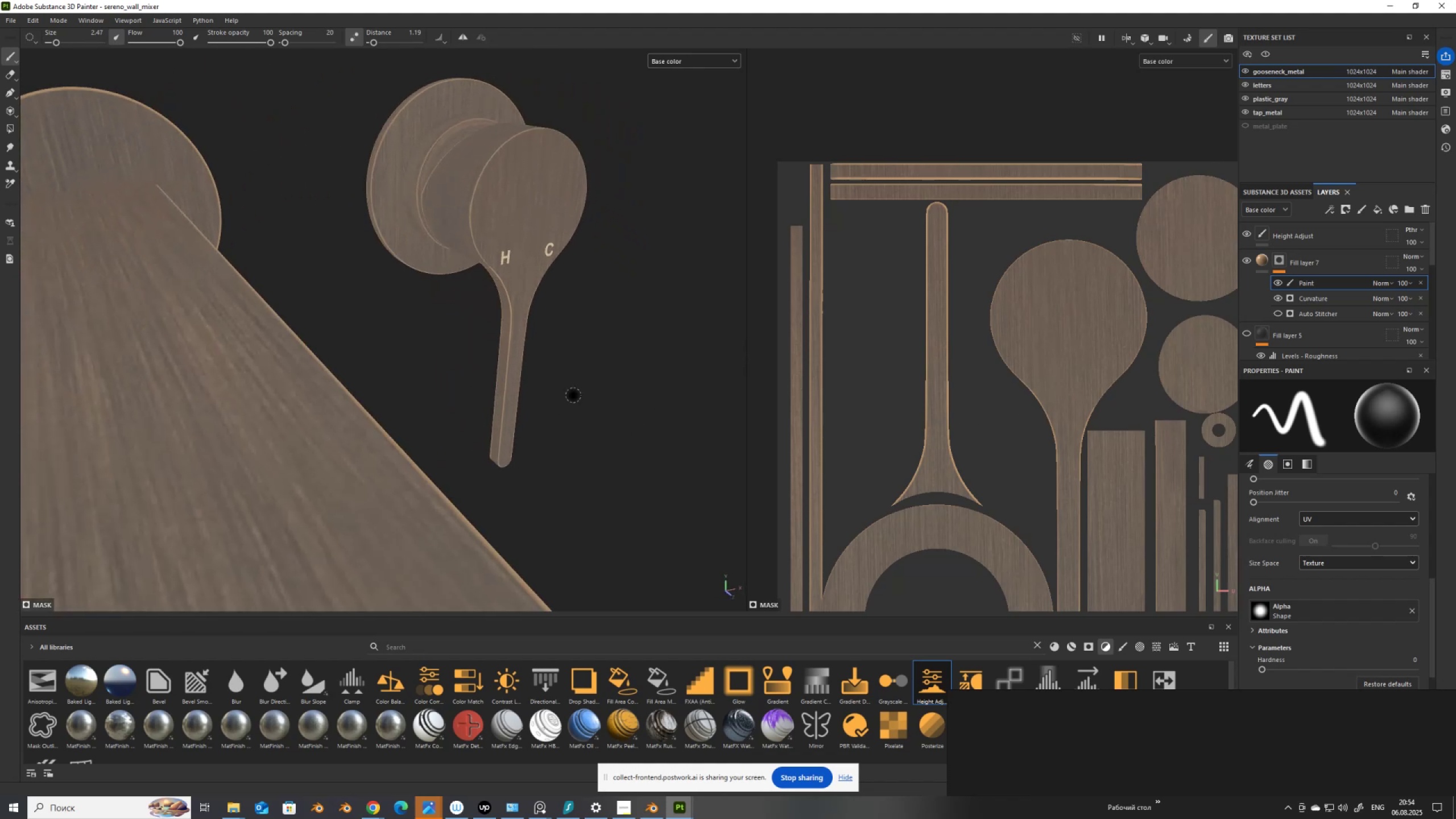 
scroll: coordinate [630, 309], scroll_direction: down, amount: 7.0
 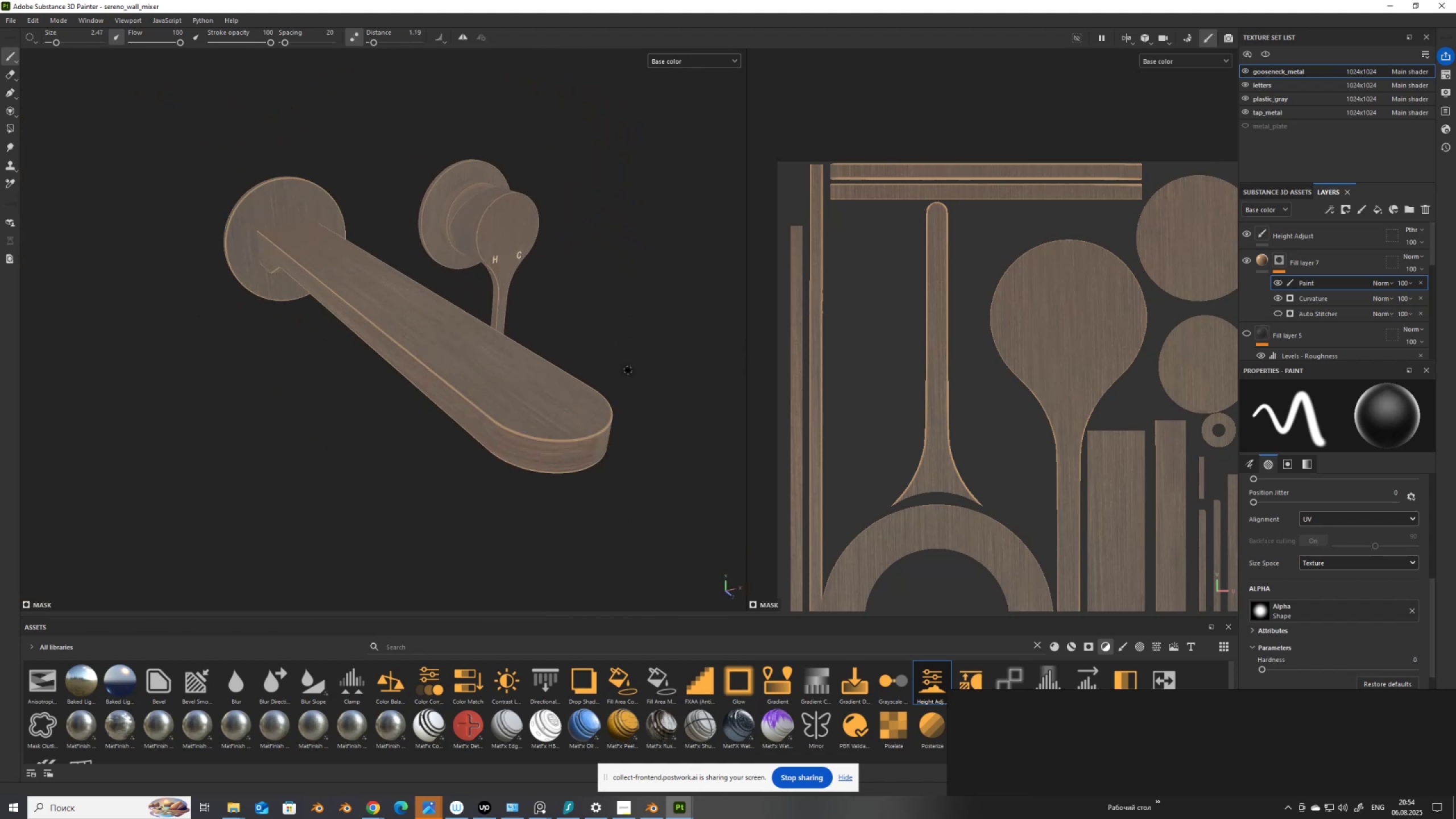 
scroll: coordinate [640, 389], scroll_direction: up, amount: 2.0
 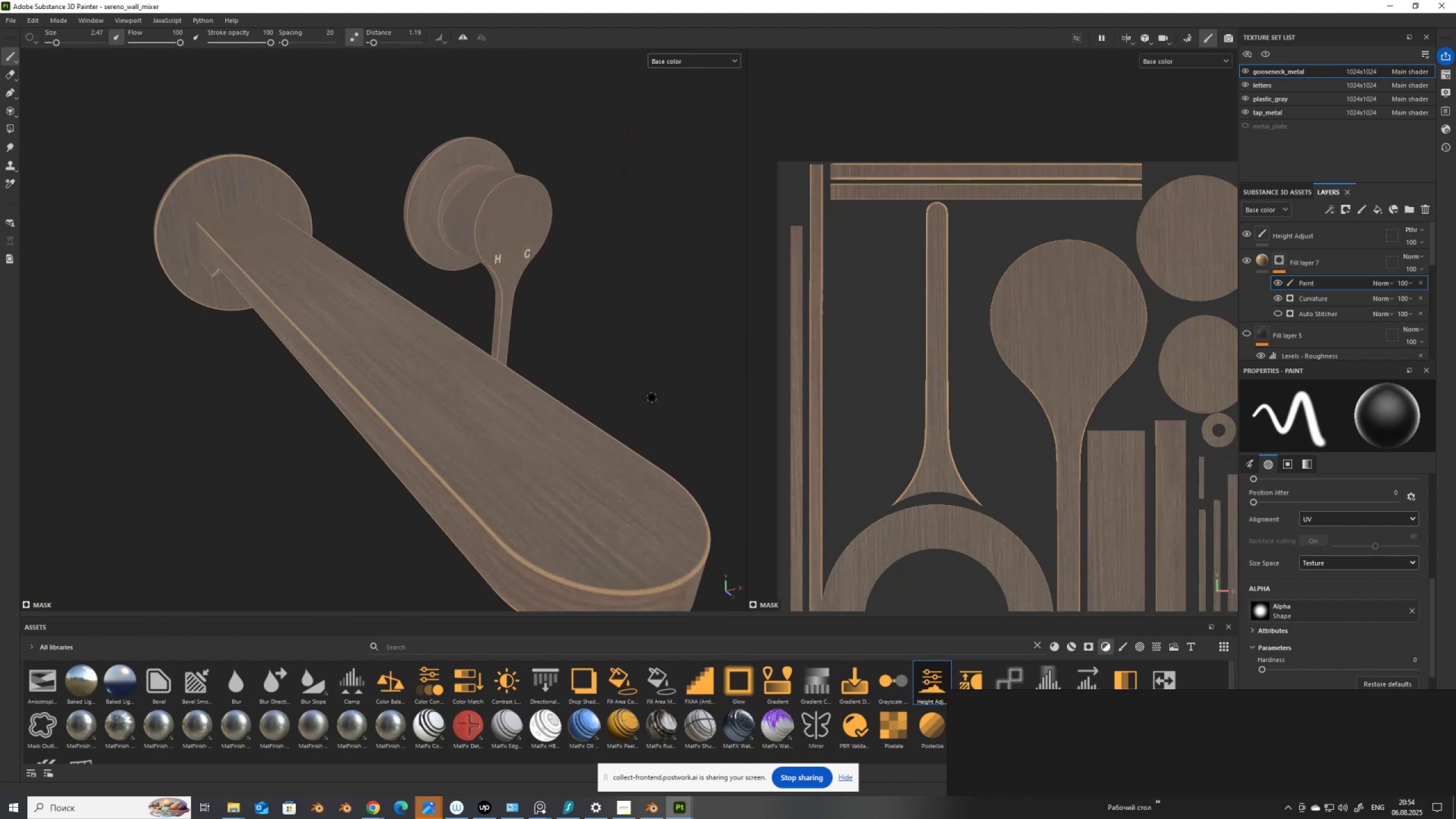 
hold_key(key=AltLeft, duration=1.5)
left_click_drag(start_coordinate=[661, 407], to_coordinate=[325, 160])
 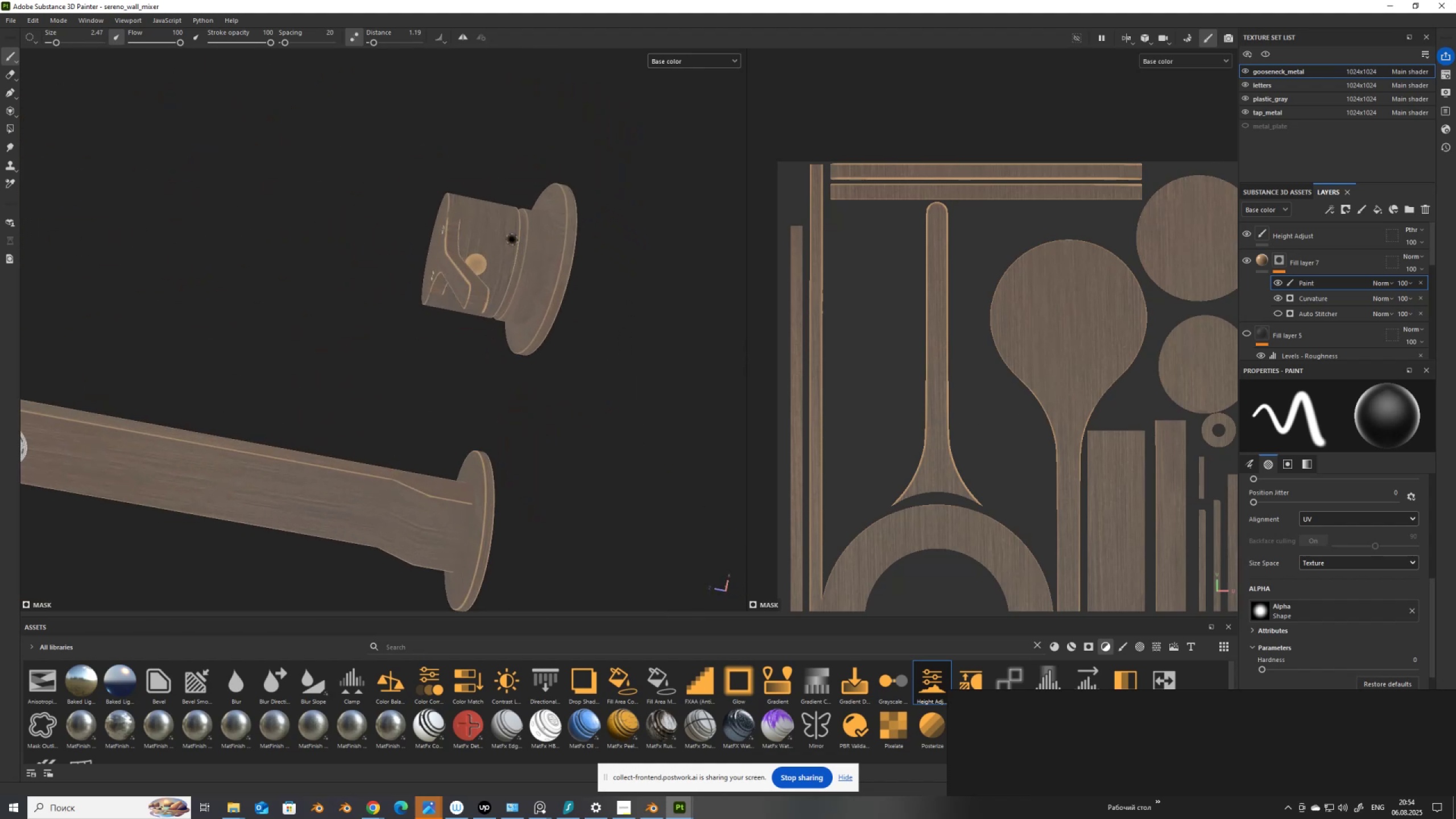 
hold_key(key=AltLeft, duration=1.52)
 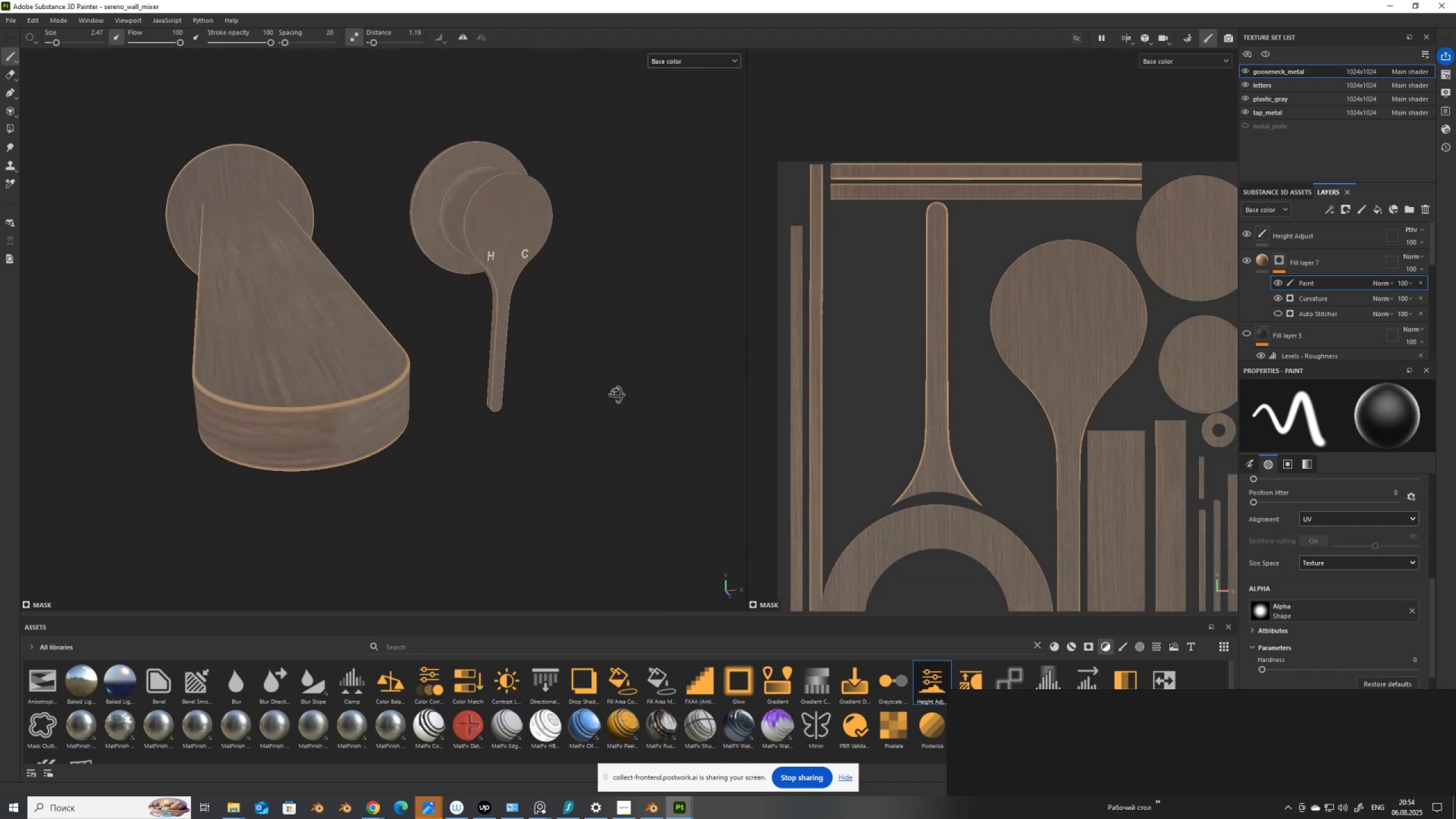 
hold_key(key=AltLeft, duration=1.52)
 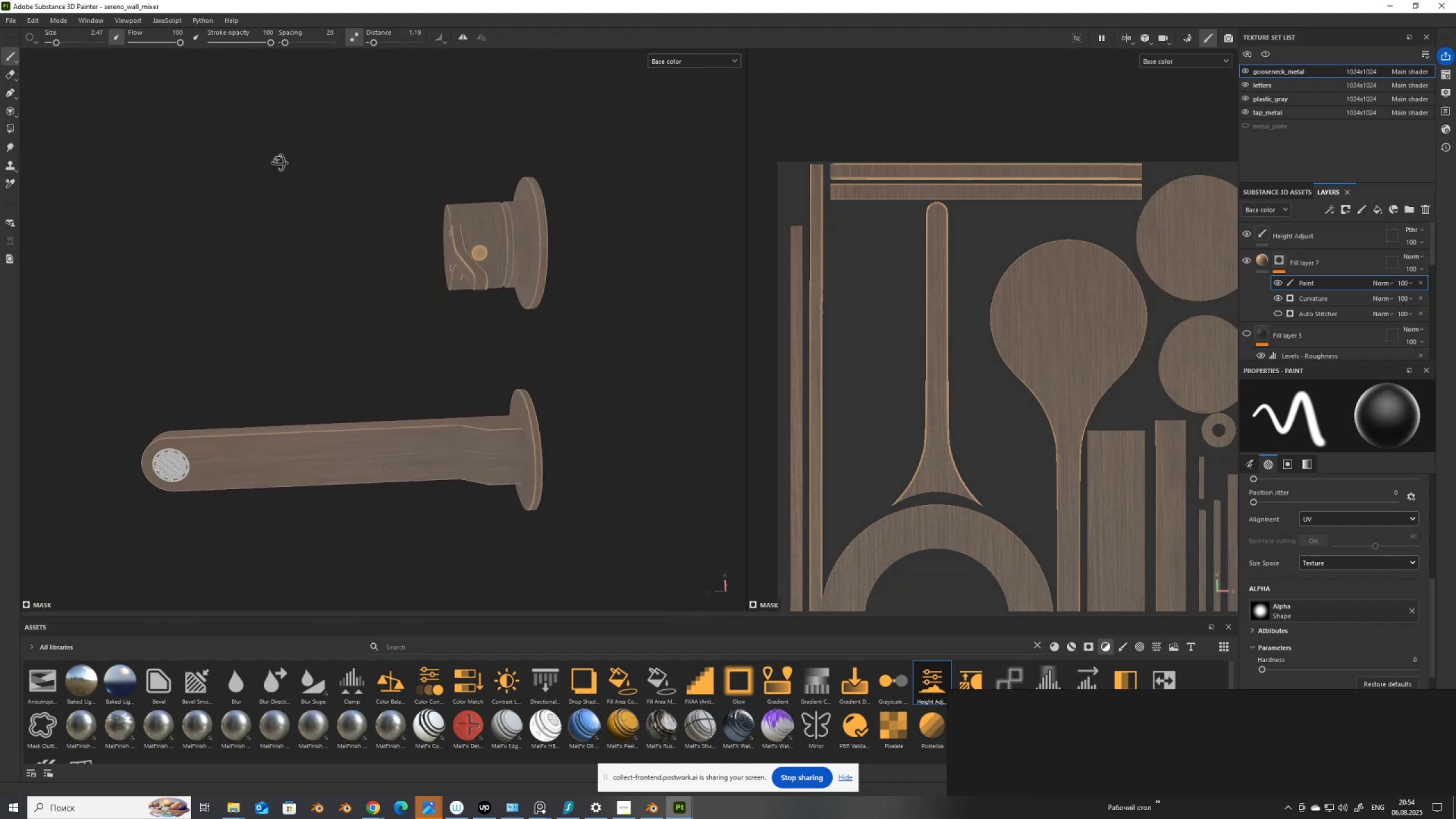 
hold_key(key=AltLeft, duration=0.88)
 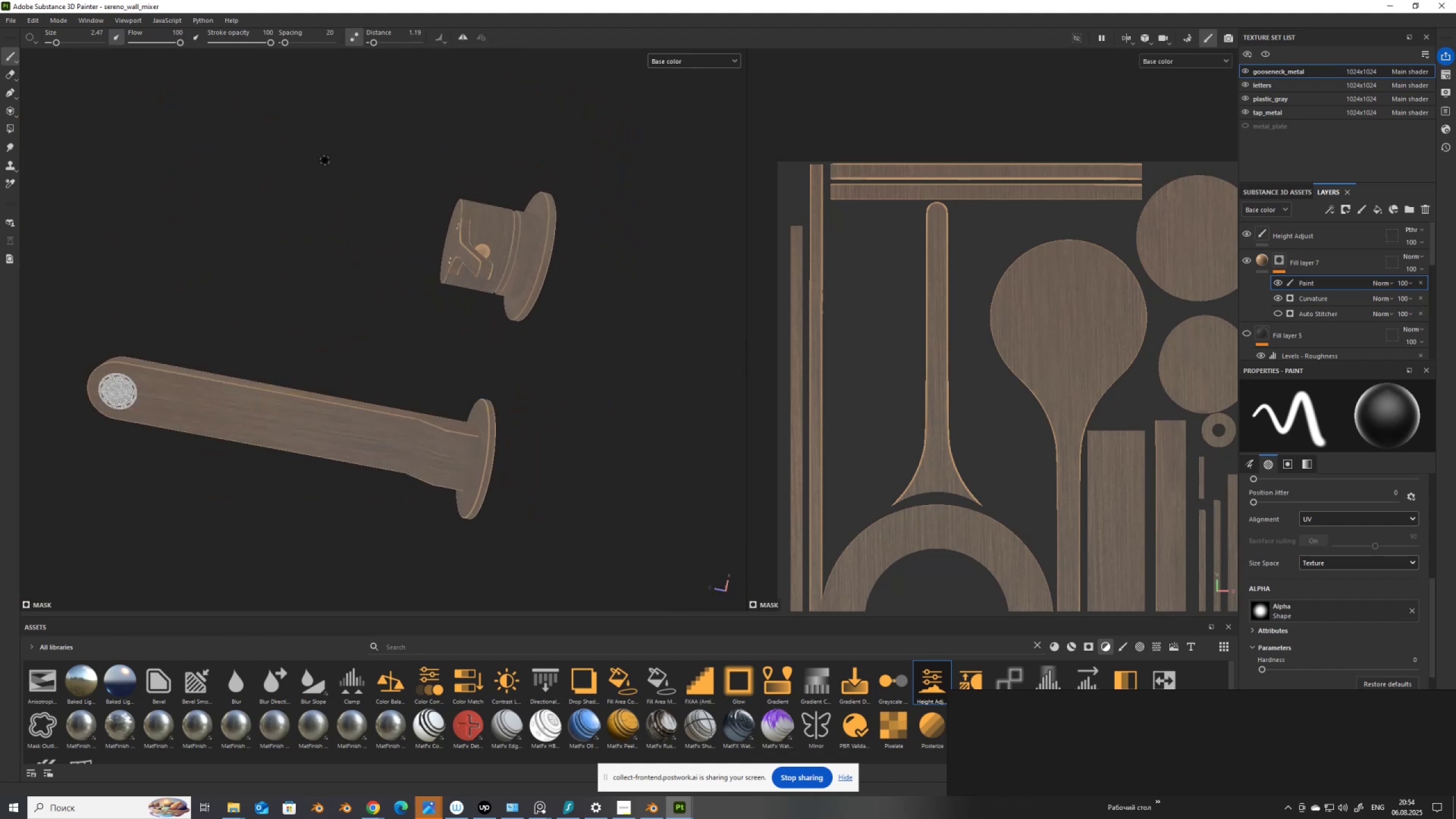 
scroll: coordinate [486, 321], scroll_direction: up, amount: 10.0
 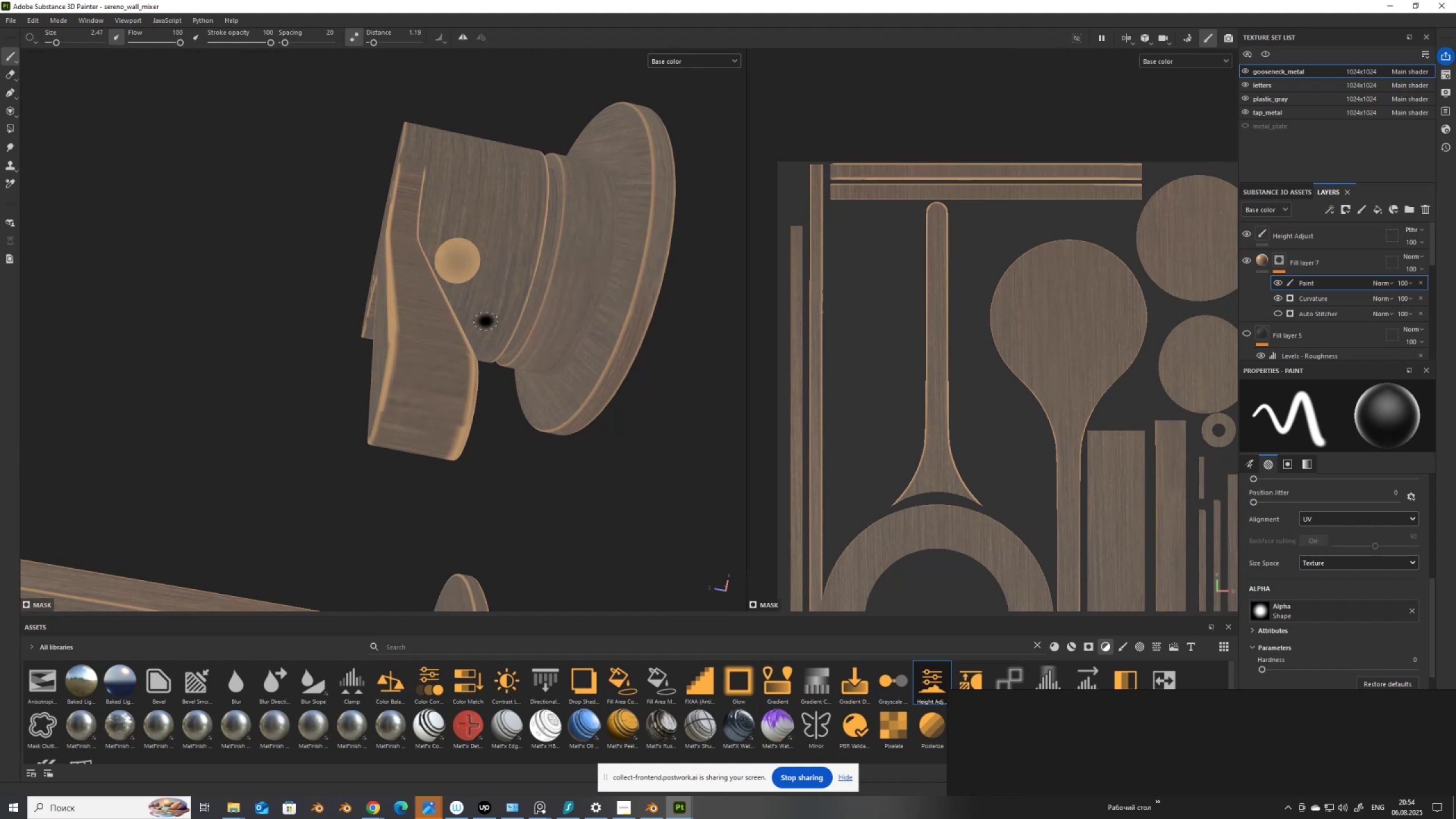 
scroll: coordinate [486, 321], scroll_direction: down, amount: 3.0
 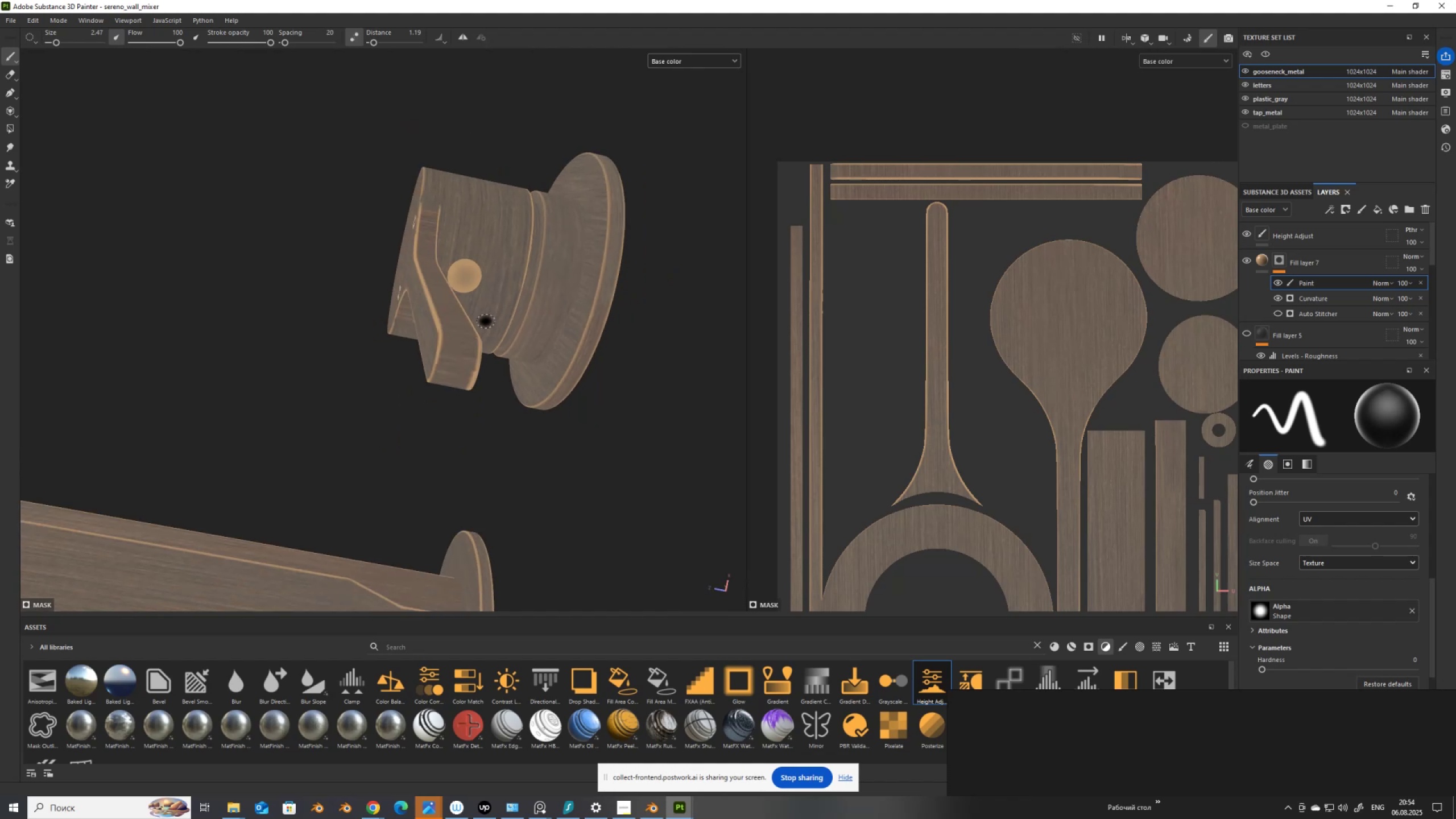 
scroll: coordinate [449, 394], scroll_direction: up, amount: 6.0
 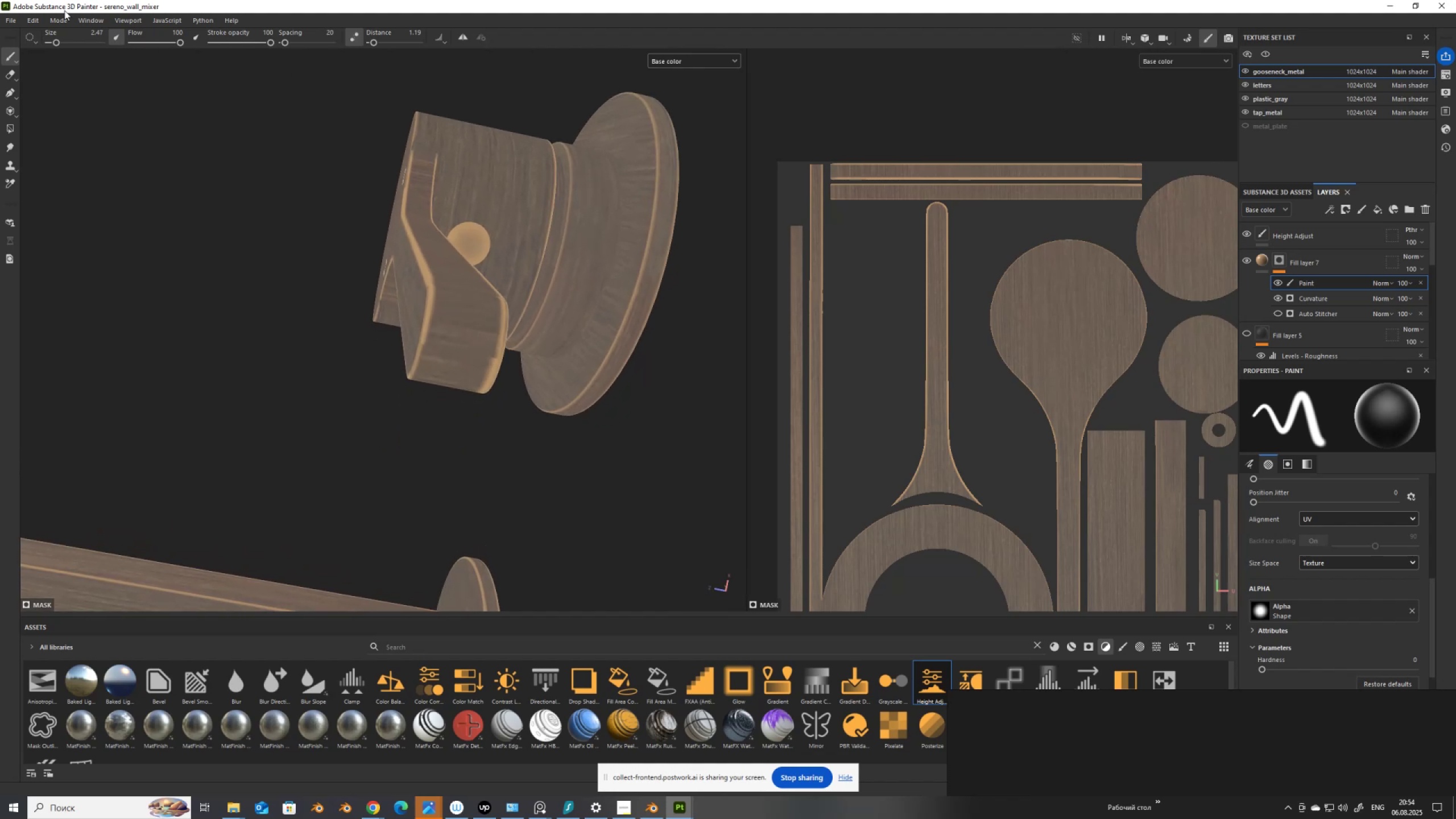 
key(Control+ControlLeft)
 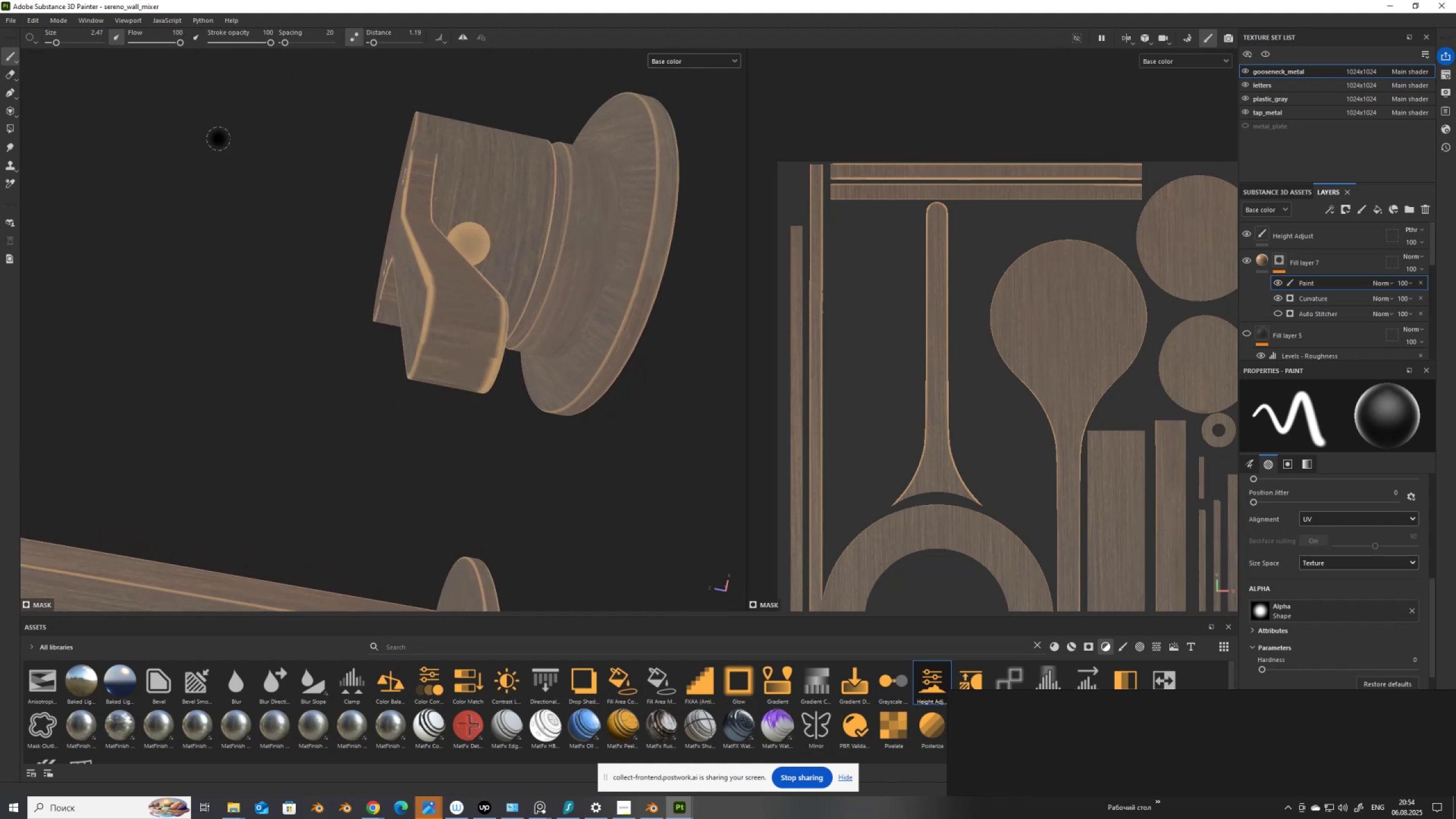 
key(Control+S)
 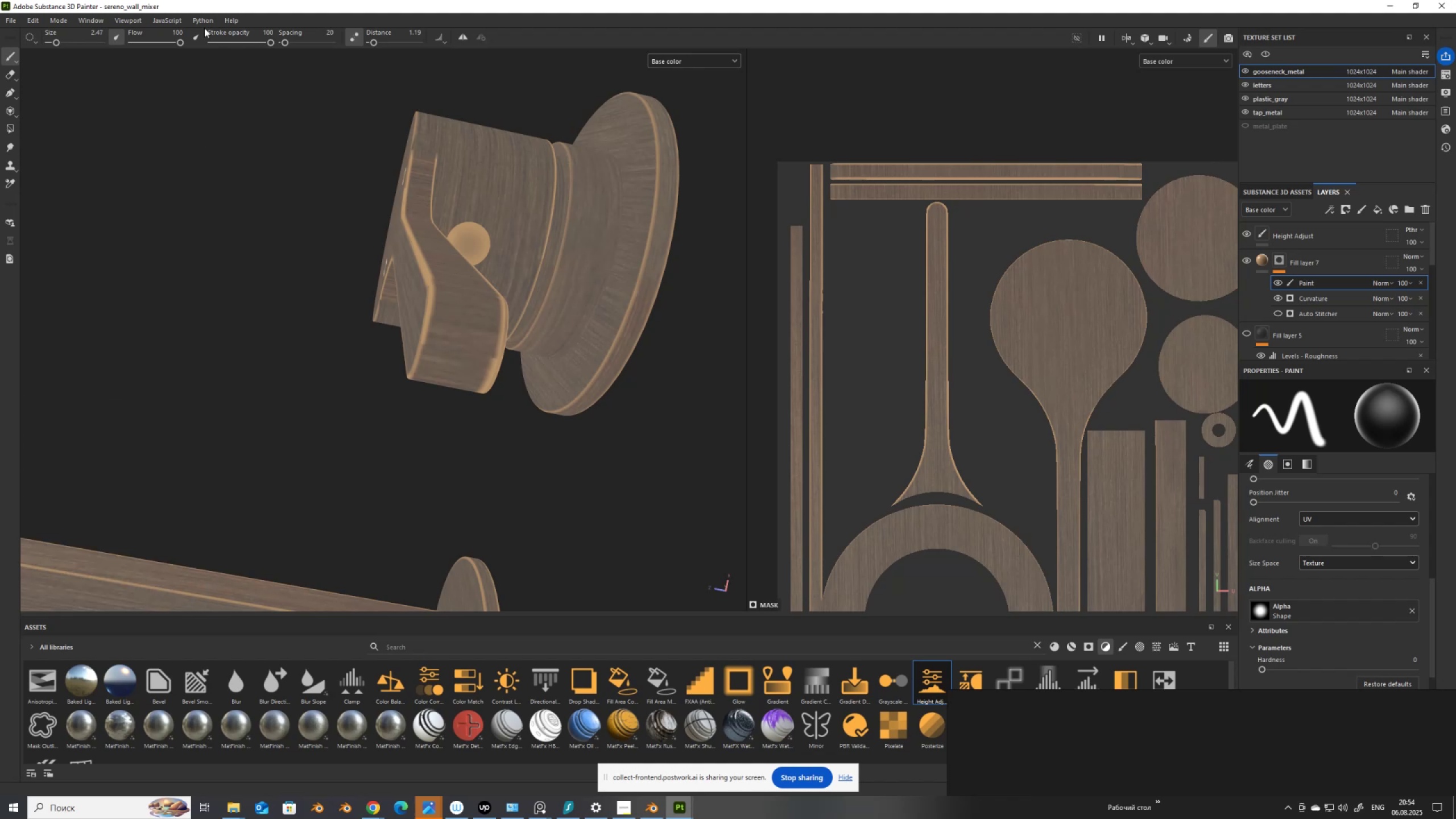 
wait(6.0)
 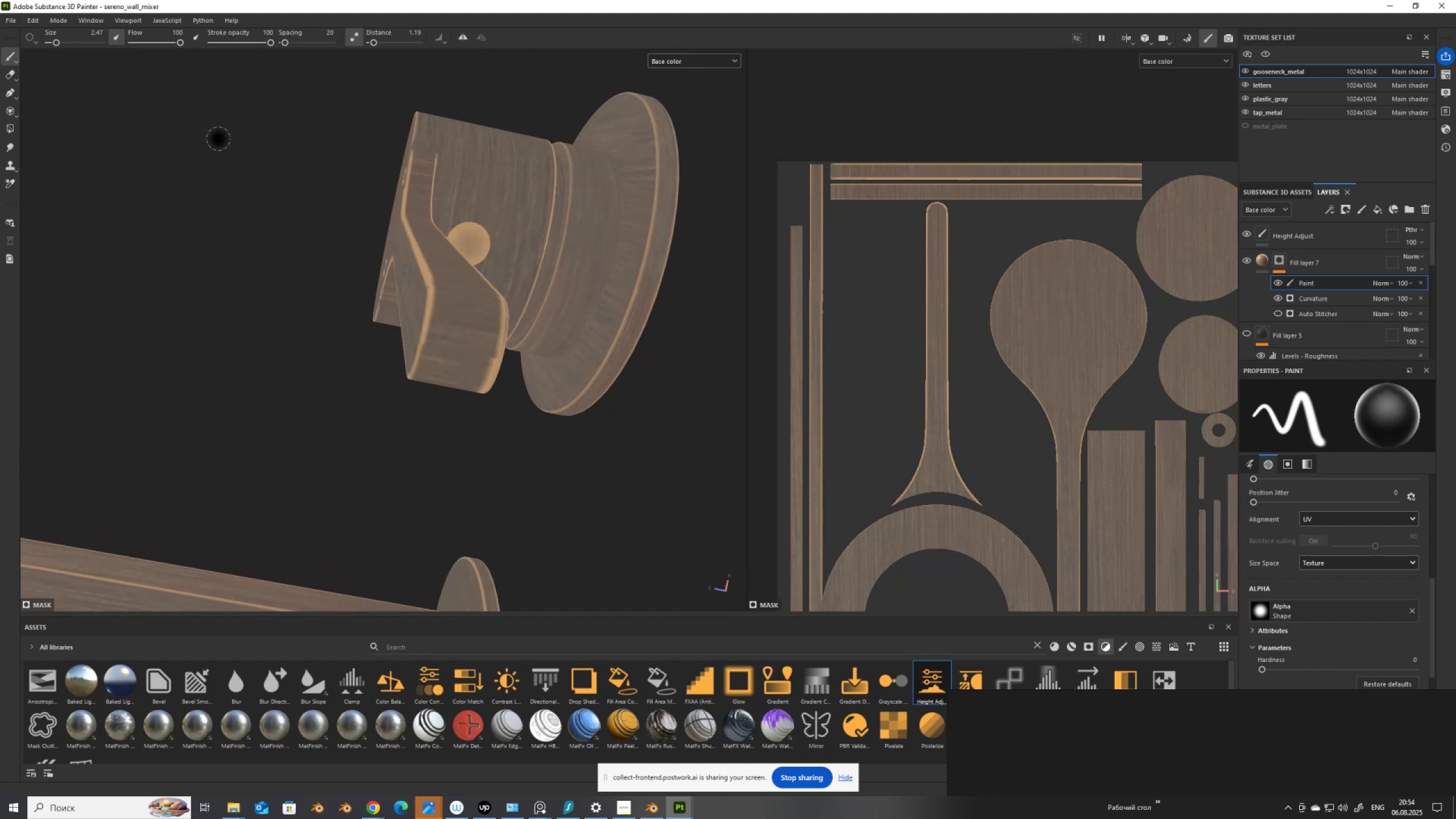 
left_click([14, 19])
 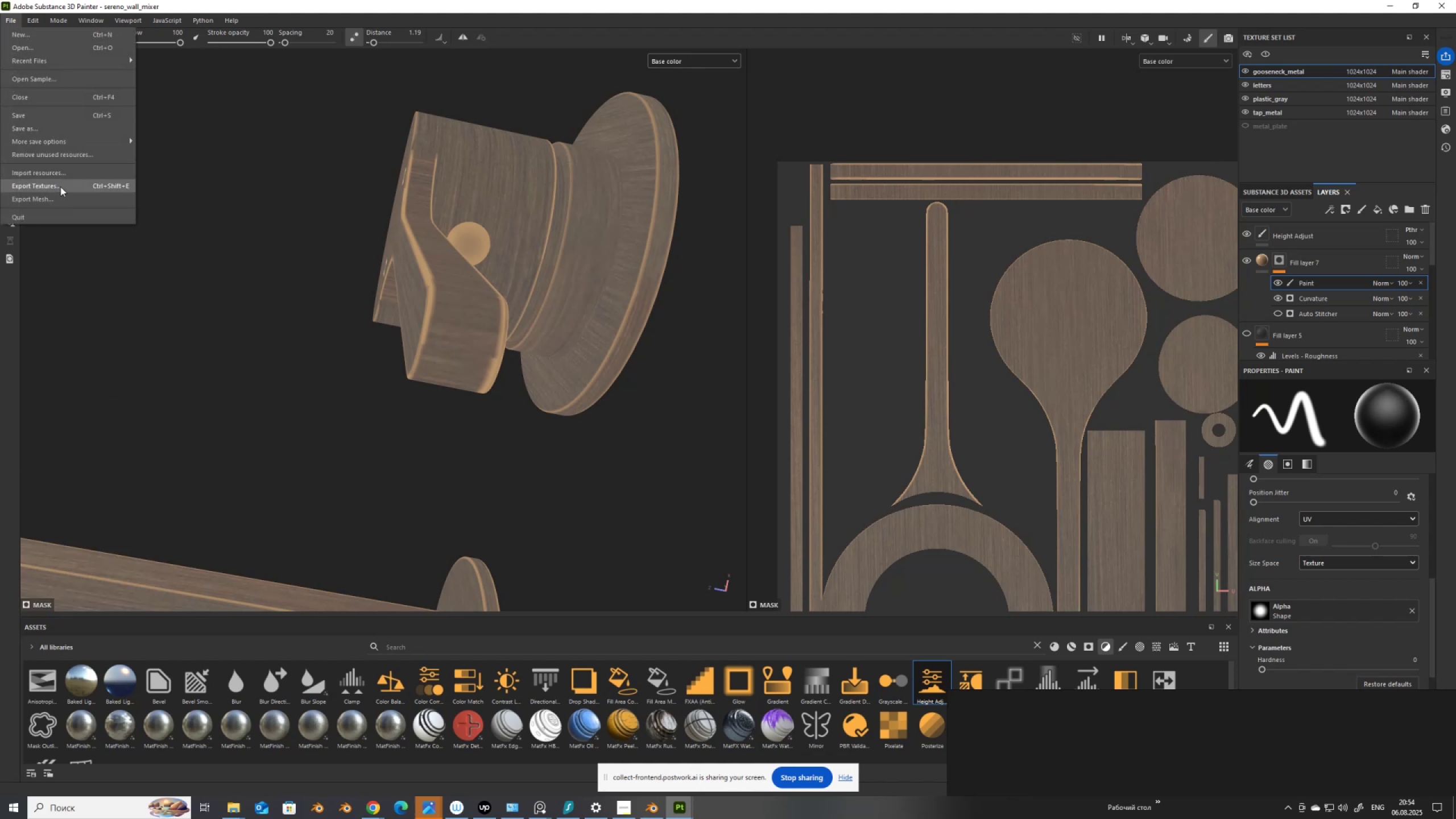 
left_click([60, 187])
 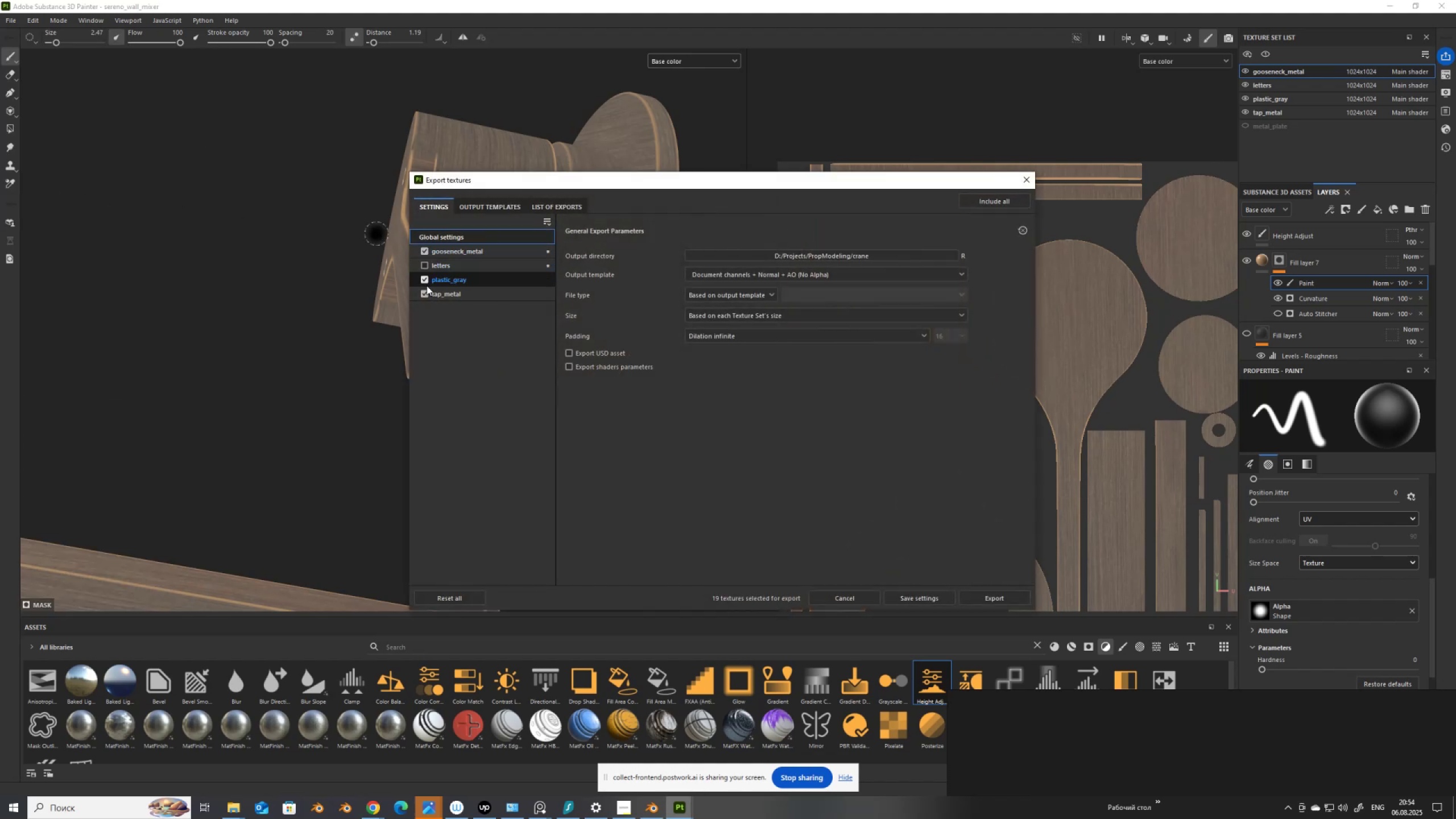 
left_click([427, 280])
 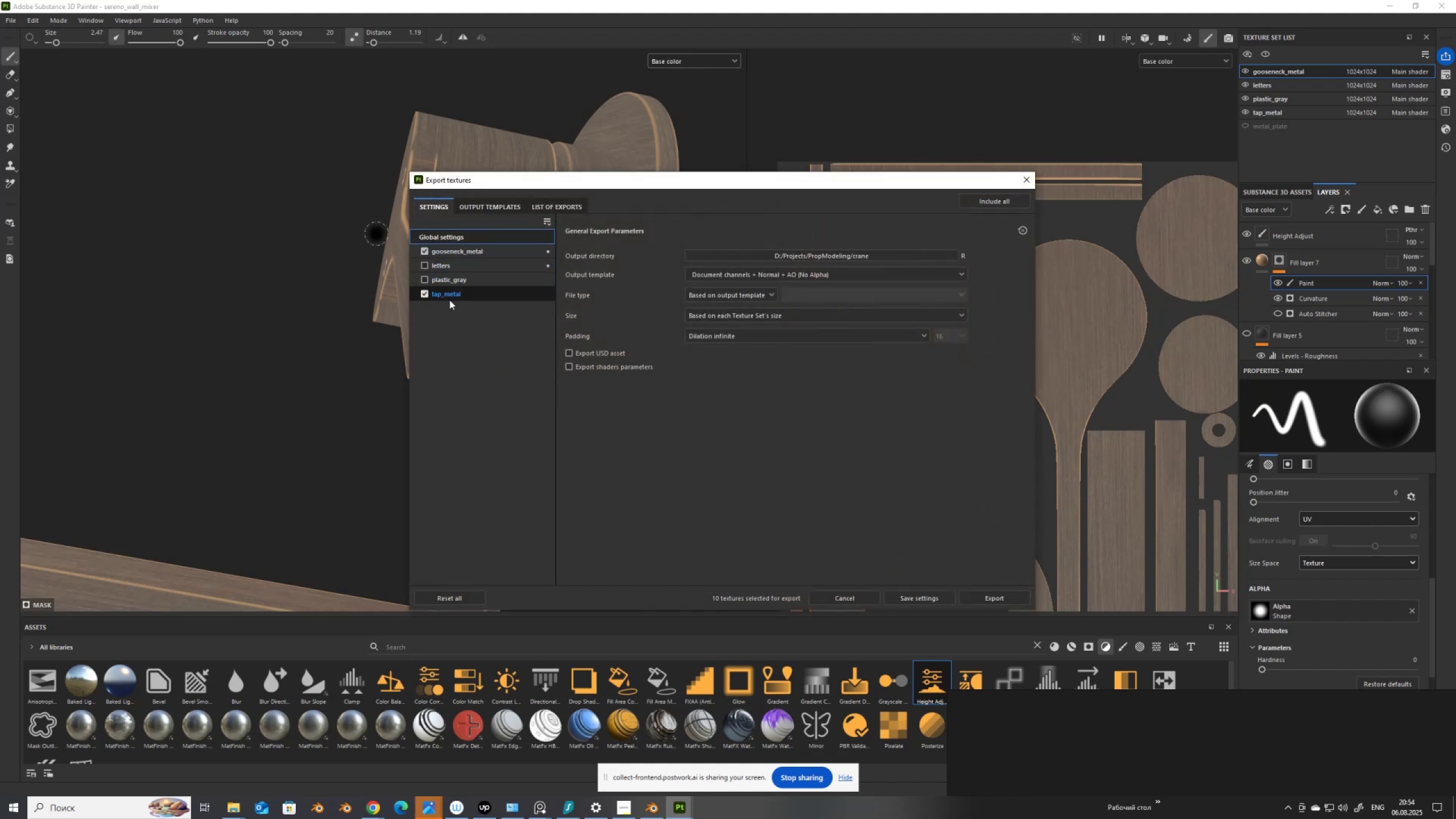 
left_click([451, 294])
 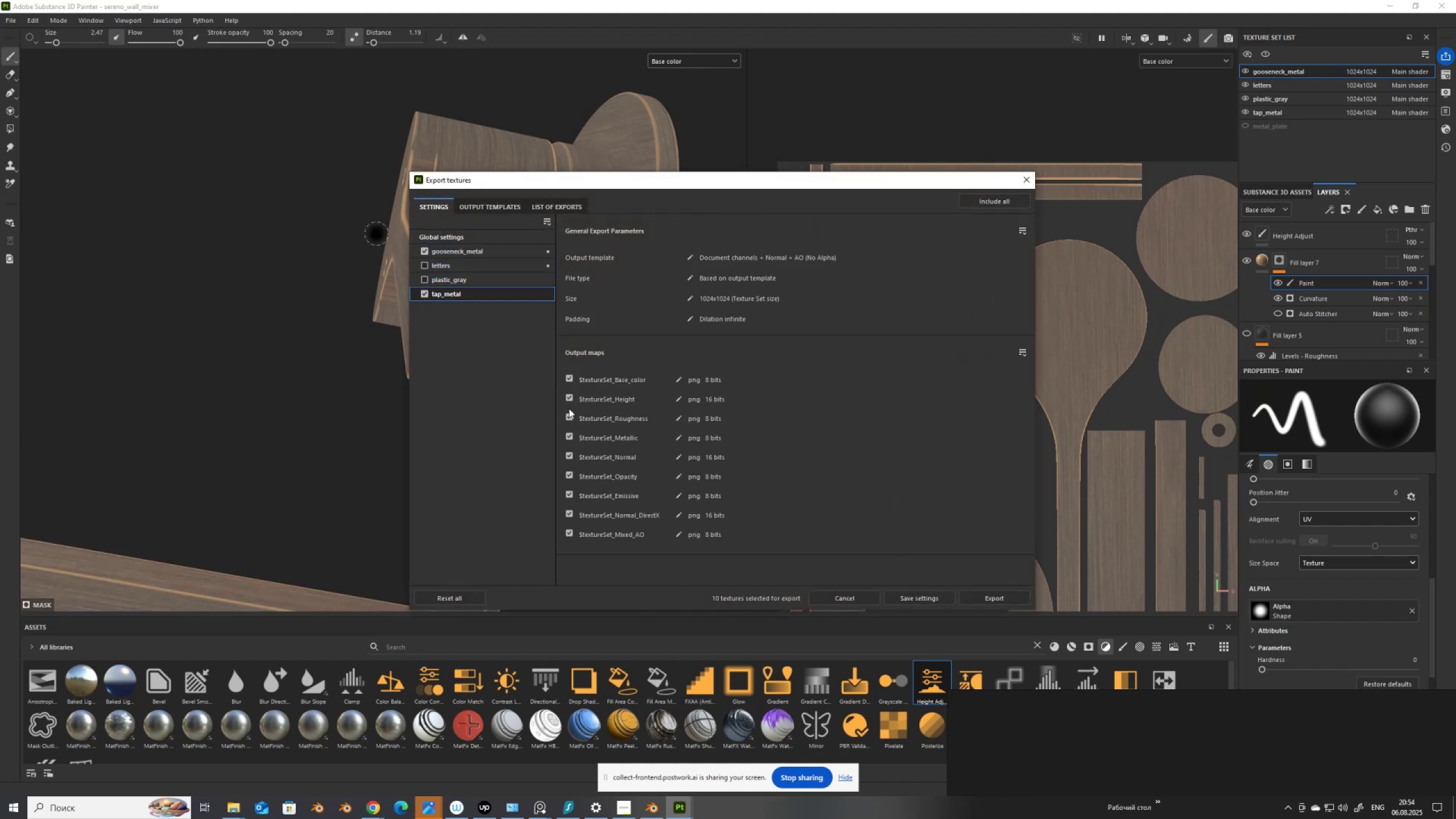 
left_click_drag(start_coordinate=[570, 397], to_coordinate=[572, 549])
 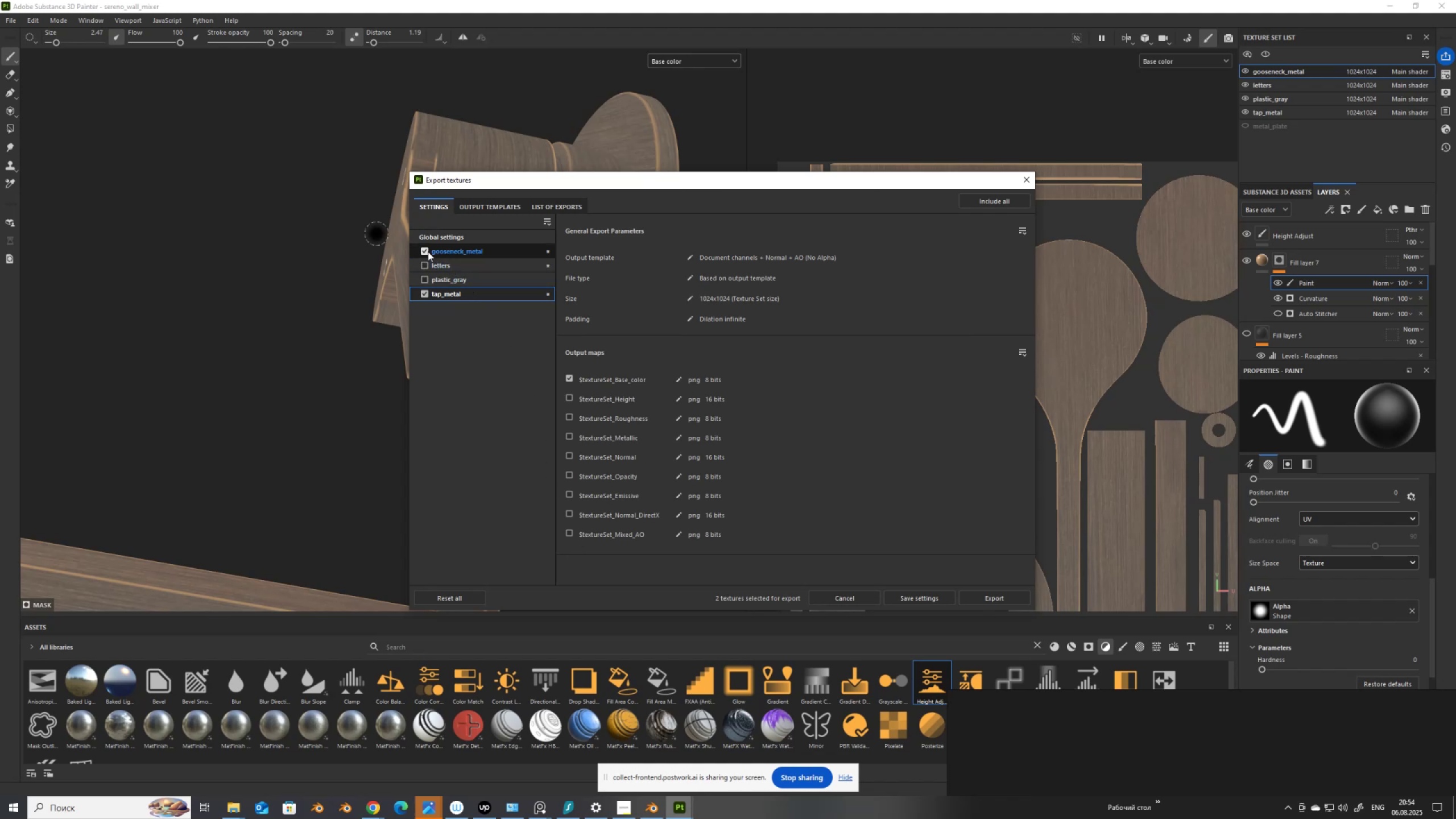 
left_click([445, 249])
 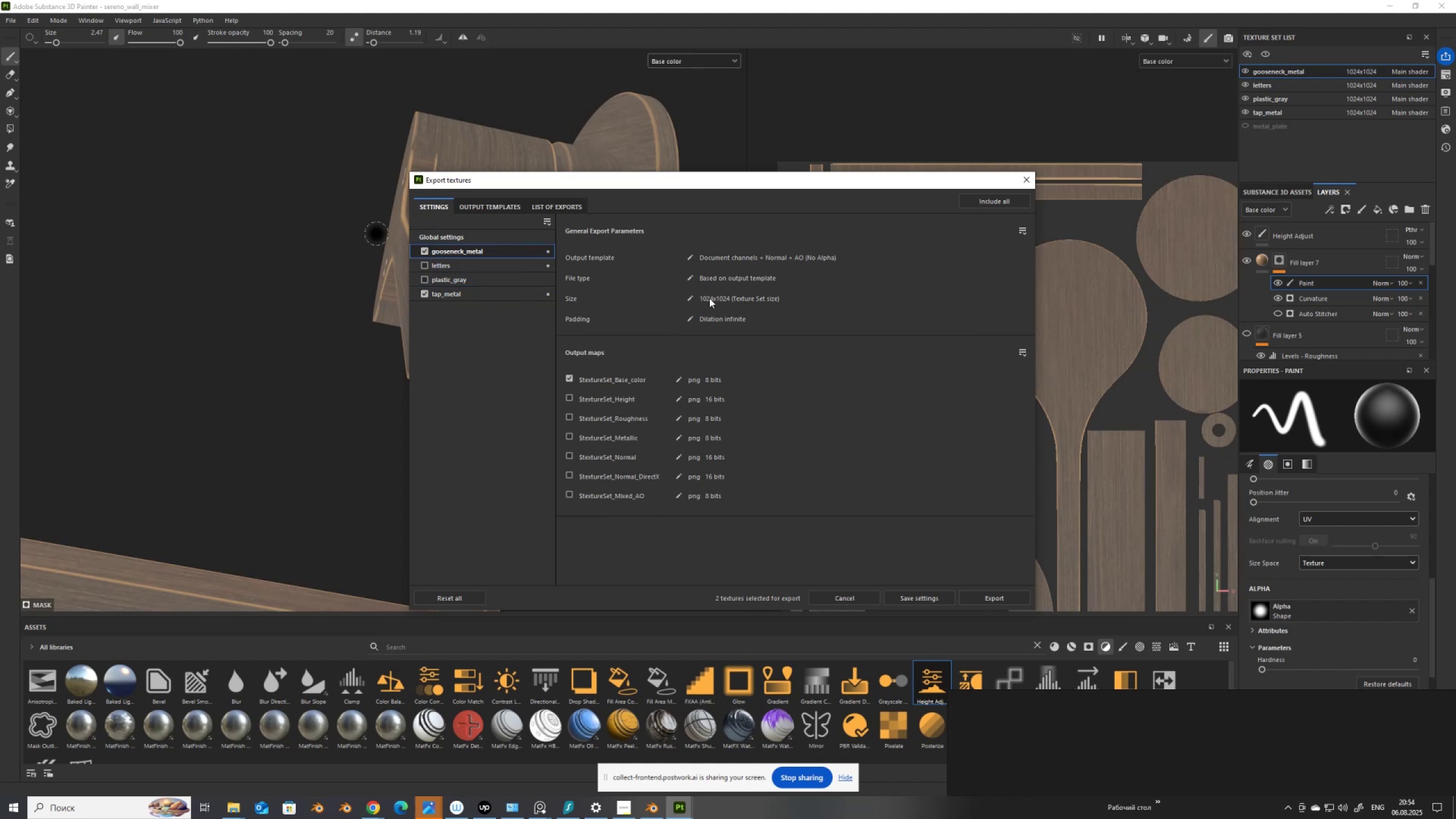 
wait(5.29)
 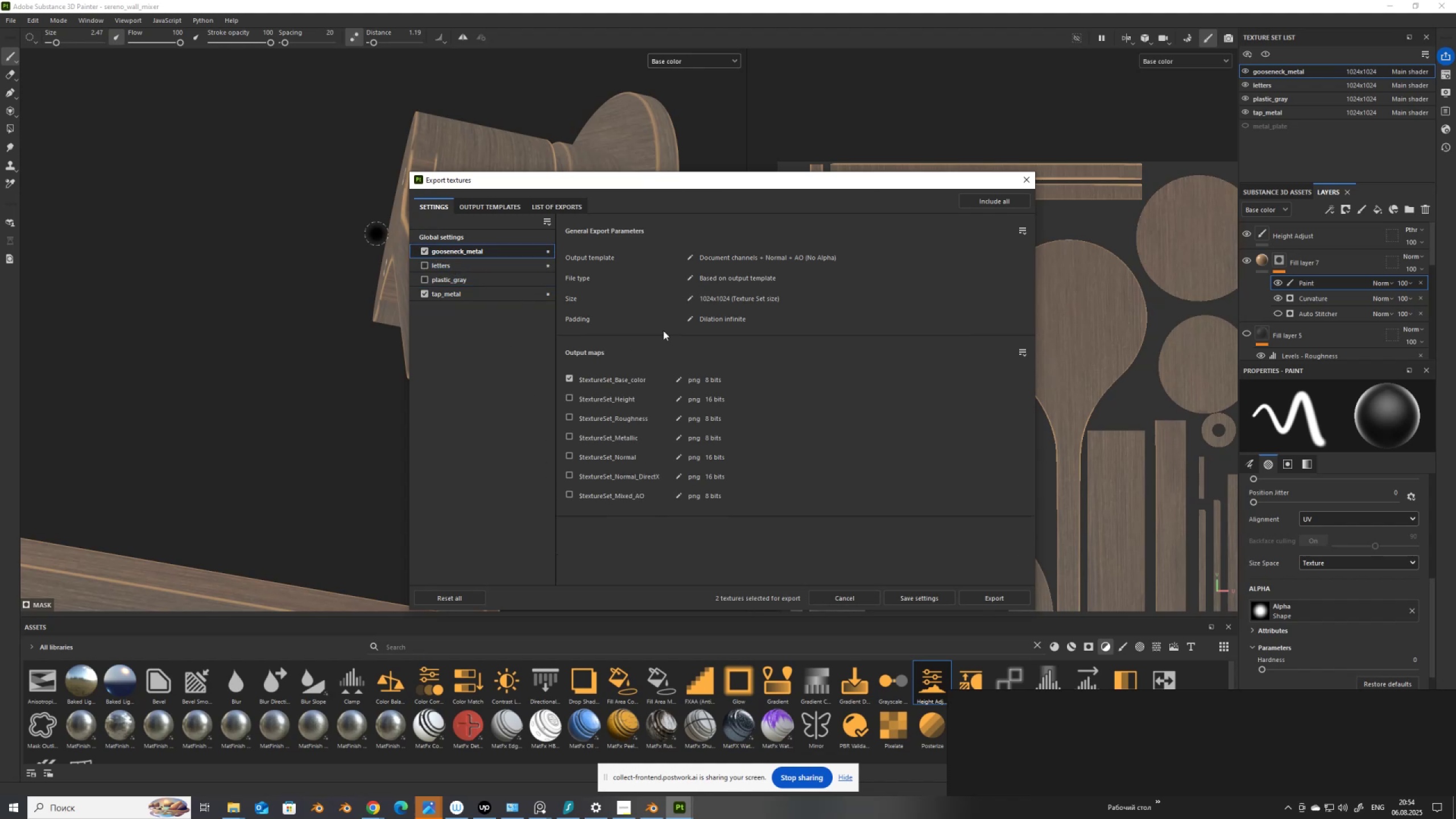 
left_click([693, 296])
 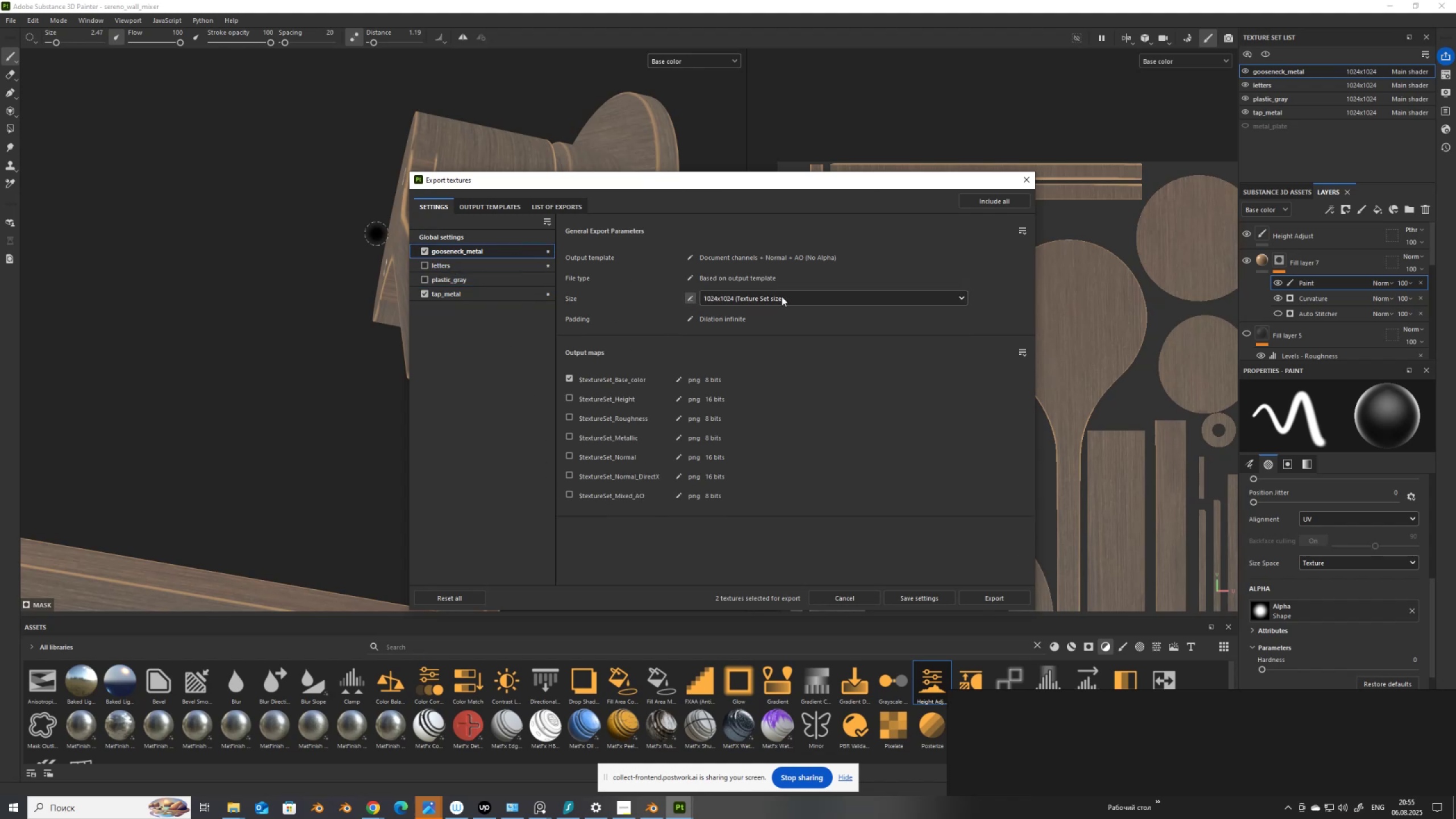 
left_click([781, 296])
 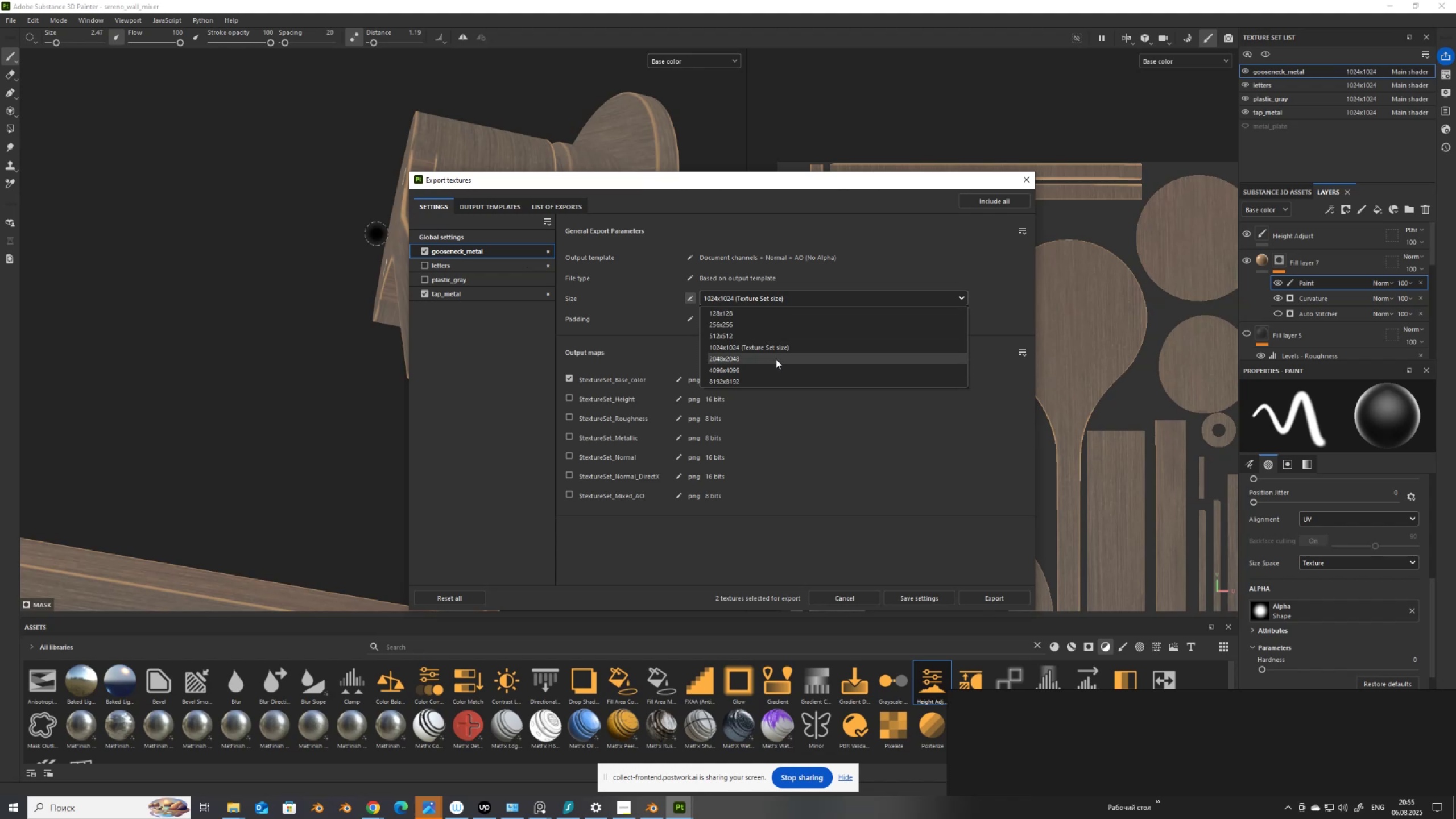 
left_click([776, 359])
 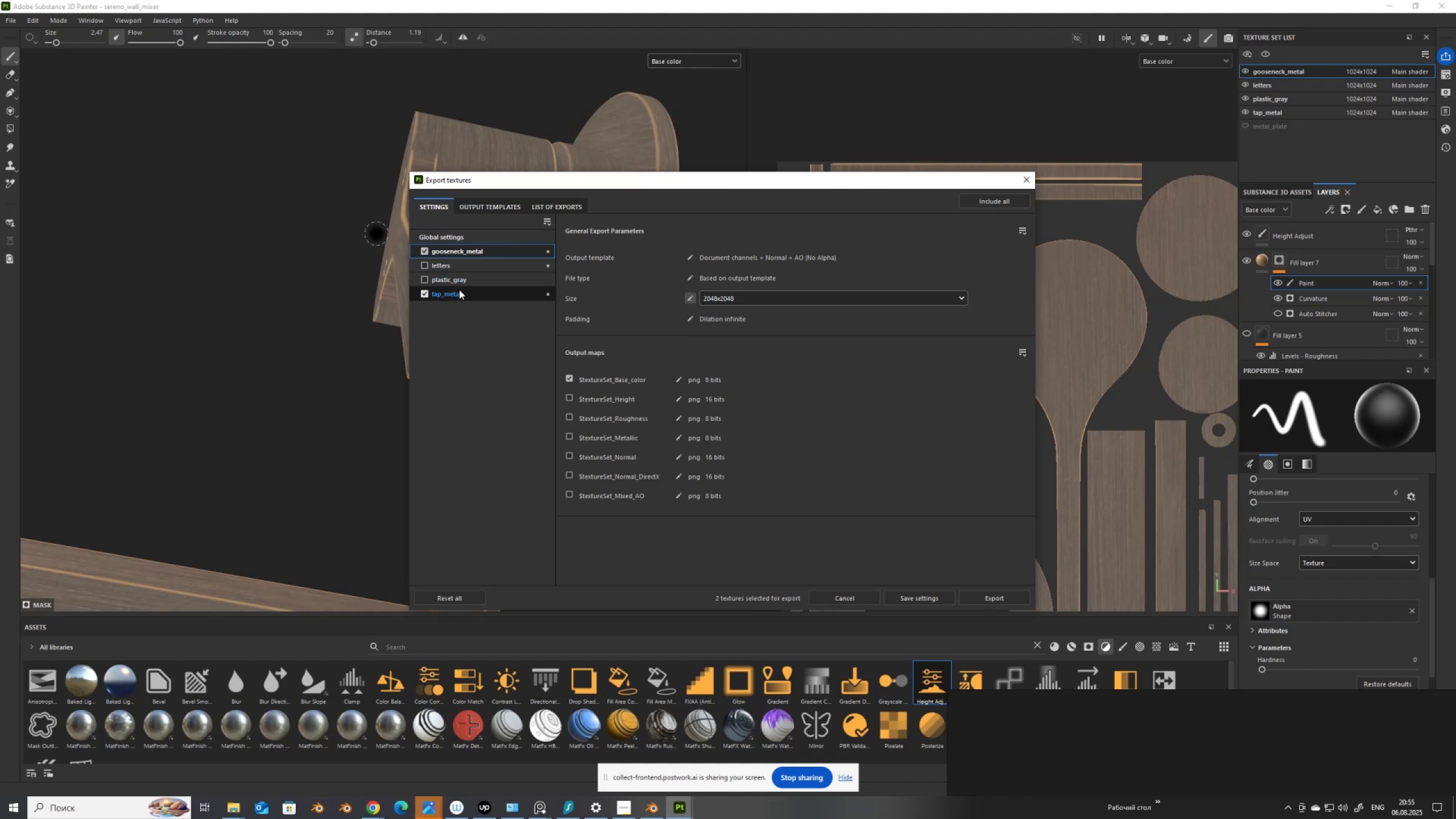 
left_click([458, 292])
 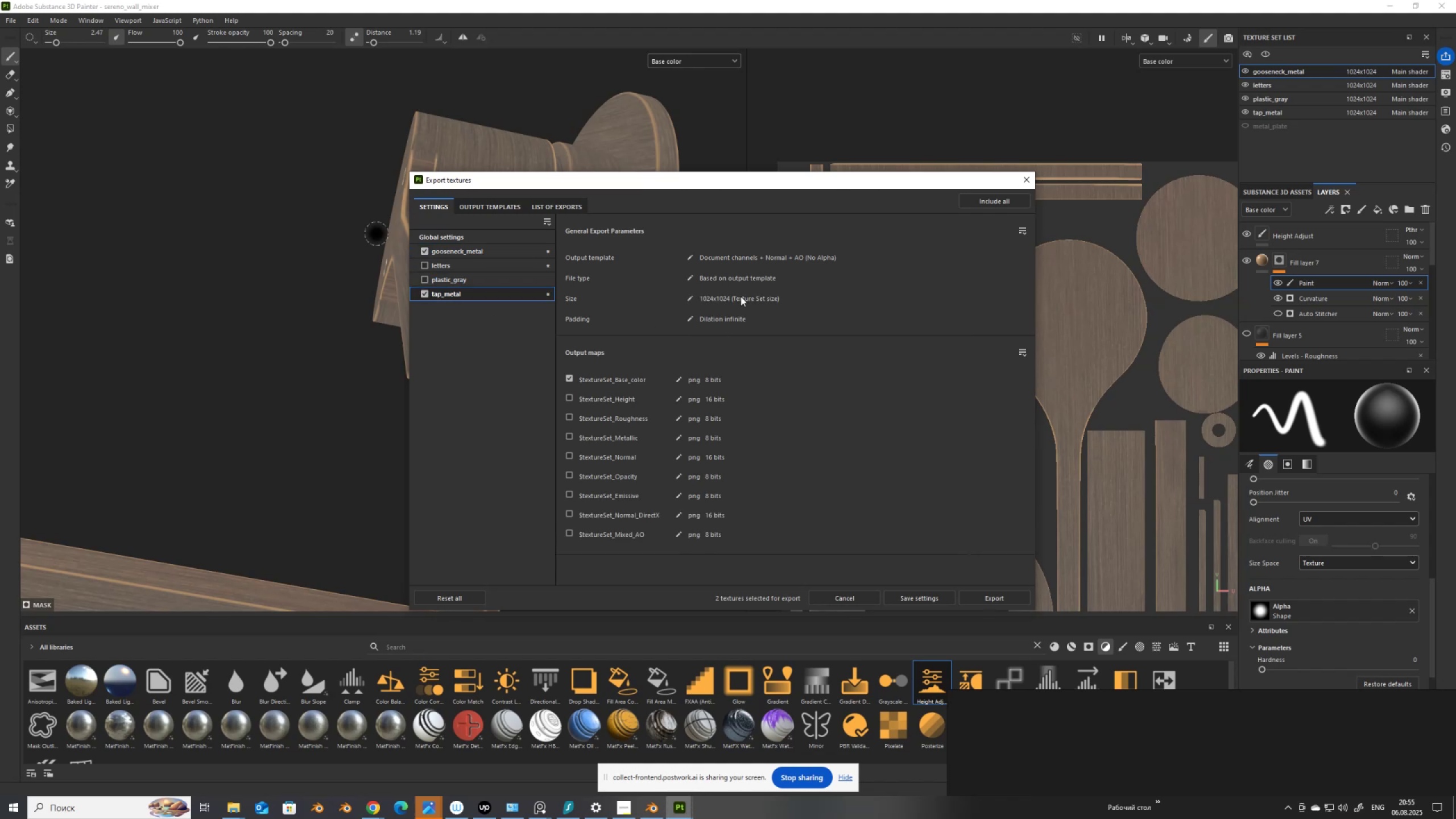 
left_click([741, 296])
 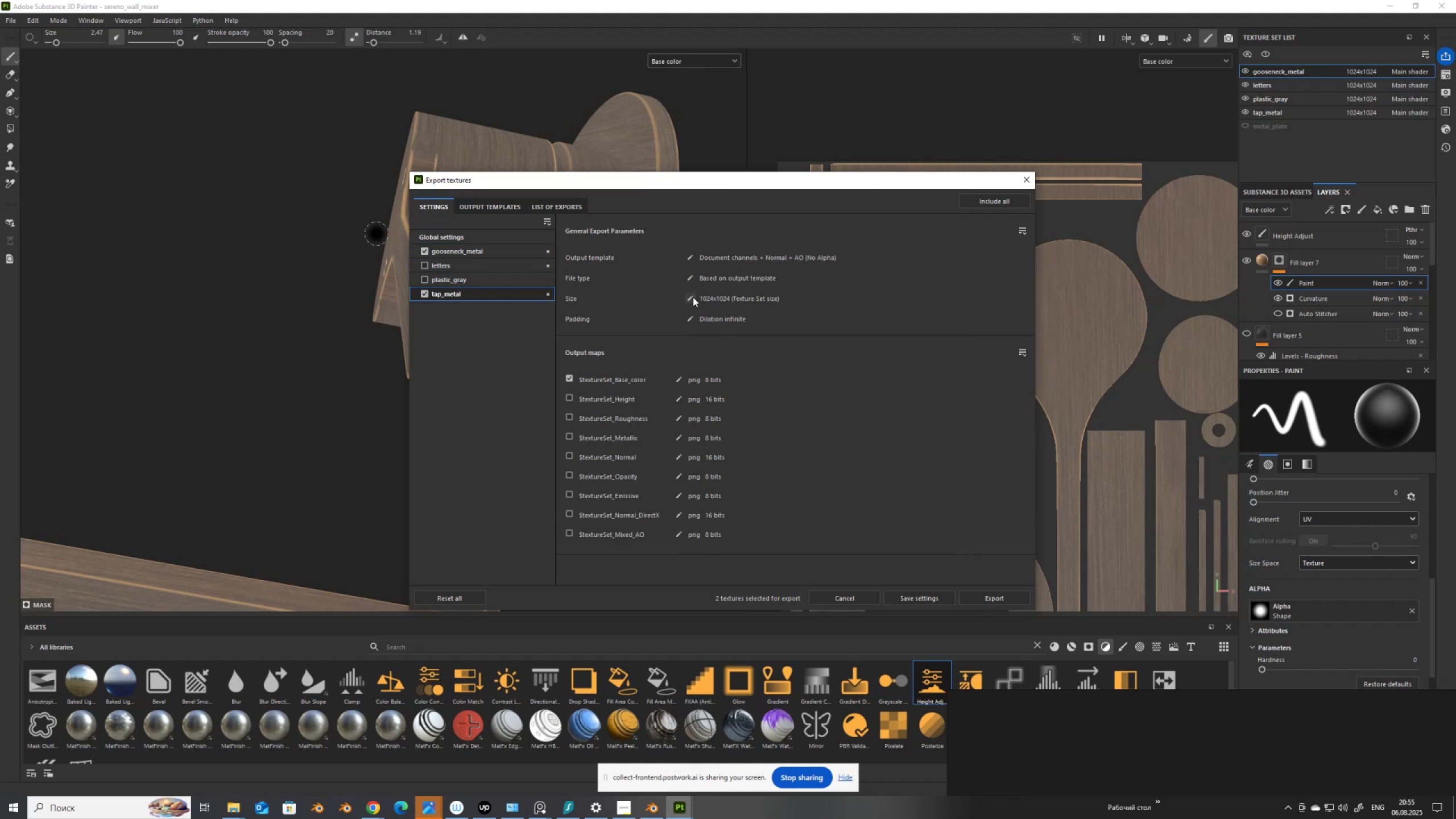 
left_click([690, 297])
 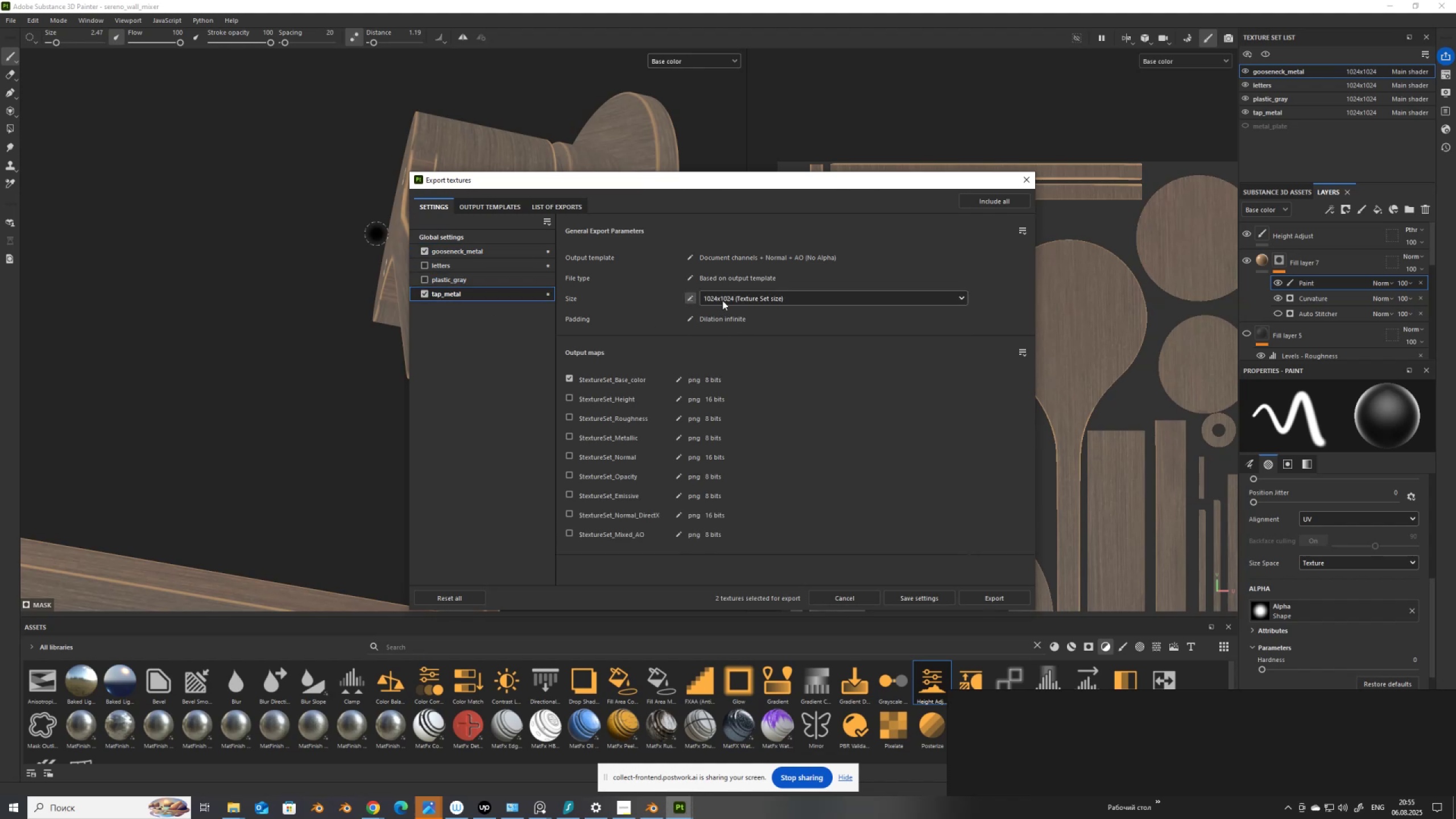 
left_click([723, 299])
 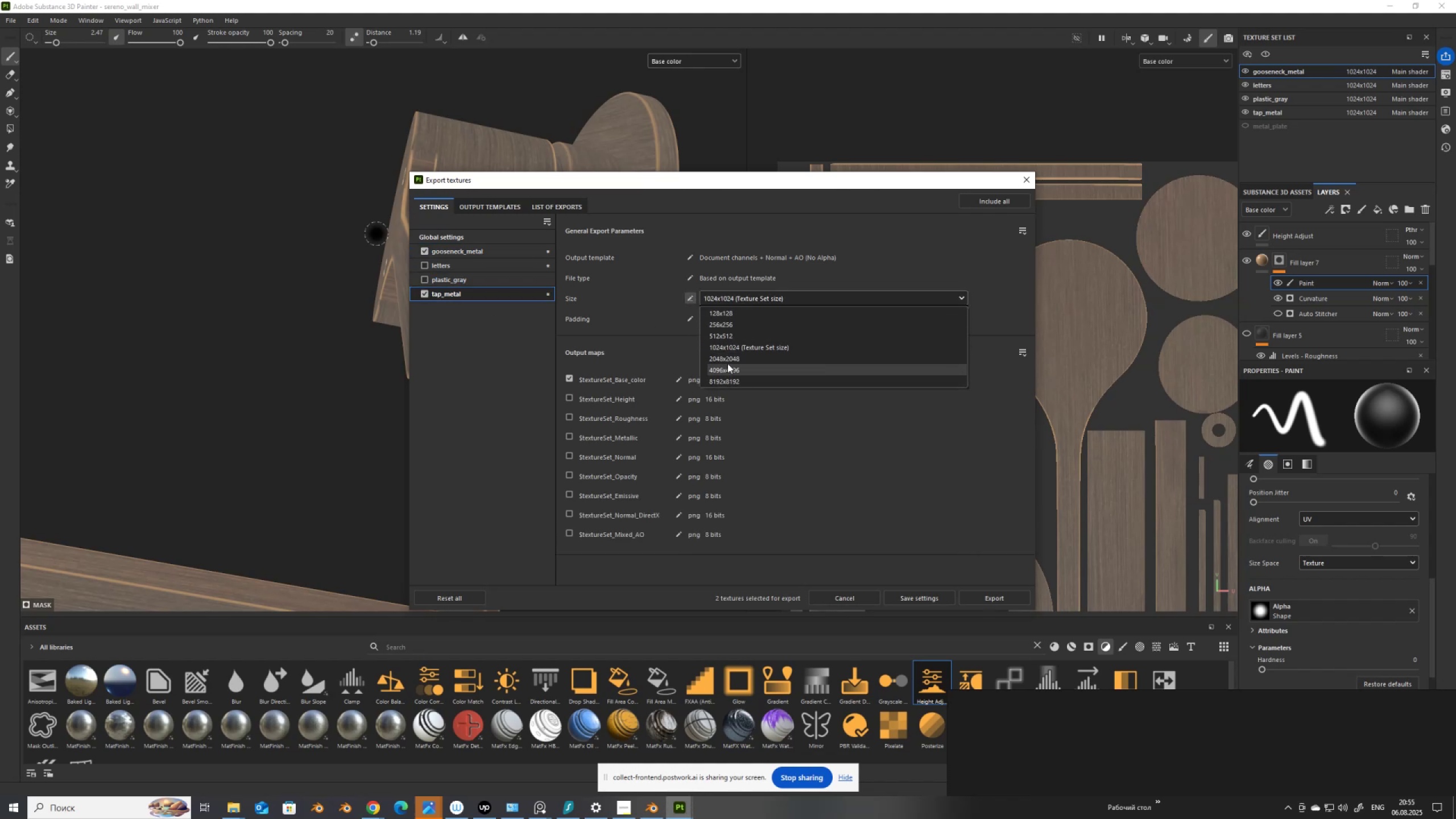 
left_click([729, 358])
 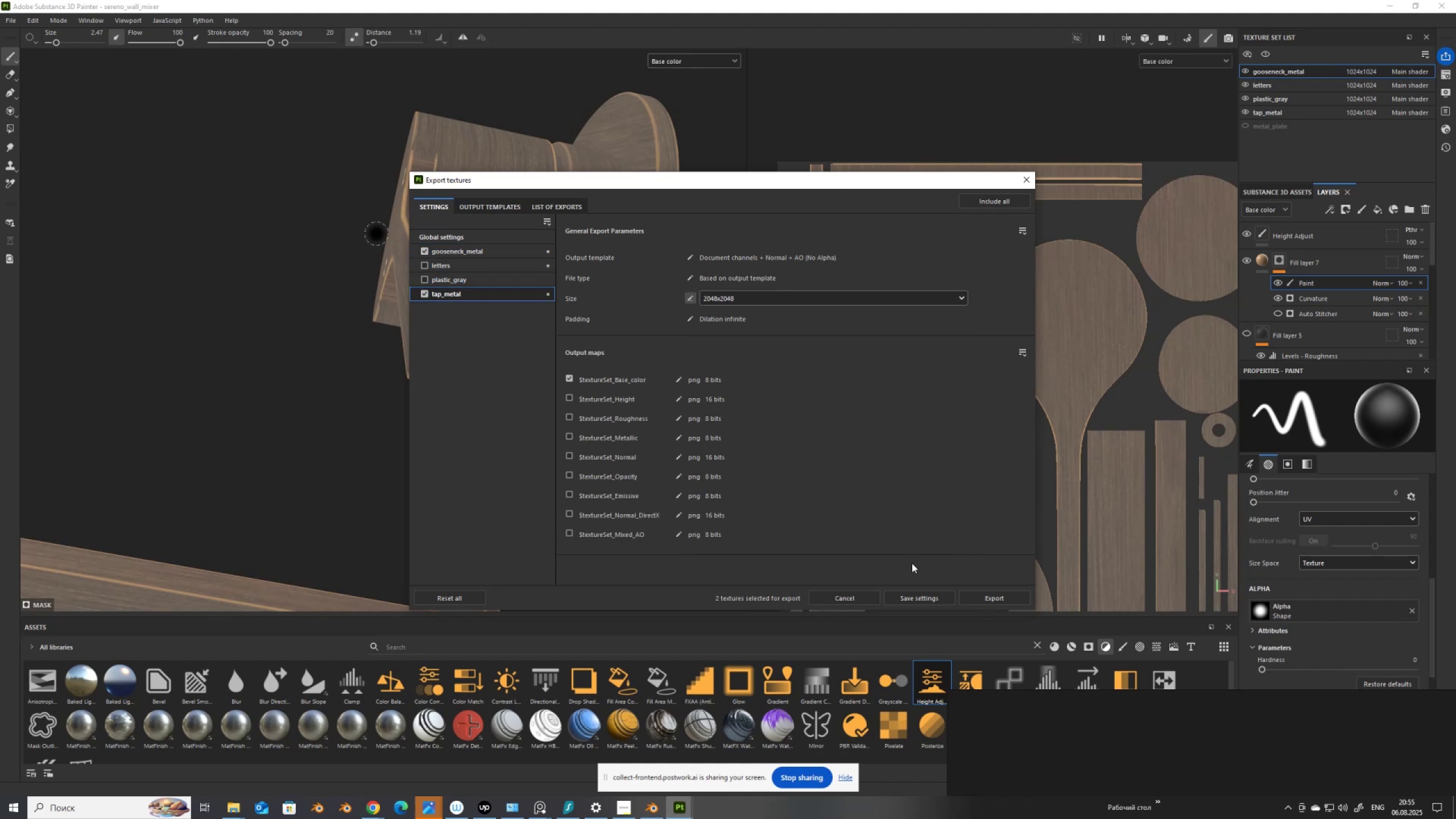 
left_click([896, 510])
 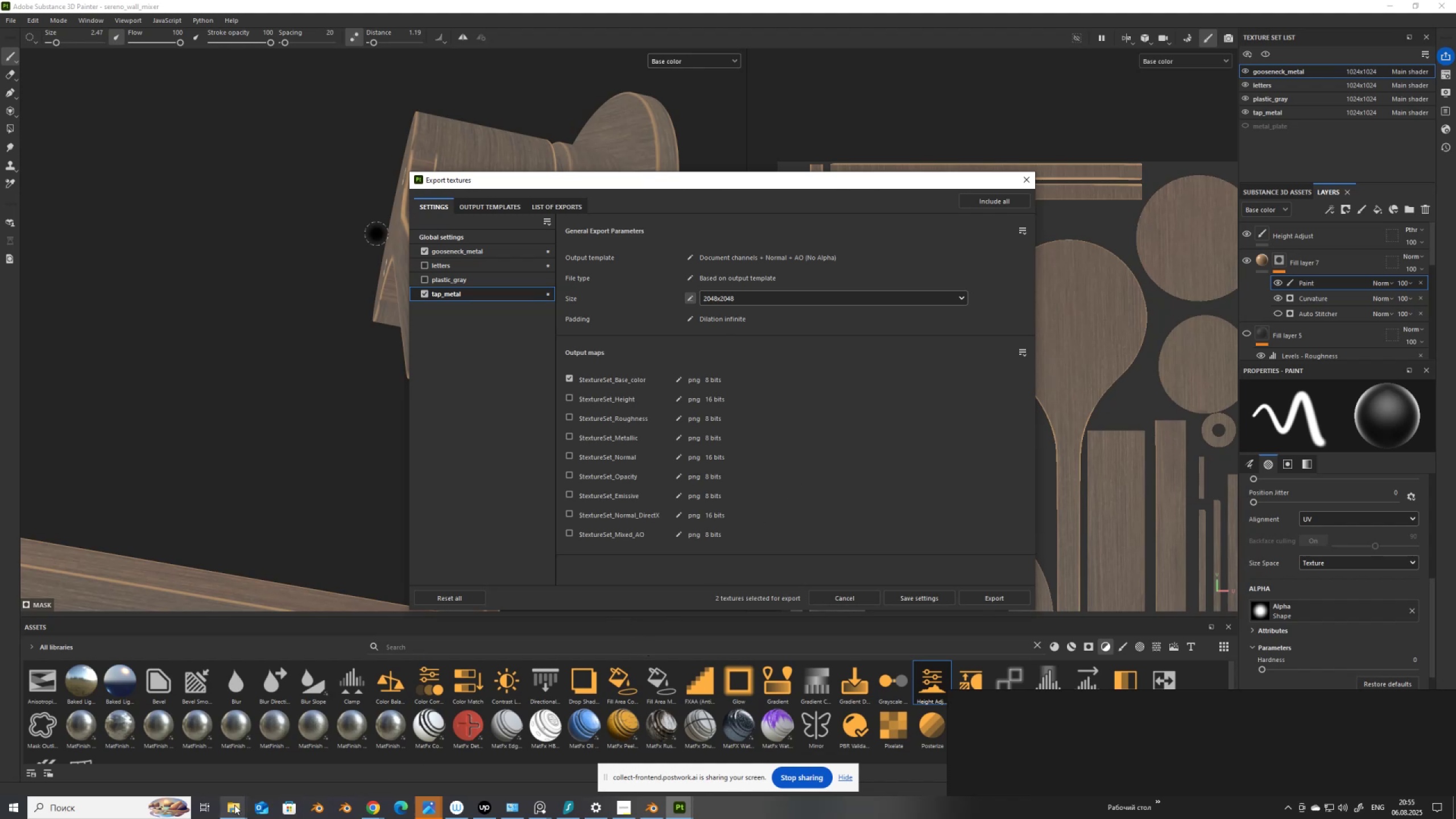 
wait(13.43)
 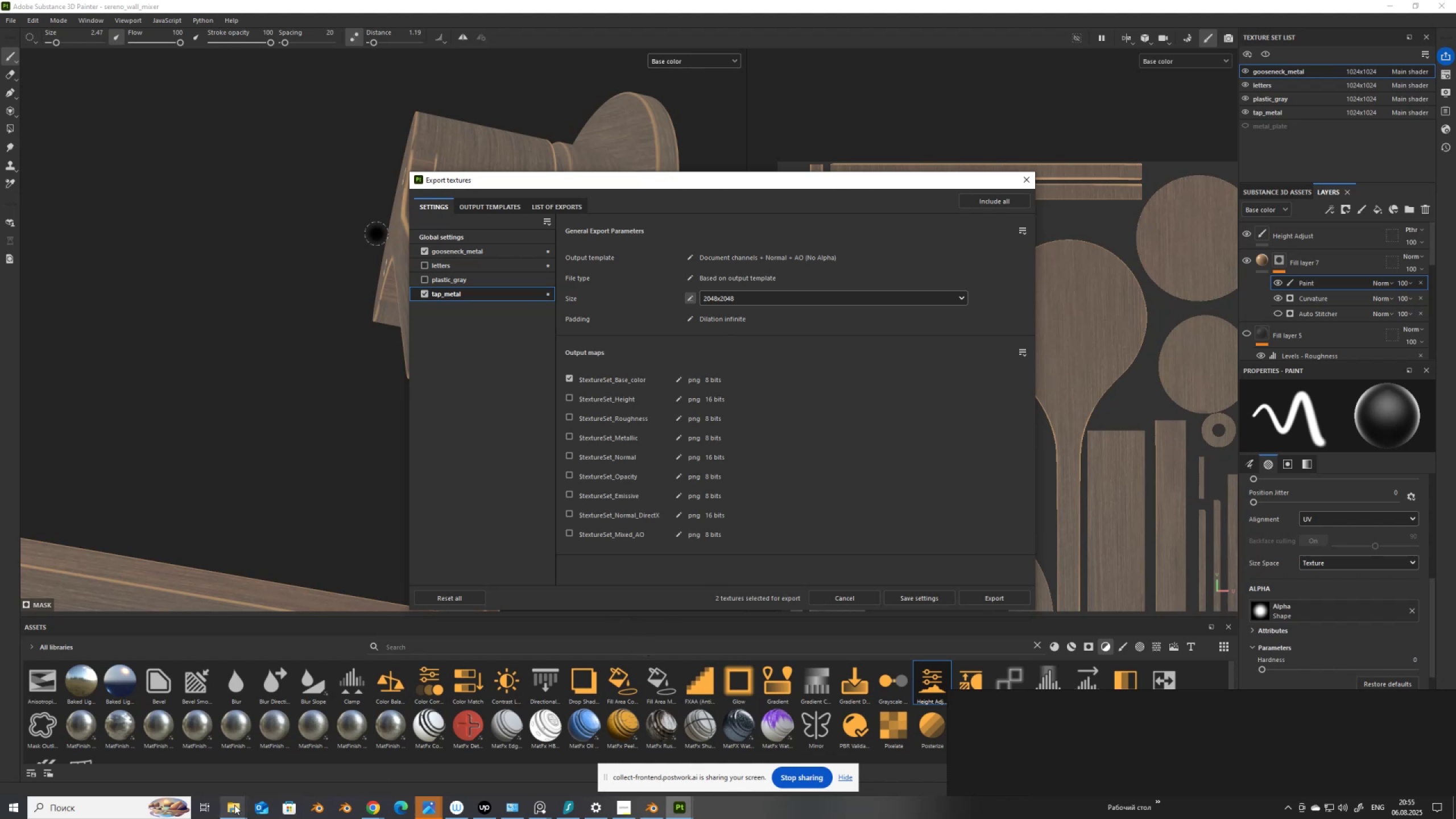 
left_click([234, 804])
 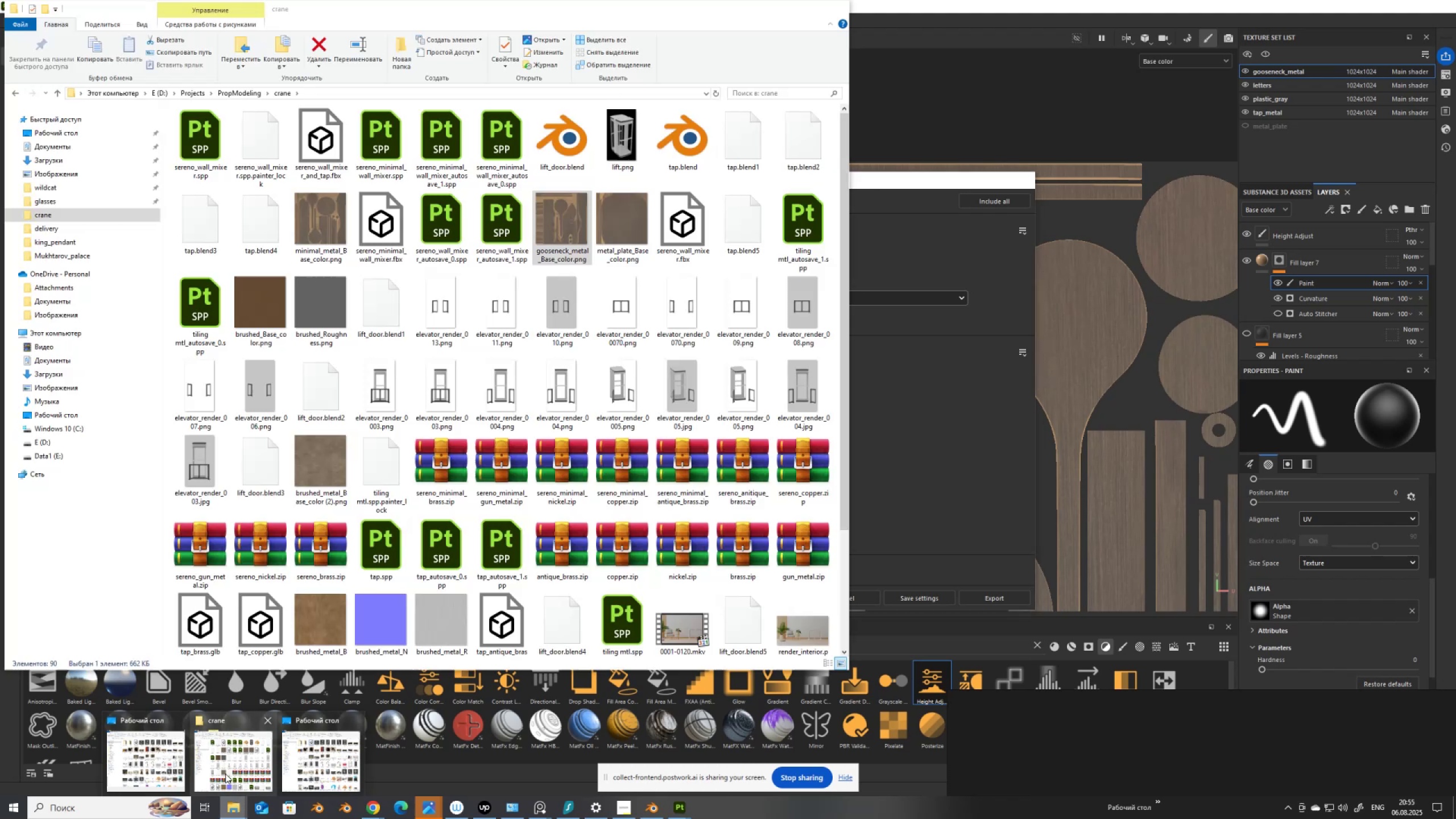 
left_click([227, 768])
 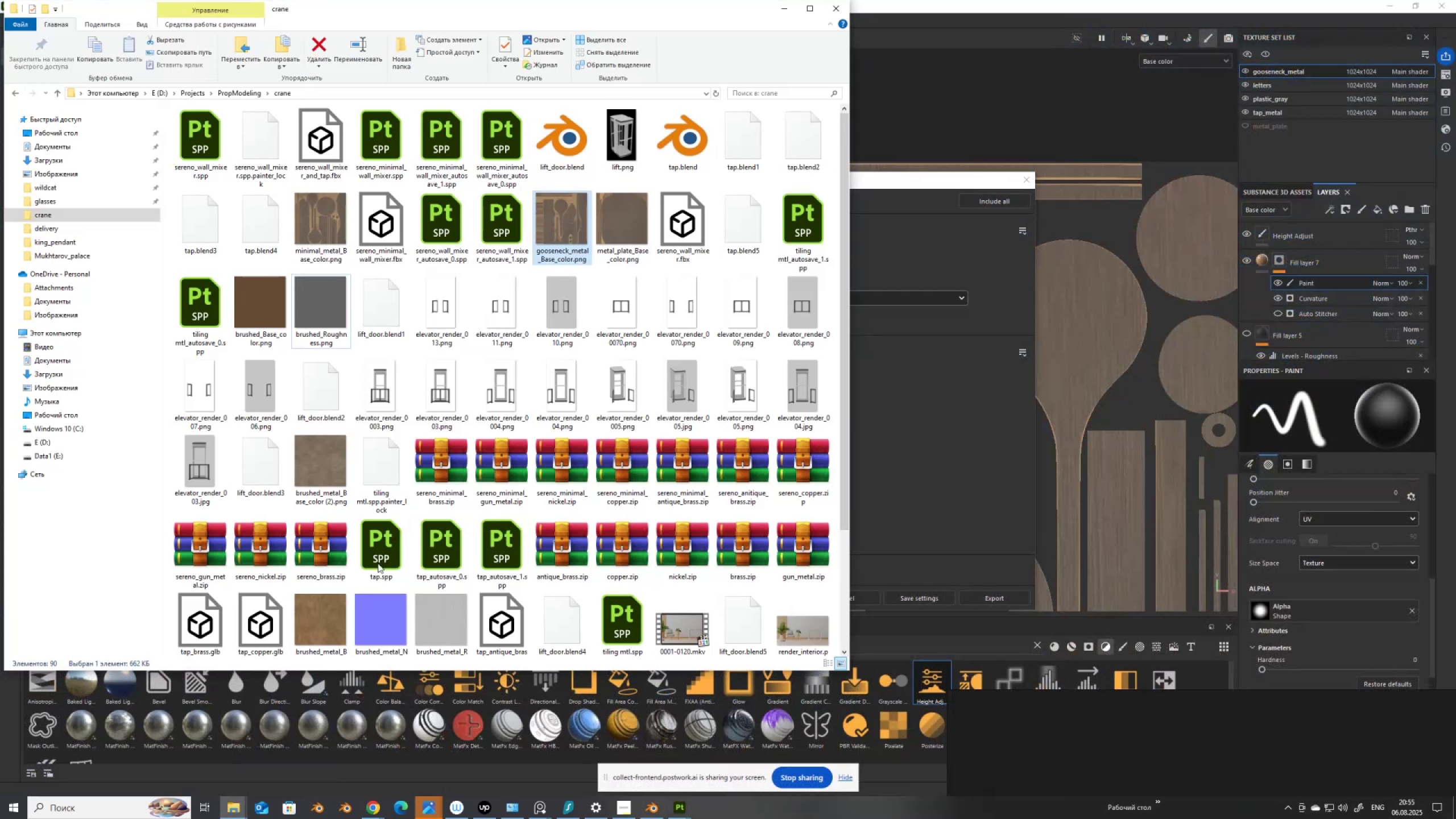 
mouse_move([468, 376])
 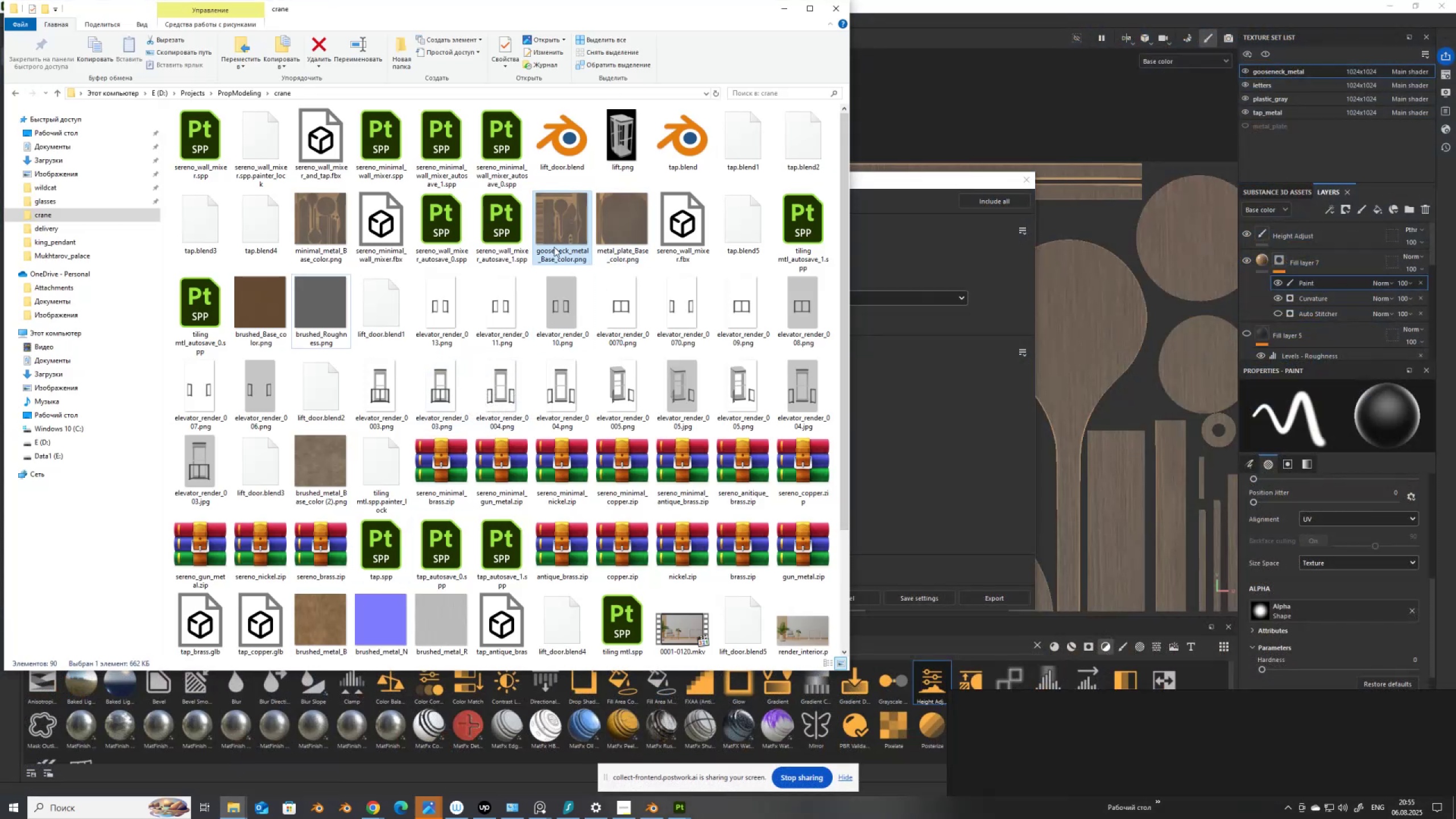 
left_click([553, 249])
 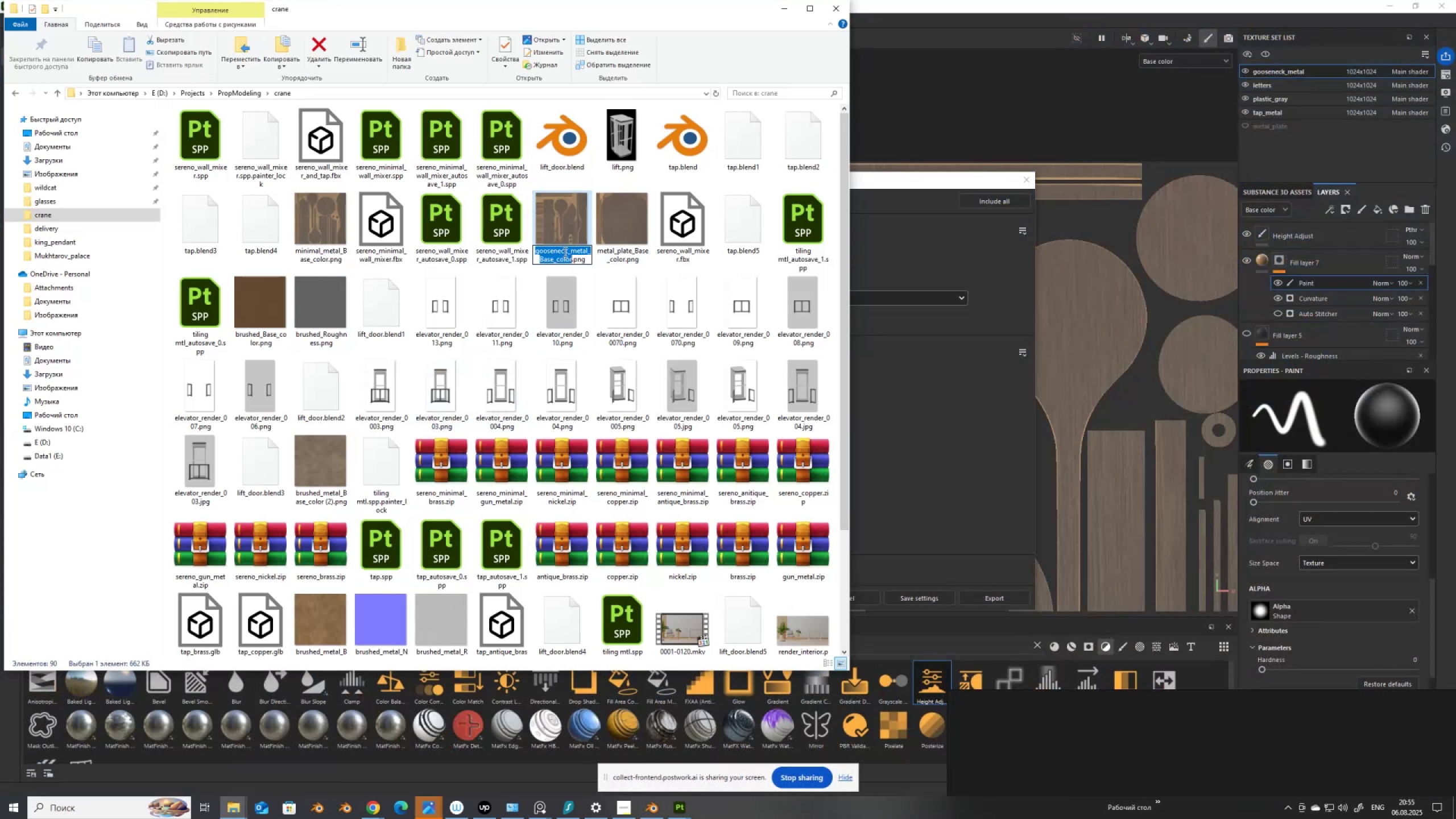 
left_click_drag(start_coordinate=[567, 253], to_coordinate=[522, 253])
 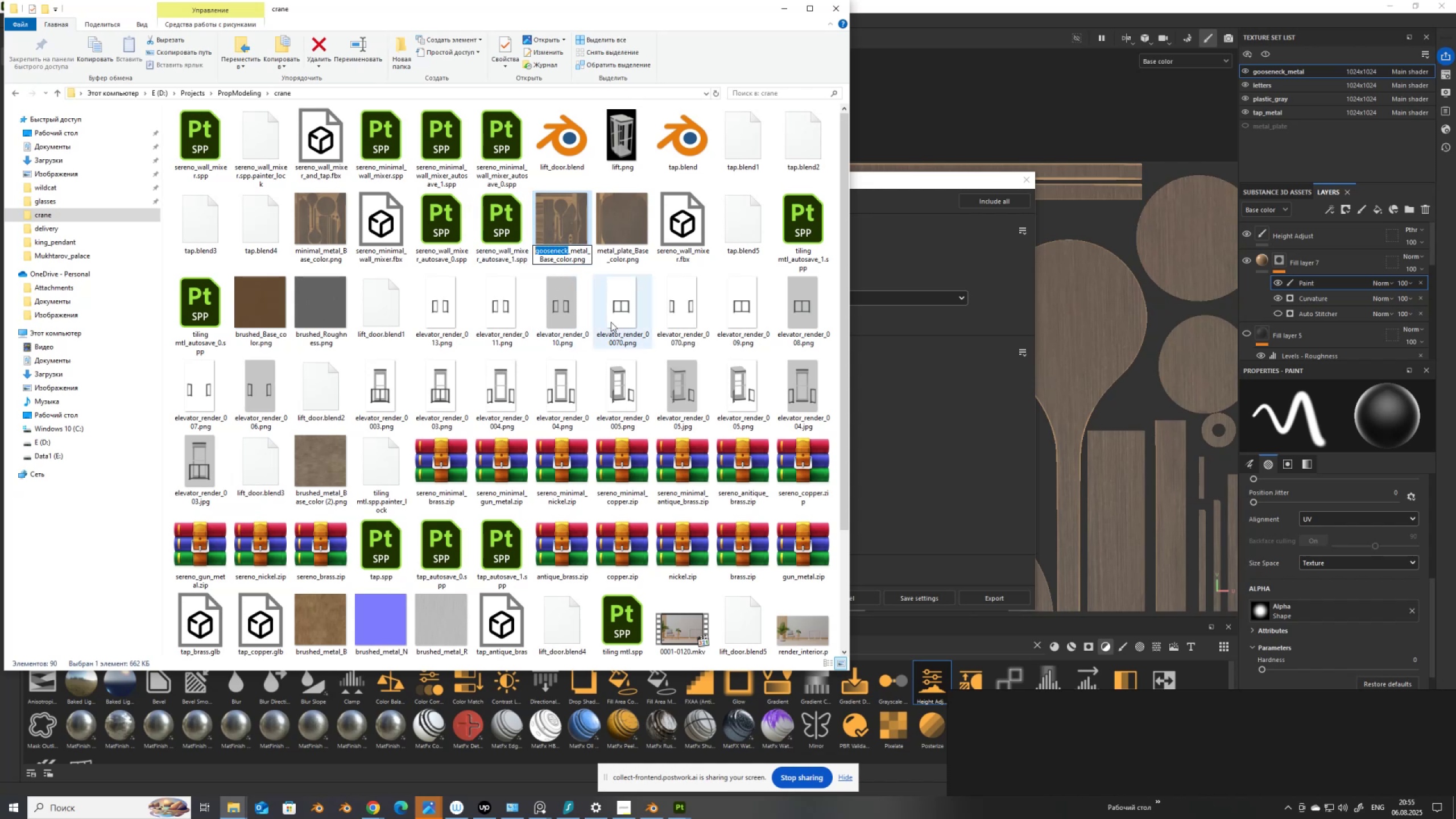 
wait(9.14)
 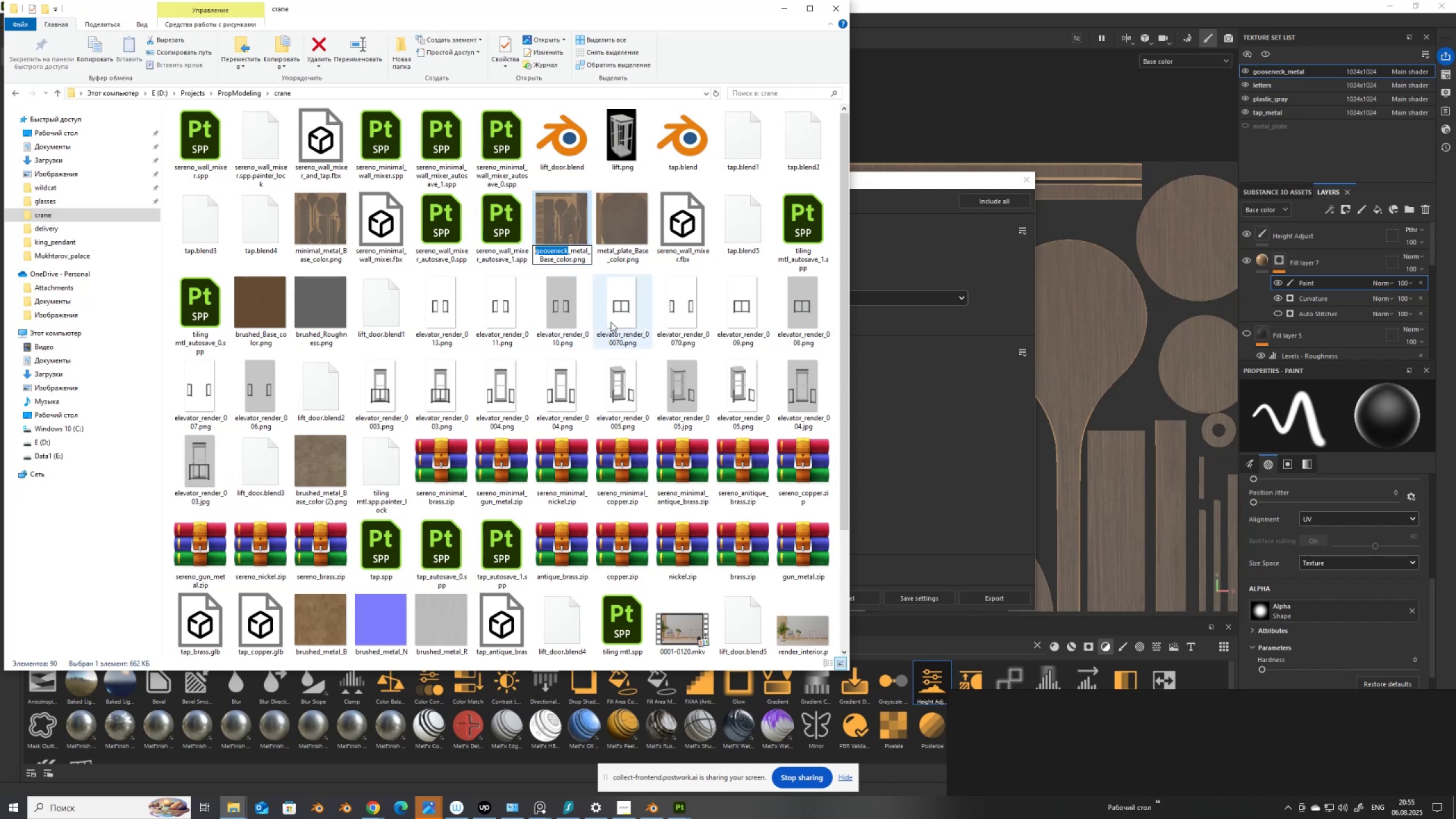 
type(PART)
key(Backspace)
key(Backspace)
key(Backspace)
key(Backspace)
 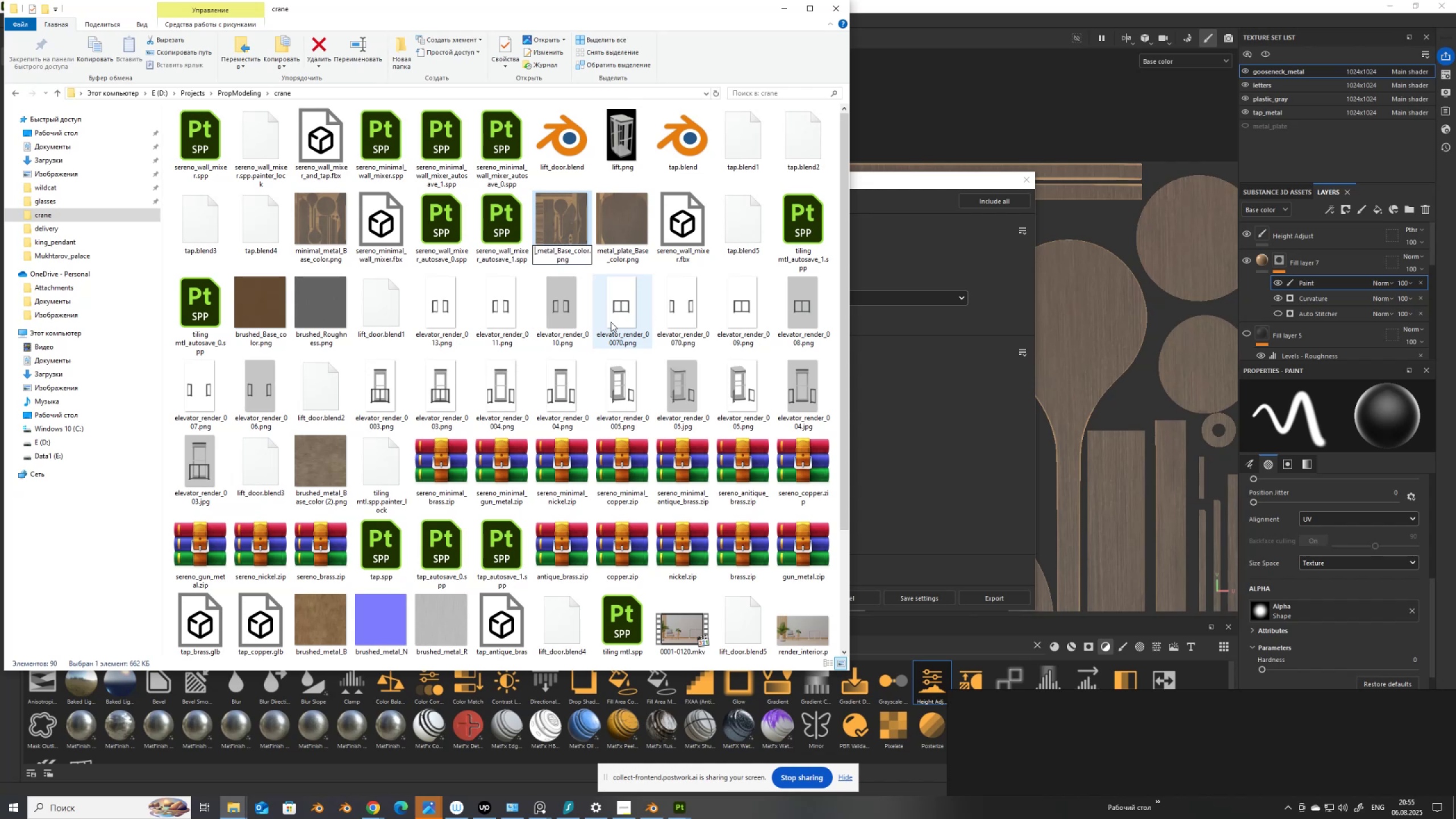 
wait(7.93)
 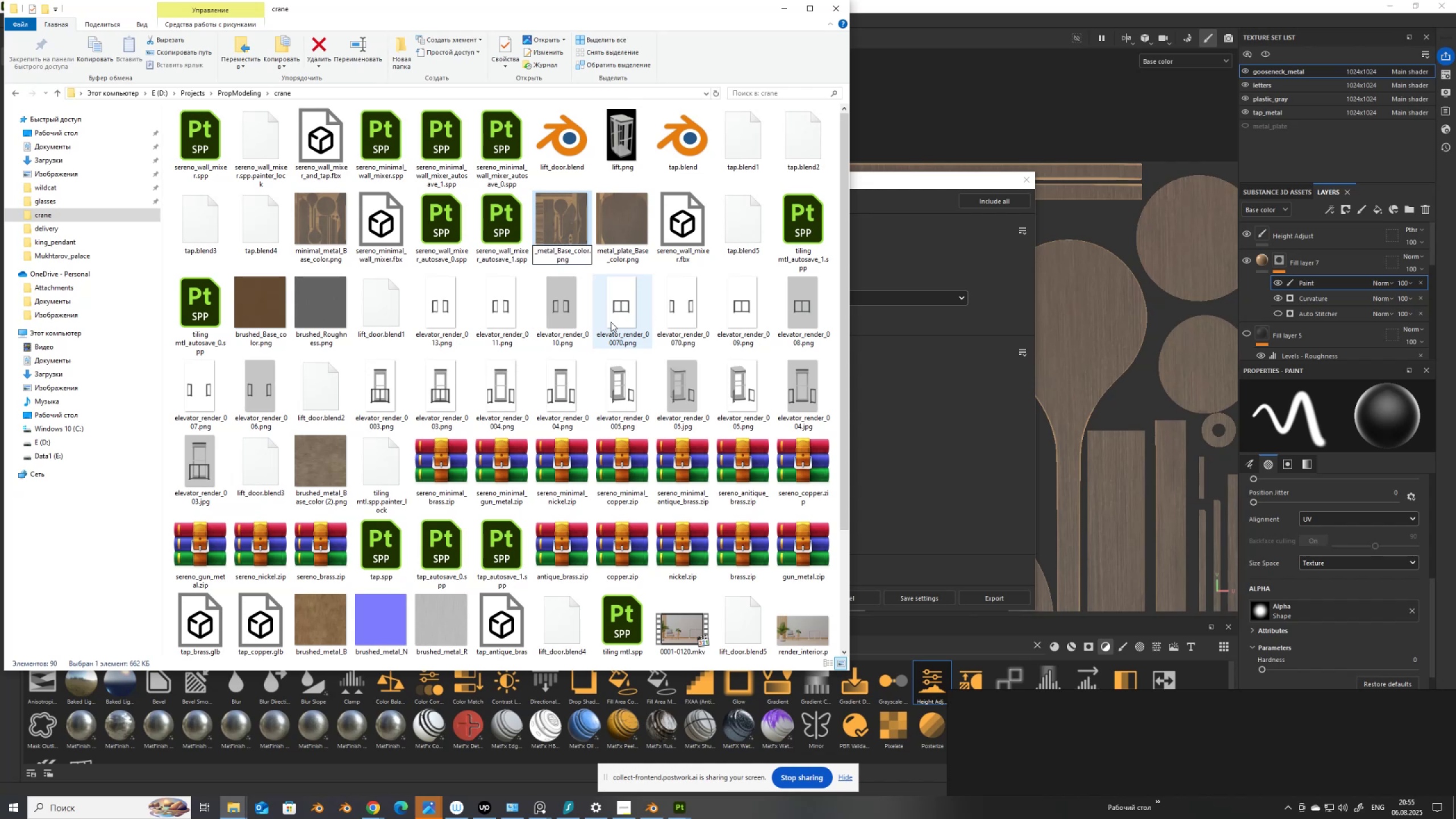 
type(mixer)
key(NumpadEnter)
 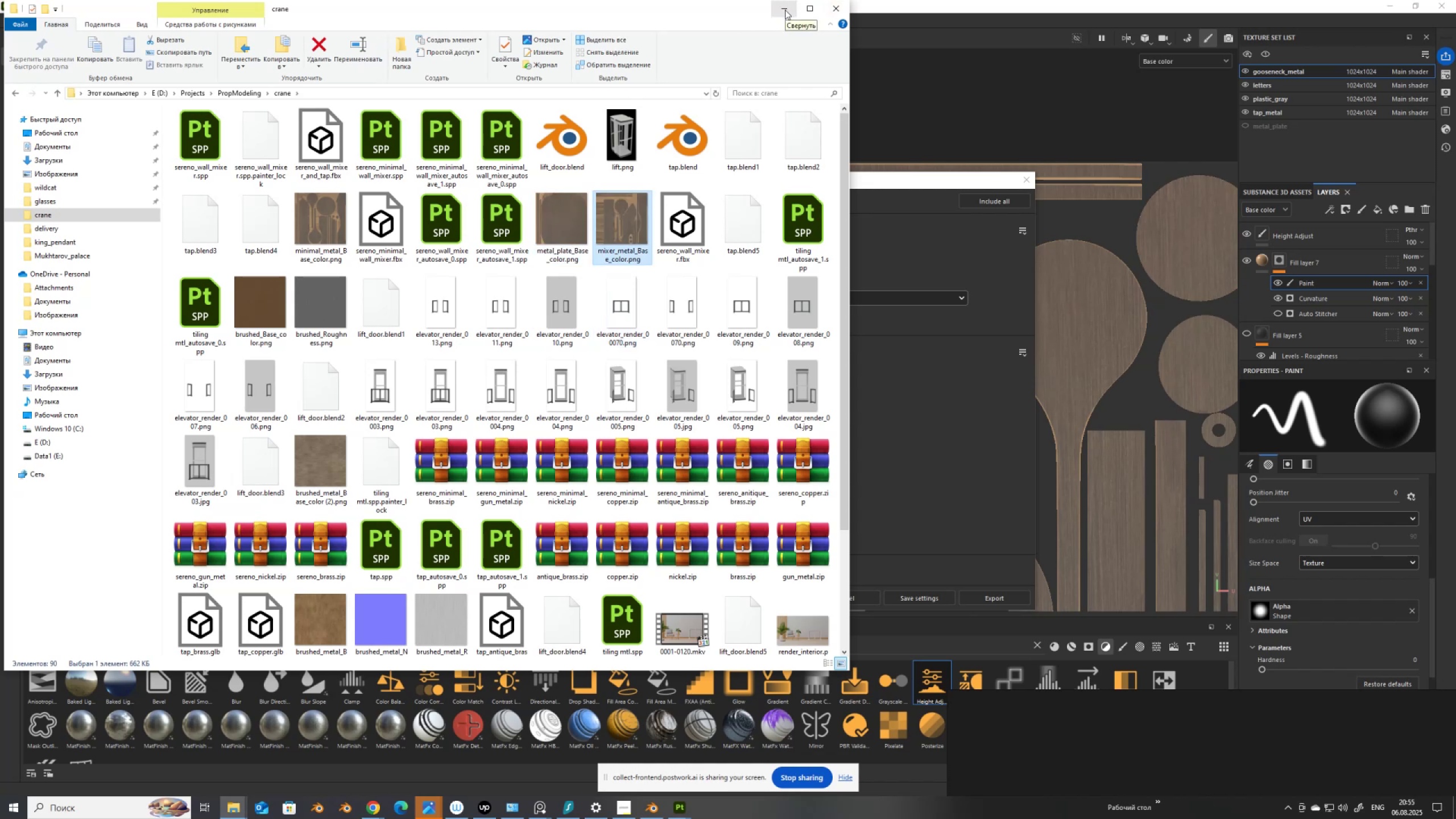 
left_click([785, 10])
 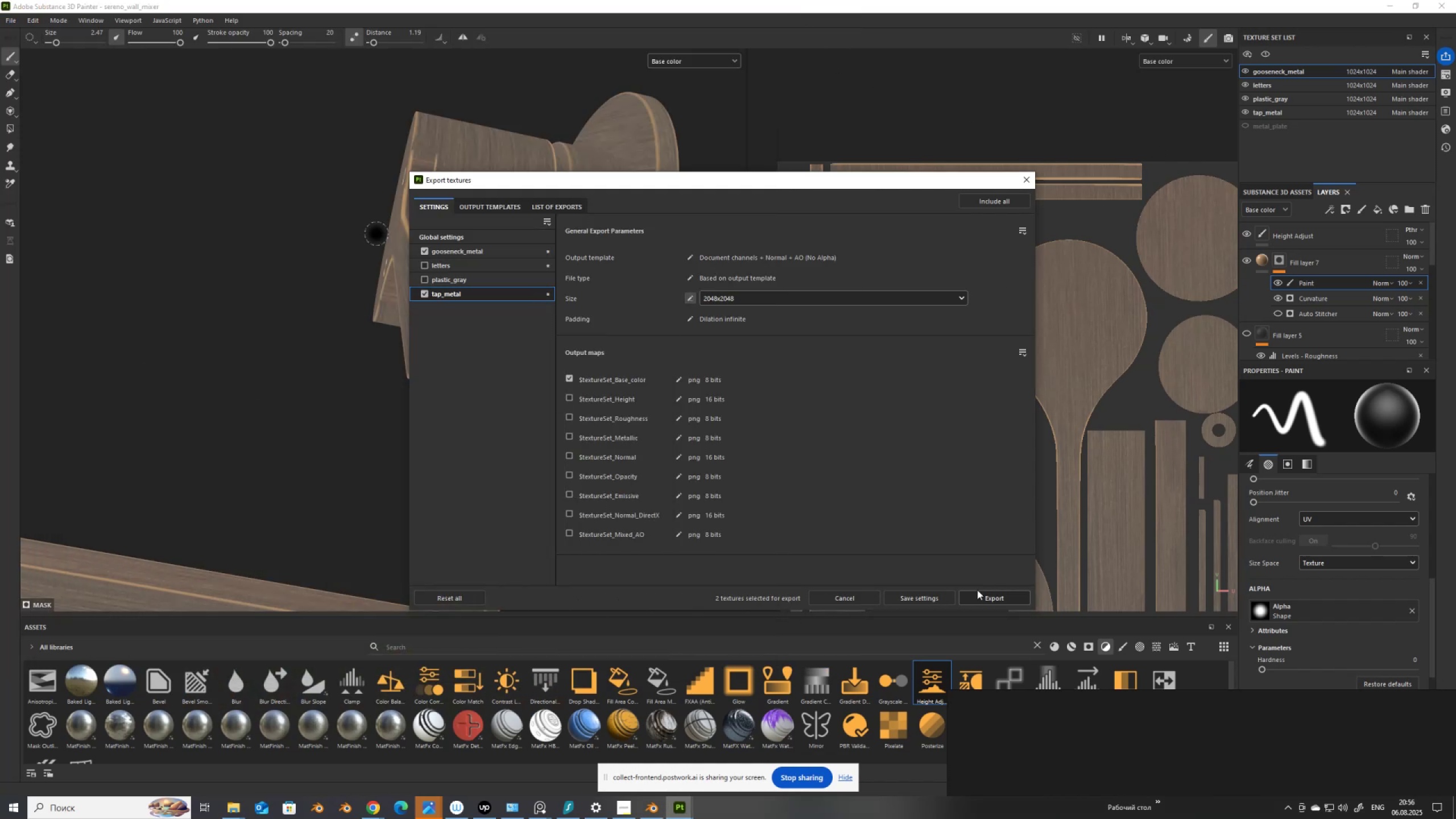 
left_click([987, 594])
 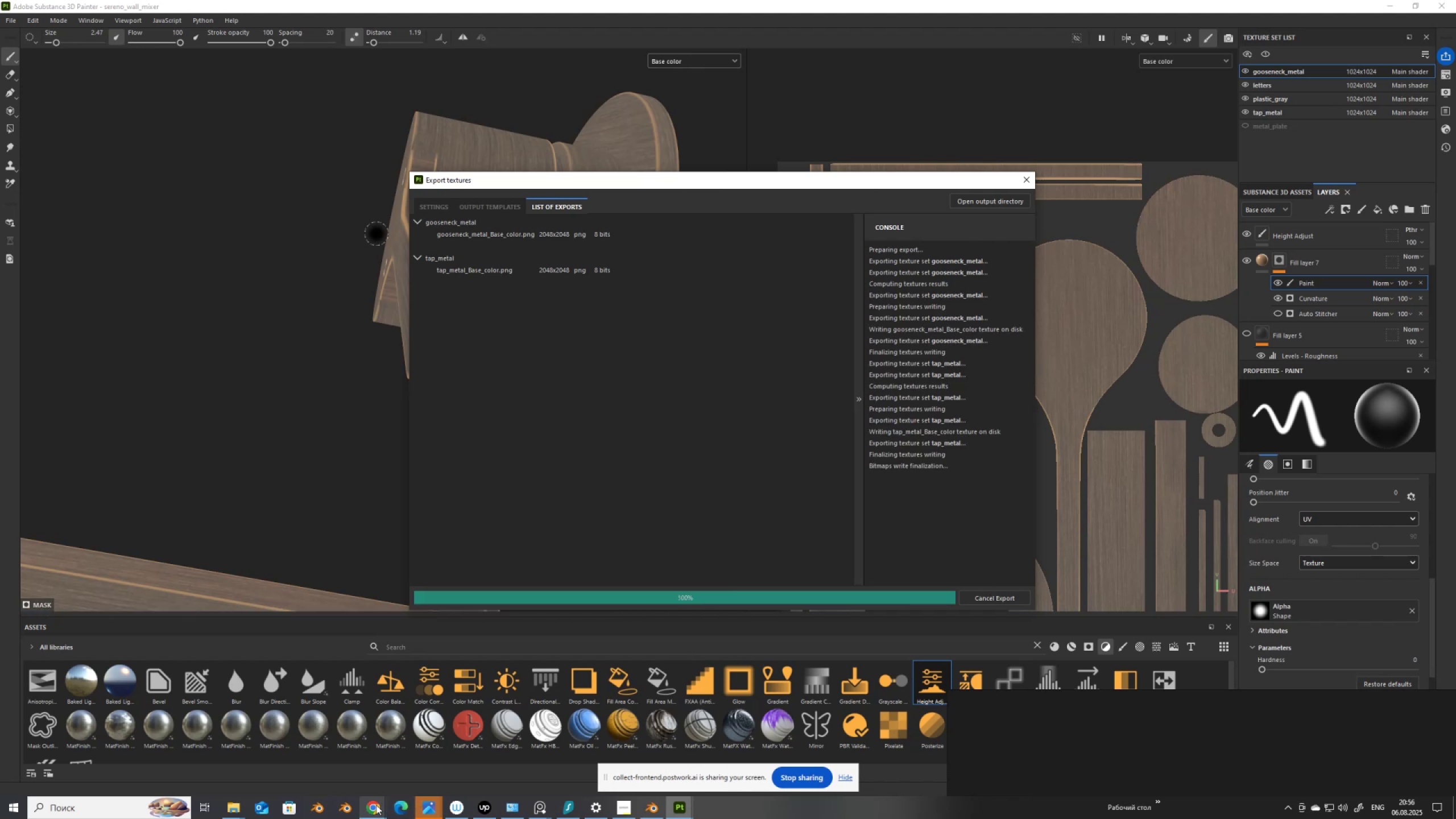 
left_click([376, 805])
 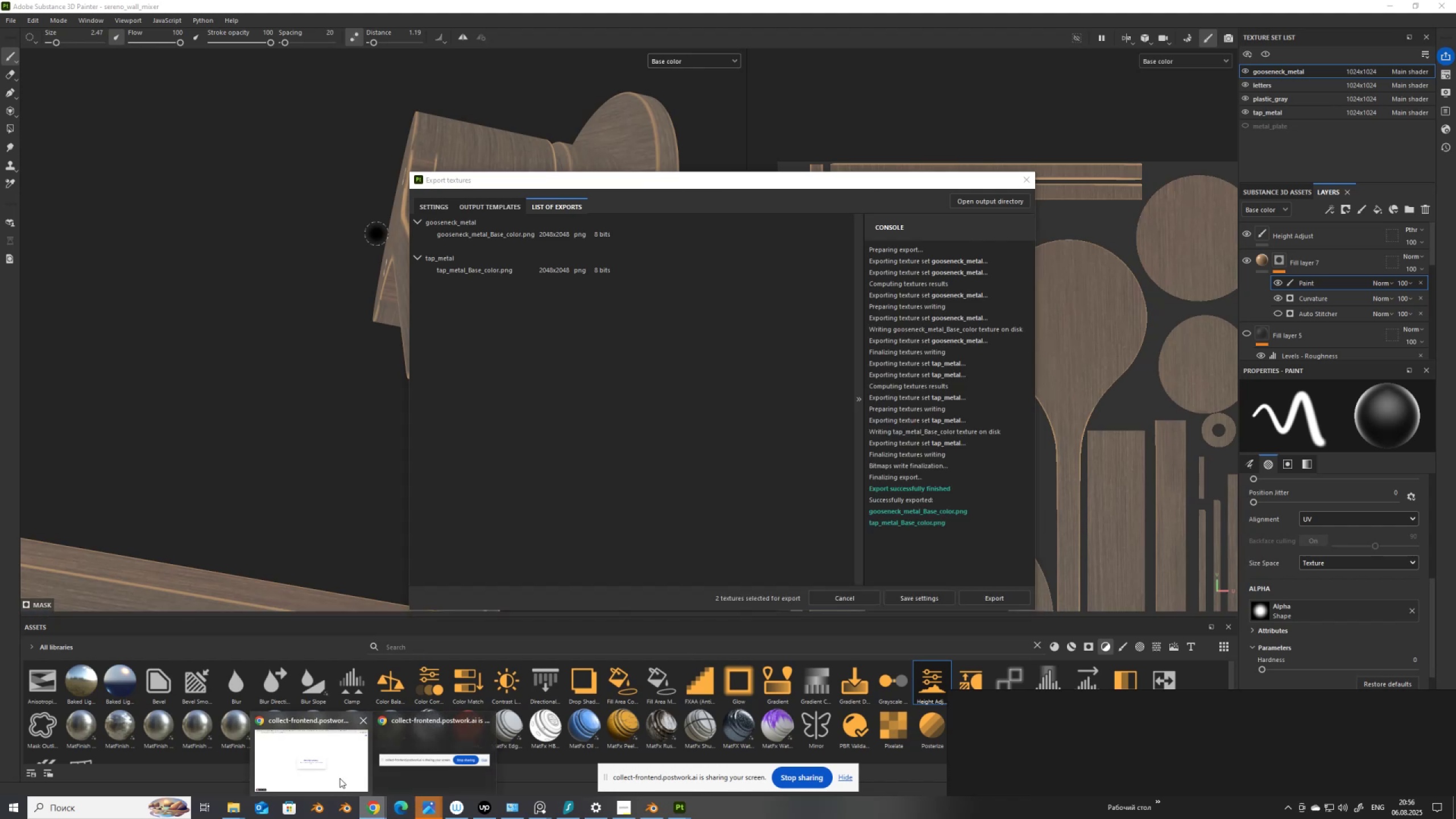 
left_click([339, 776])
 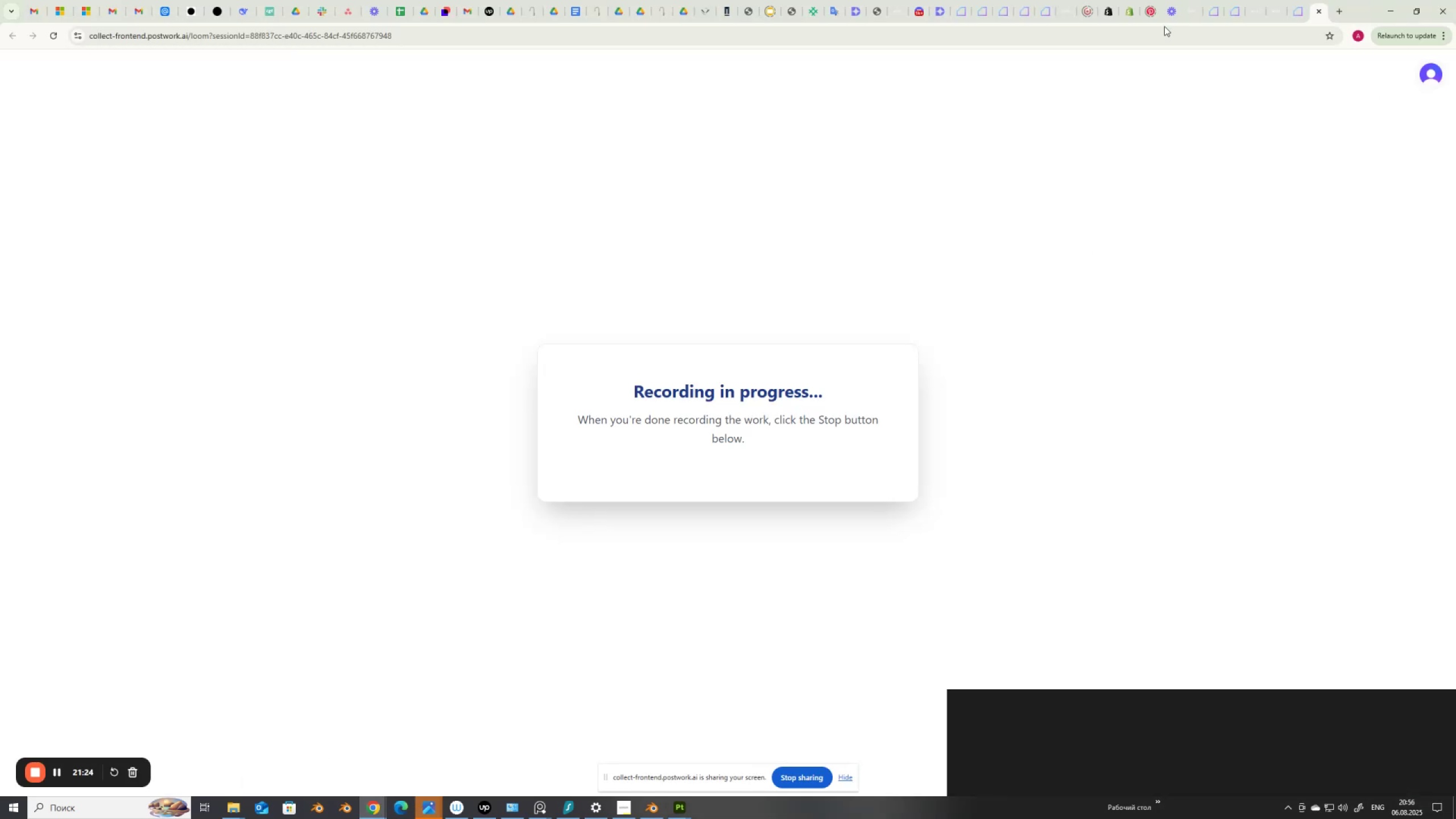 
mouse_move([1202, 9])
 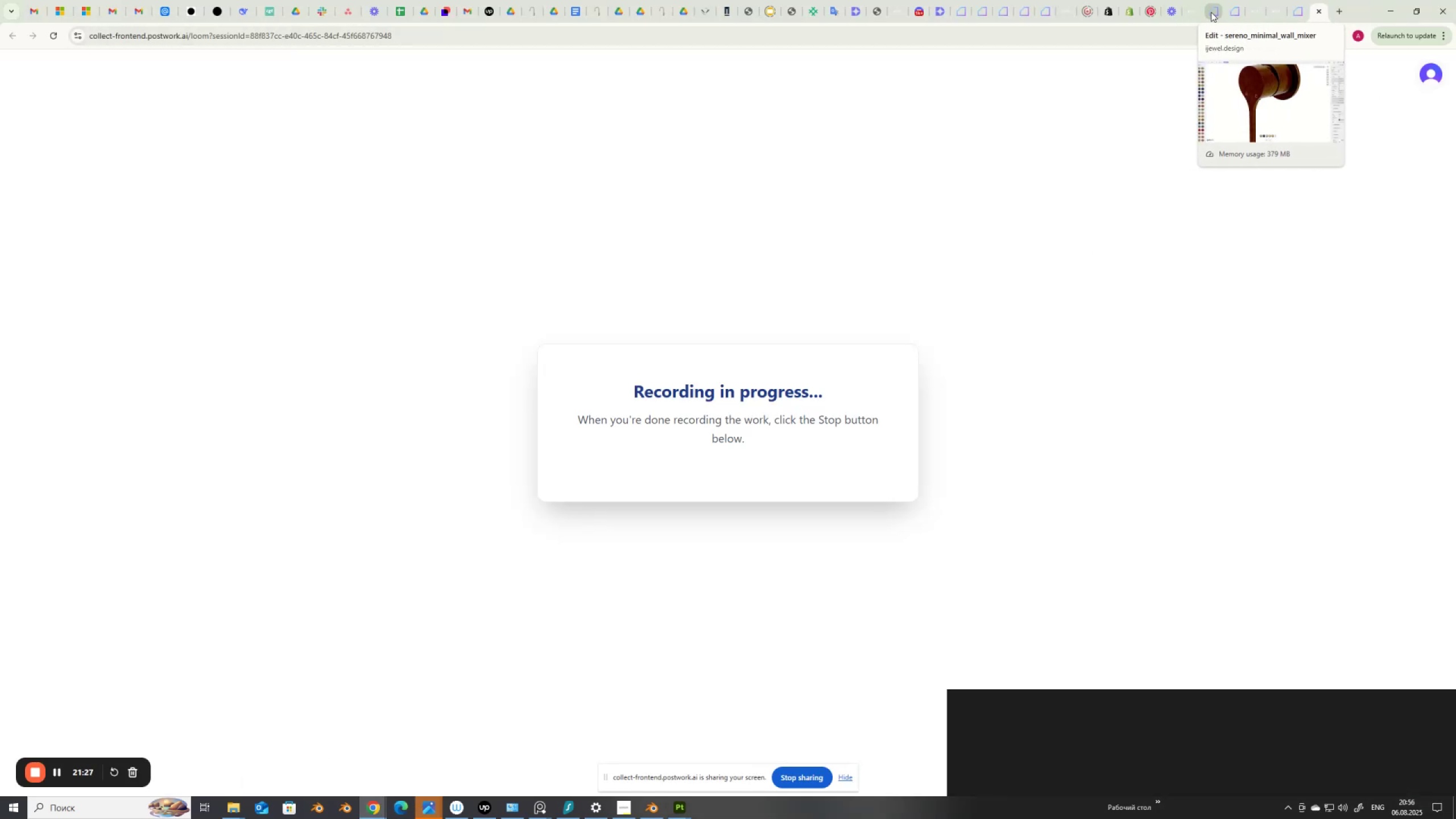 
mouse_move([1214, 12])
 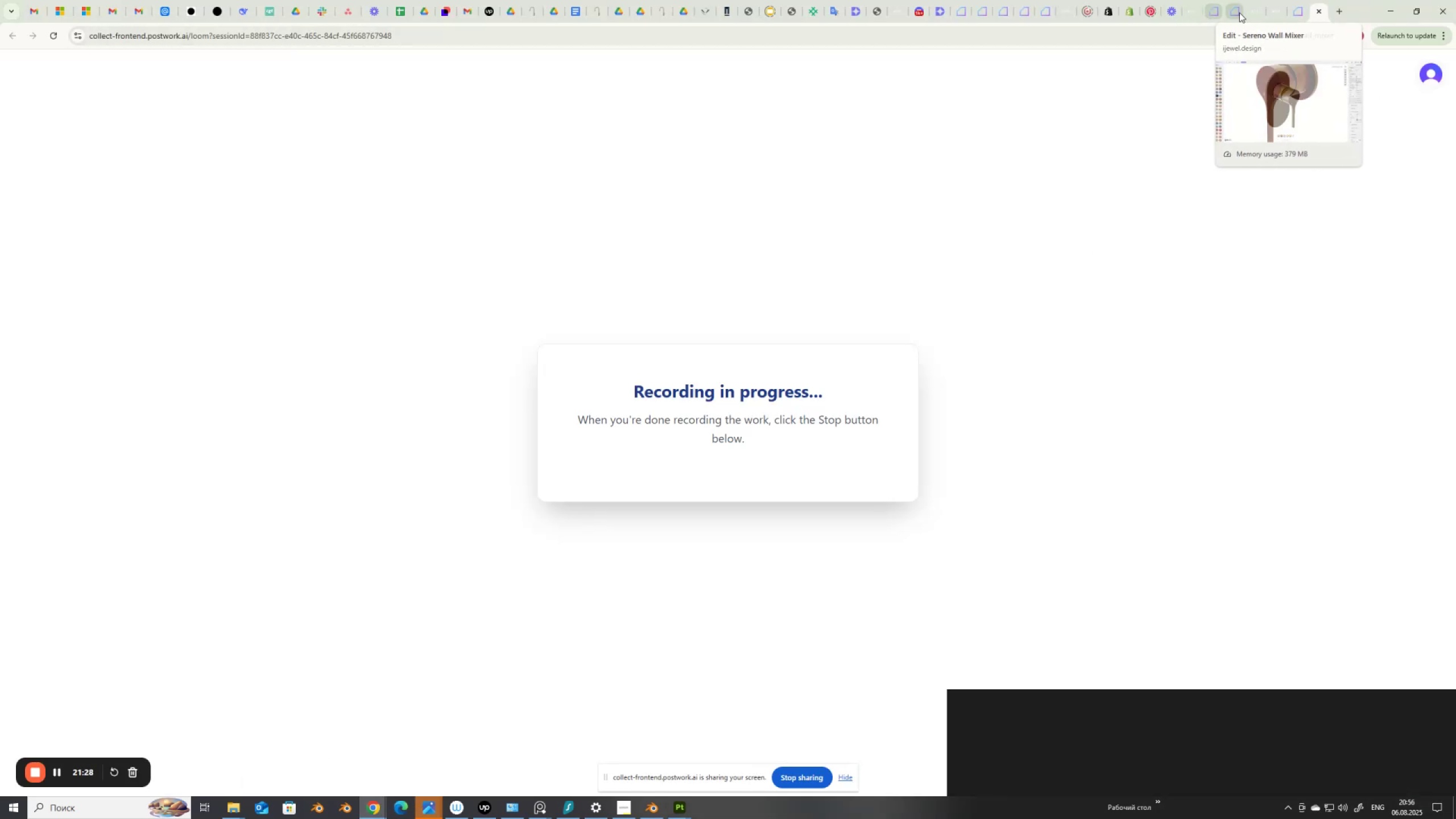 
mouse_move([1238, 13])
 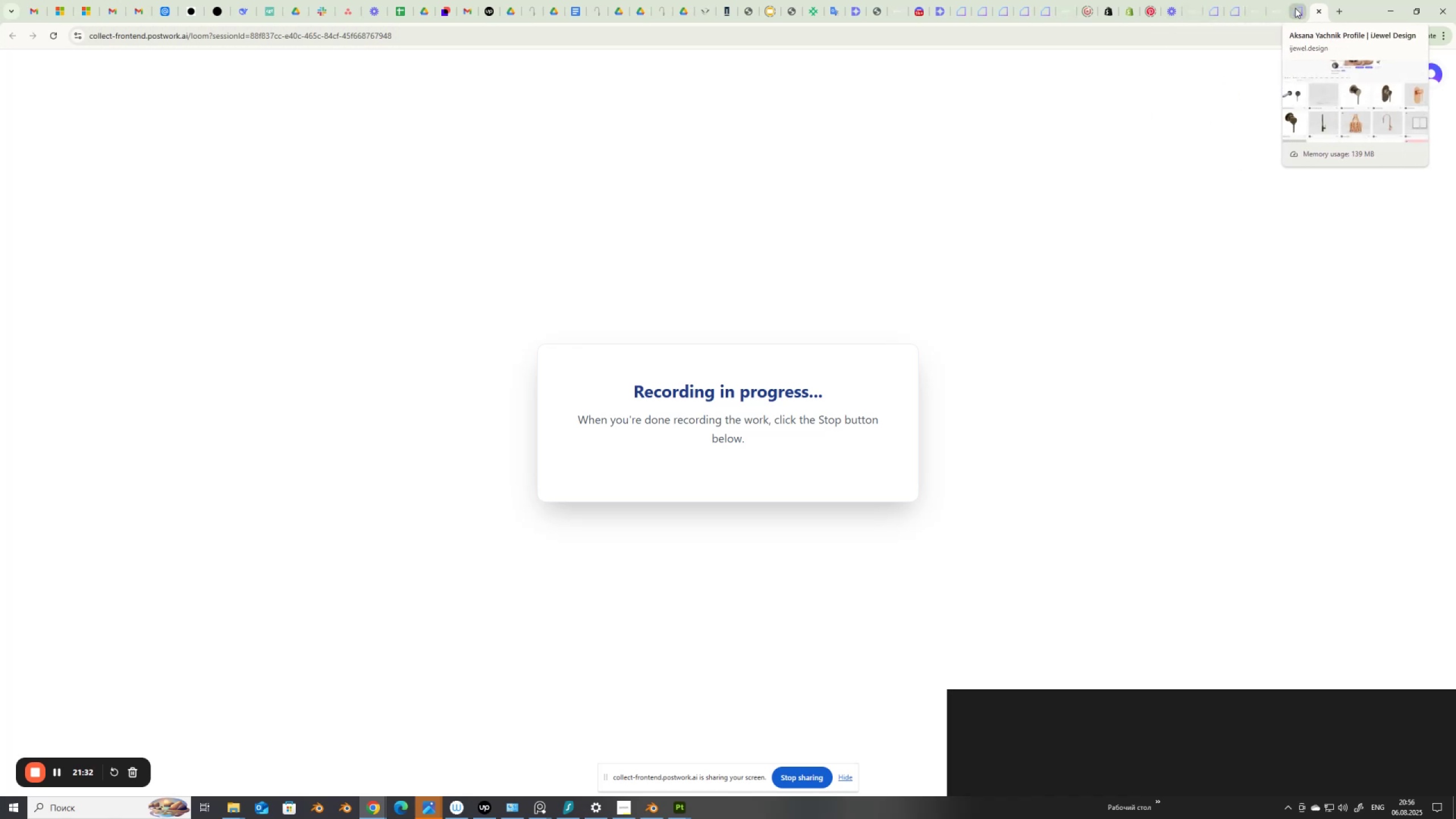 
mouse_move([1304, 18])
 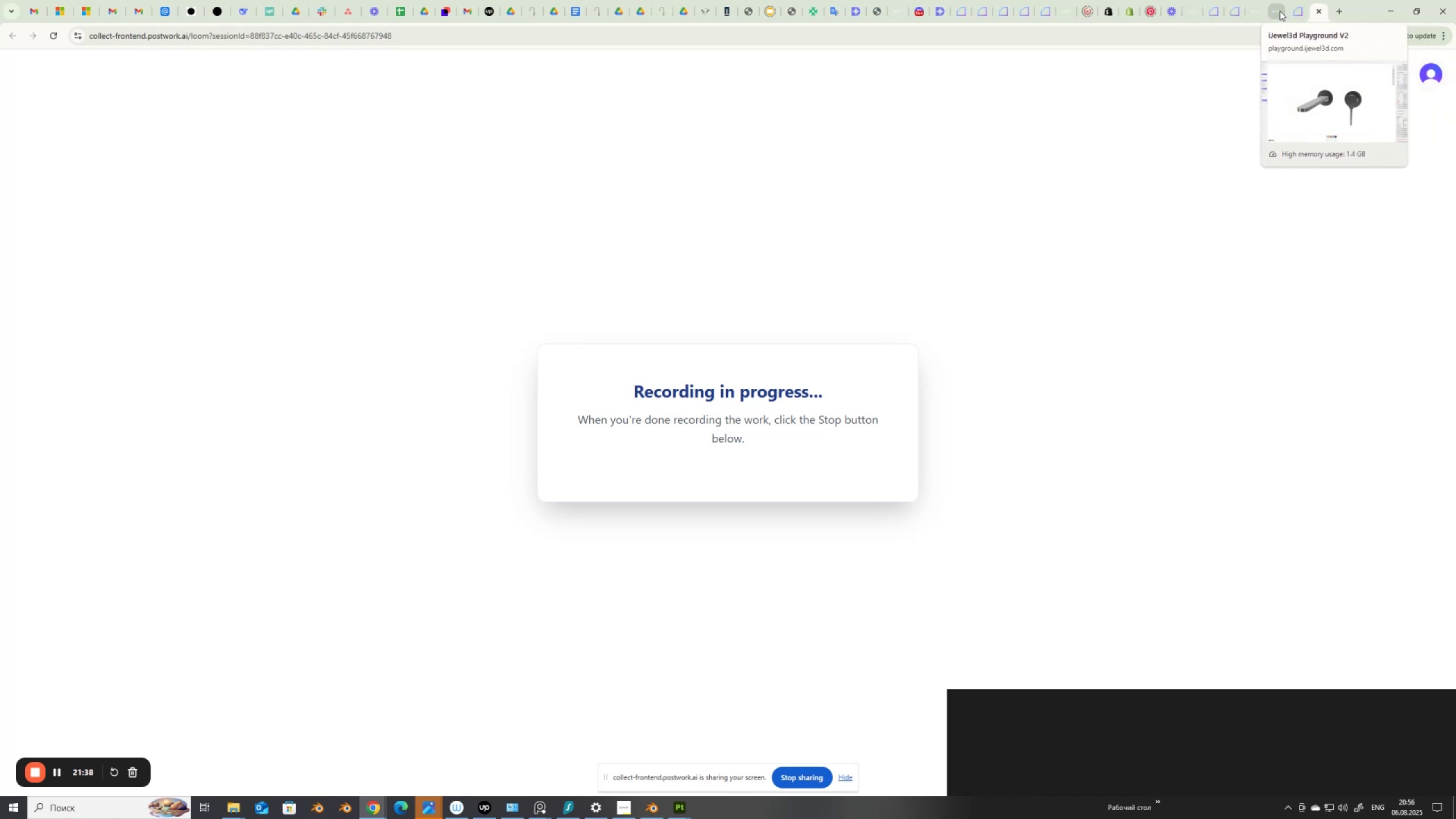 
left_click([1280, 11])
 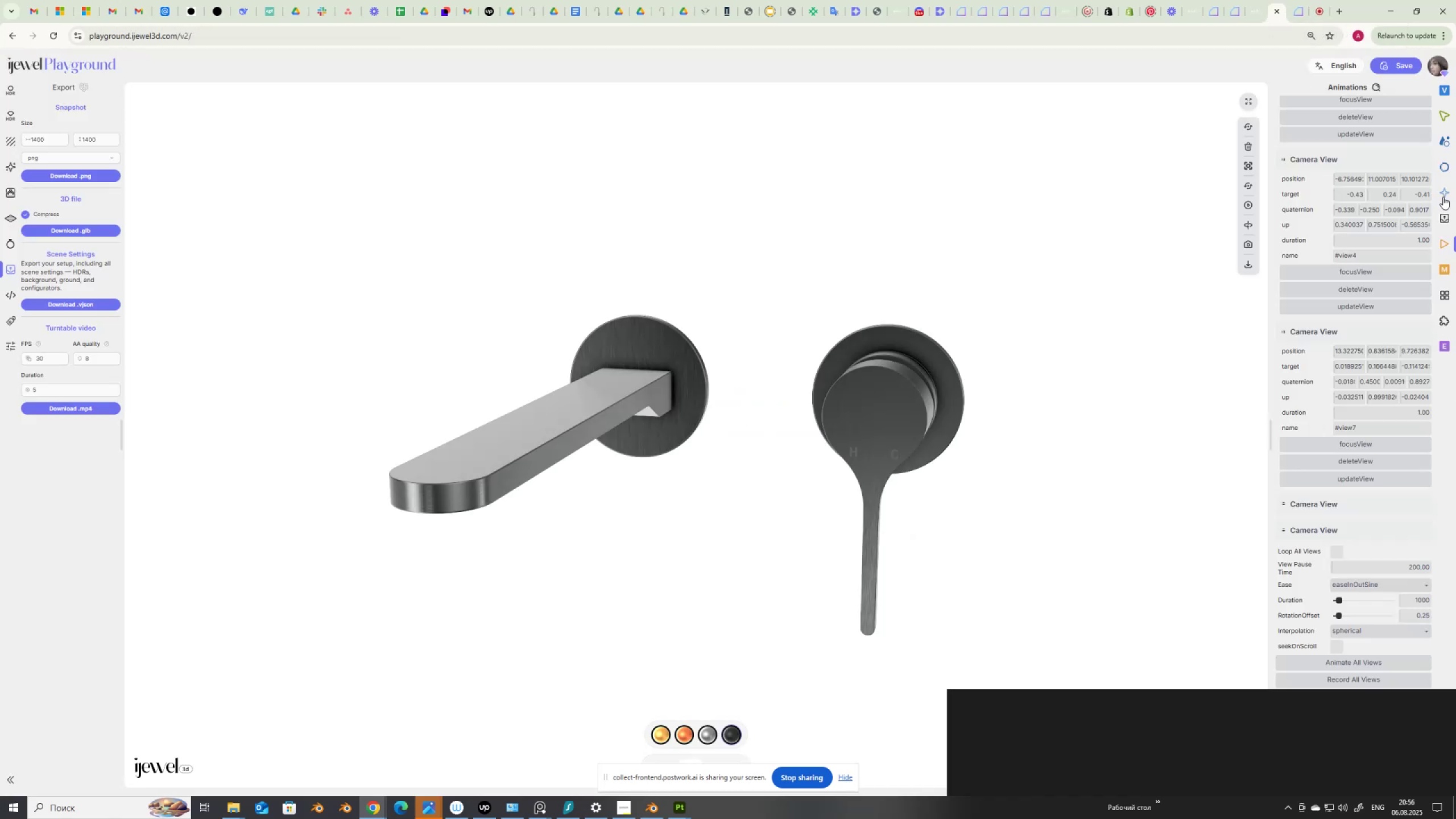 
left_click([1445, 221])
 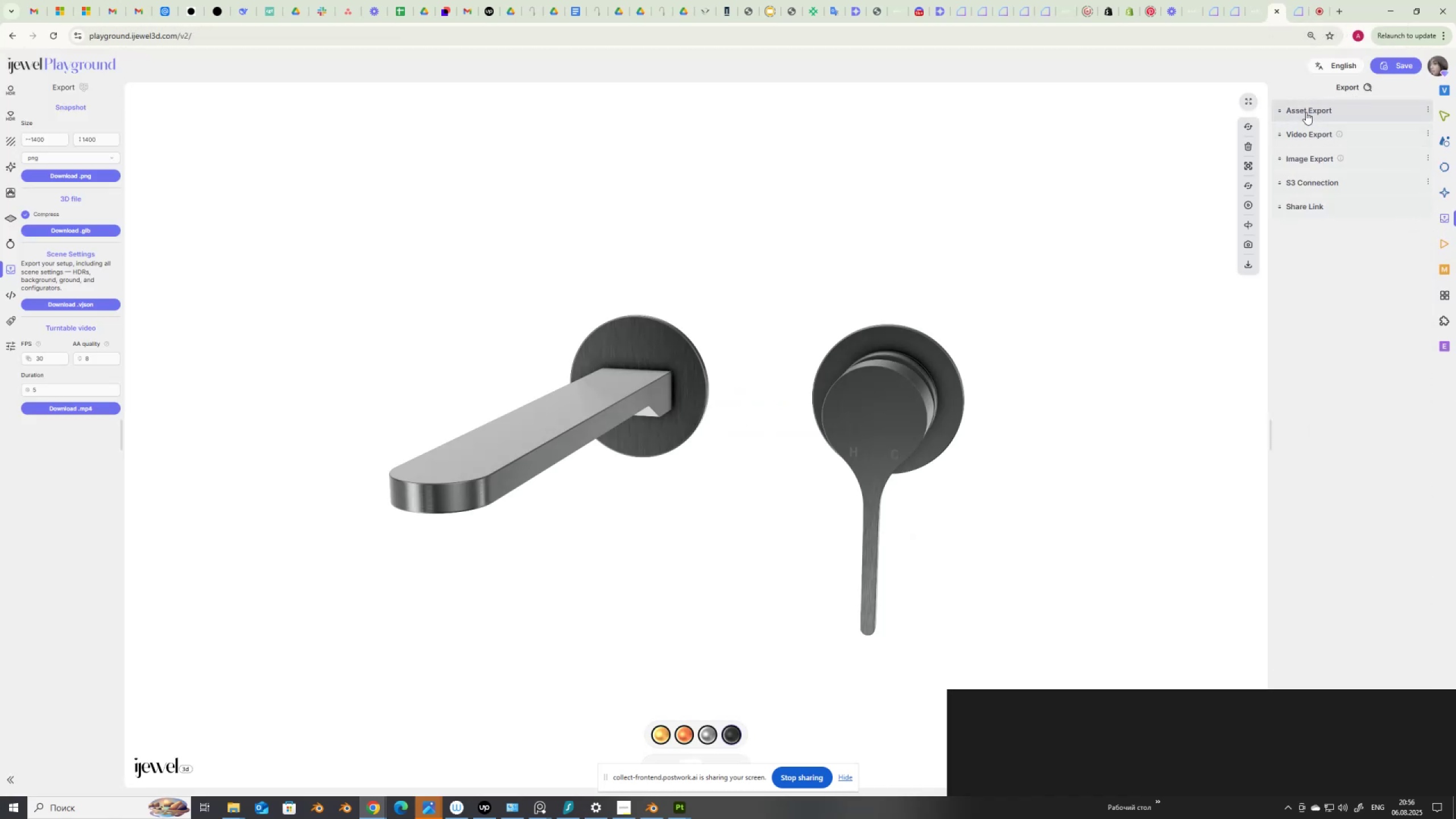 
left_click([1306, 112])
 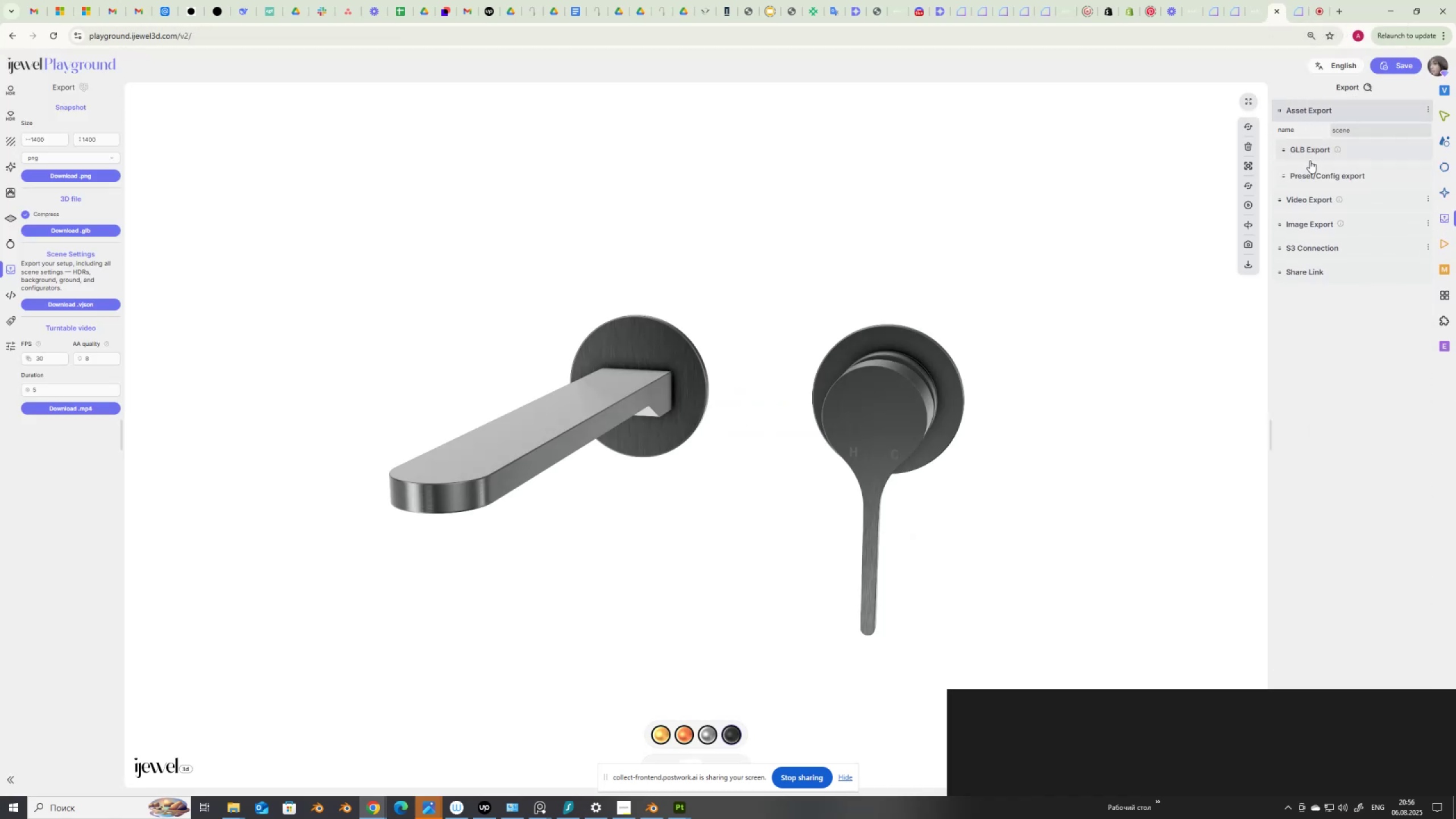 
left_click([1312, 172])
 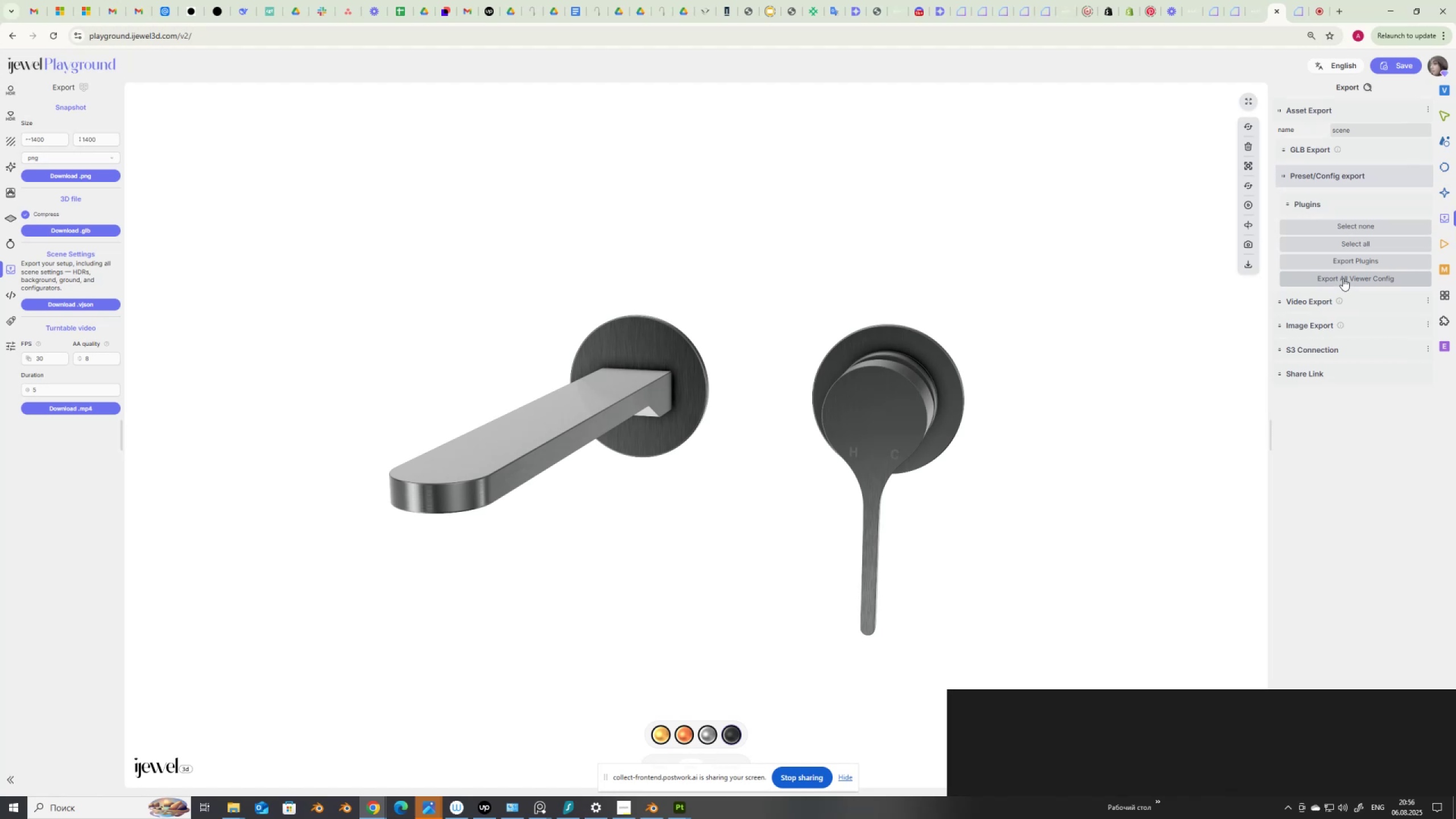 
wait(5.85)
 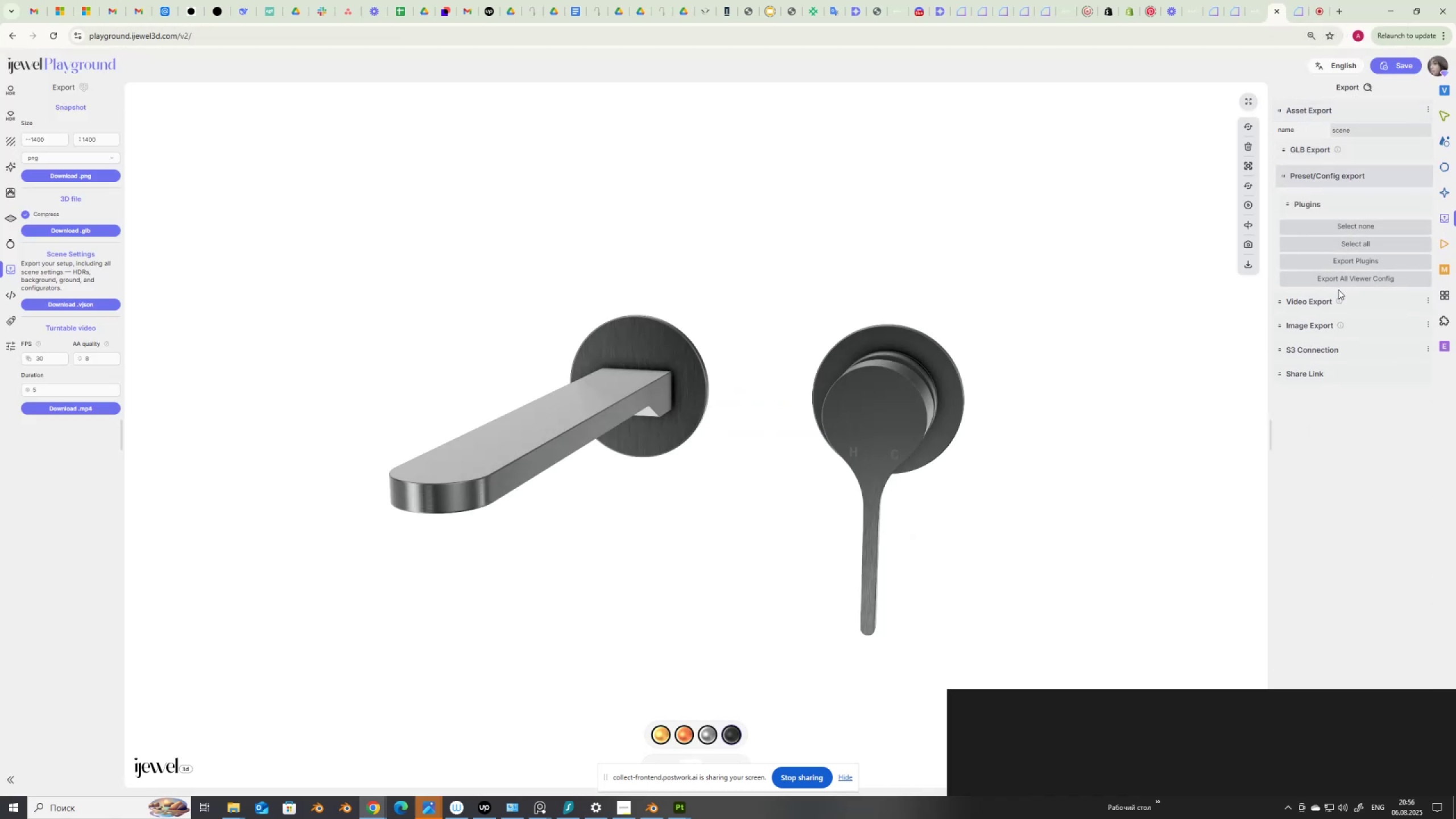 
left_click([1343, 278])
 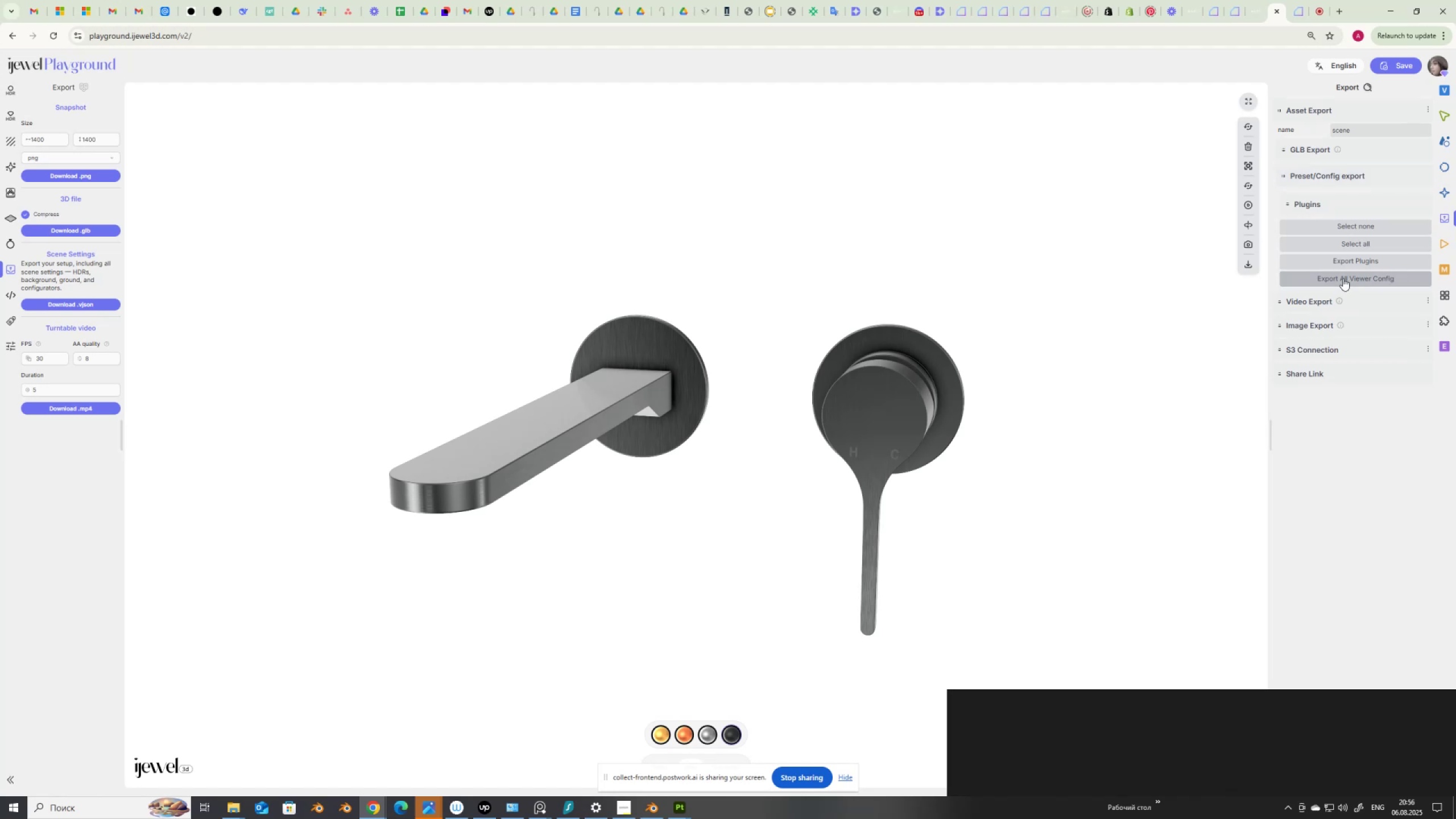 
wait(10.46)
 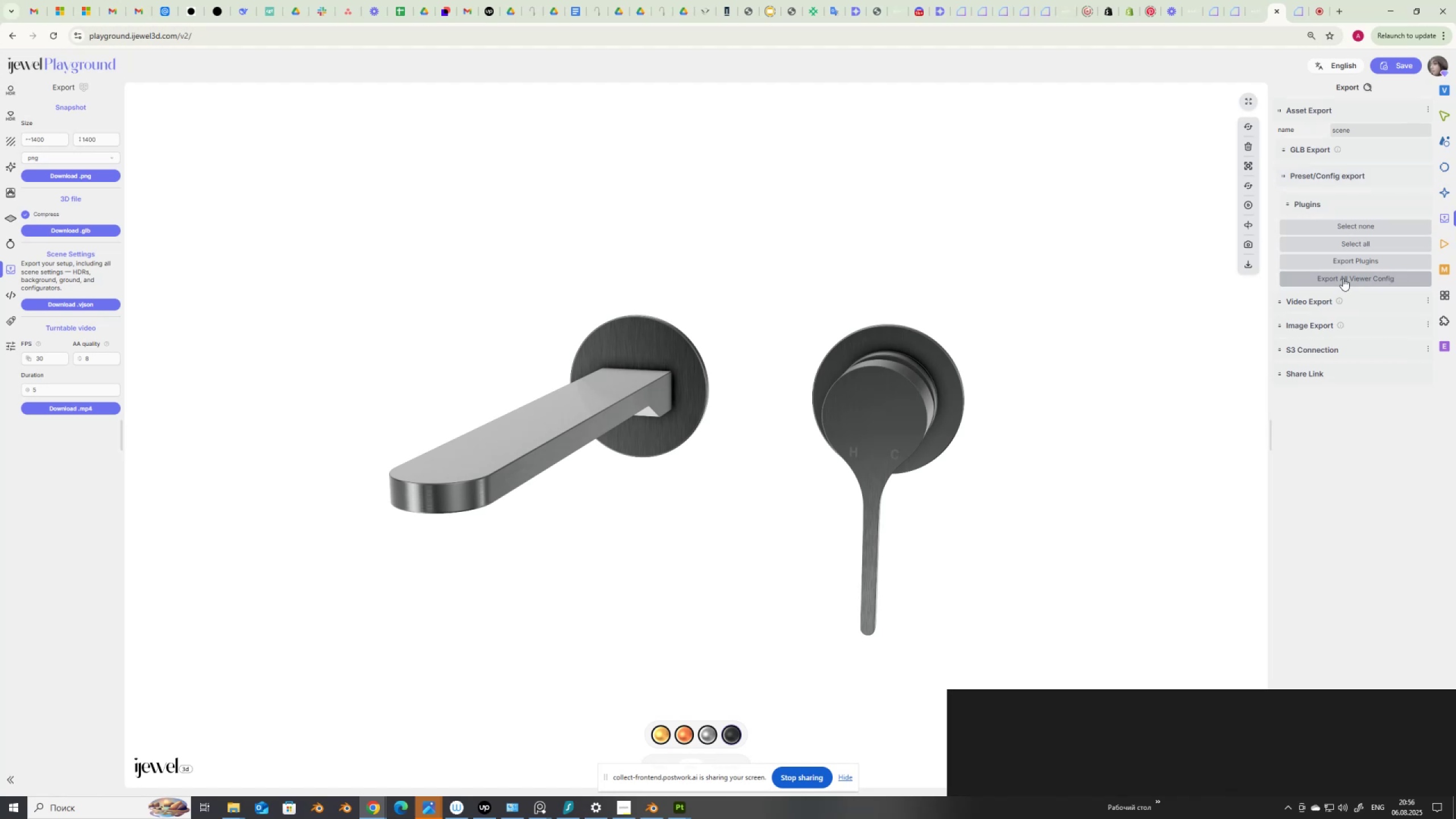 
left_click([1301, 146])
 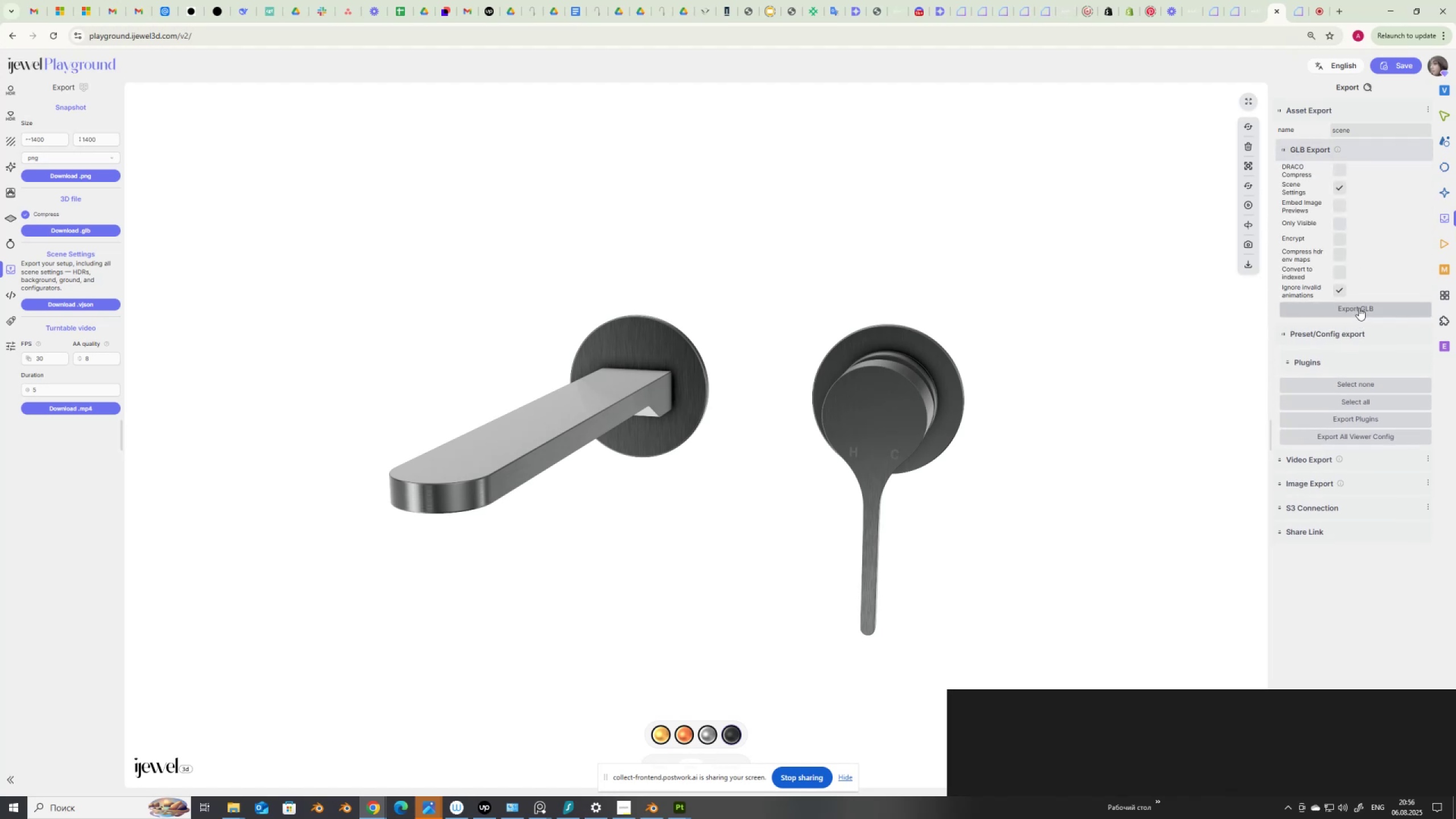 
left_click([1359, 308])
 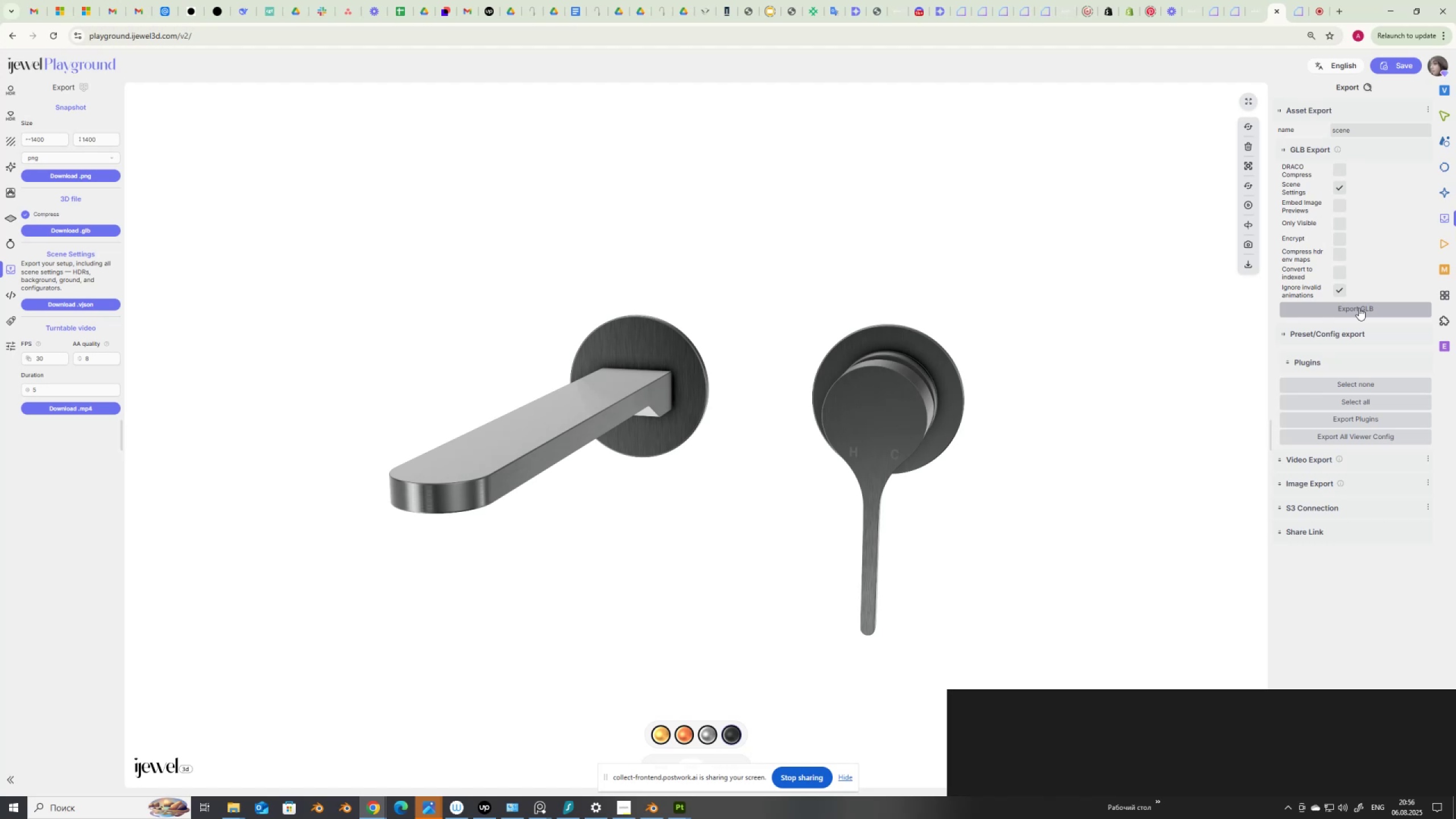 
wait(9.71)
 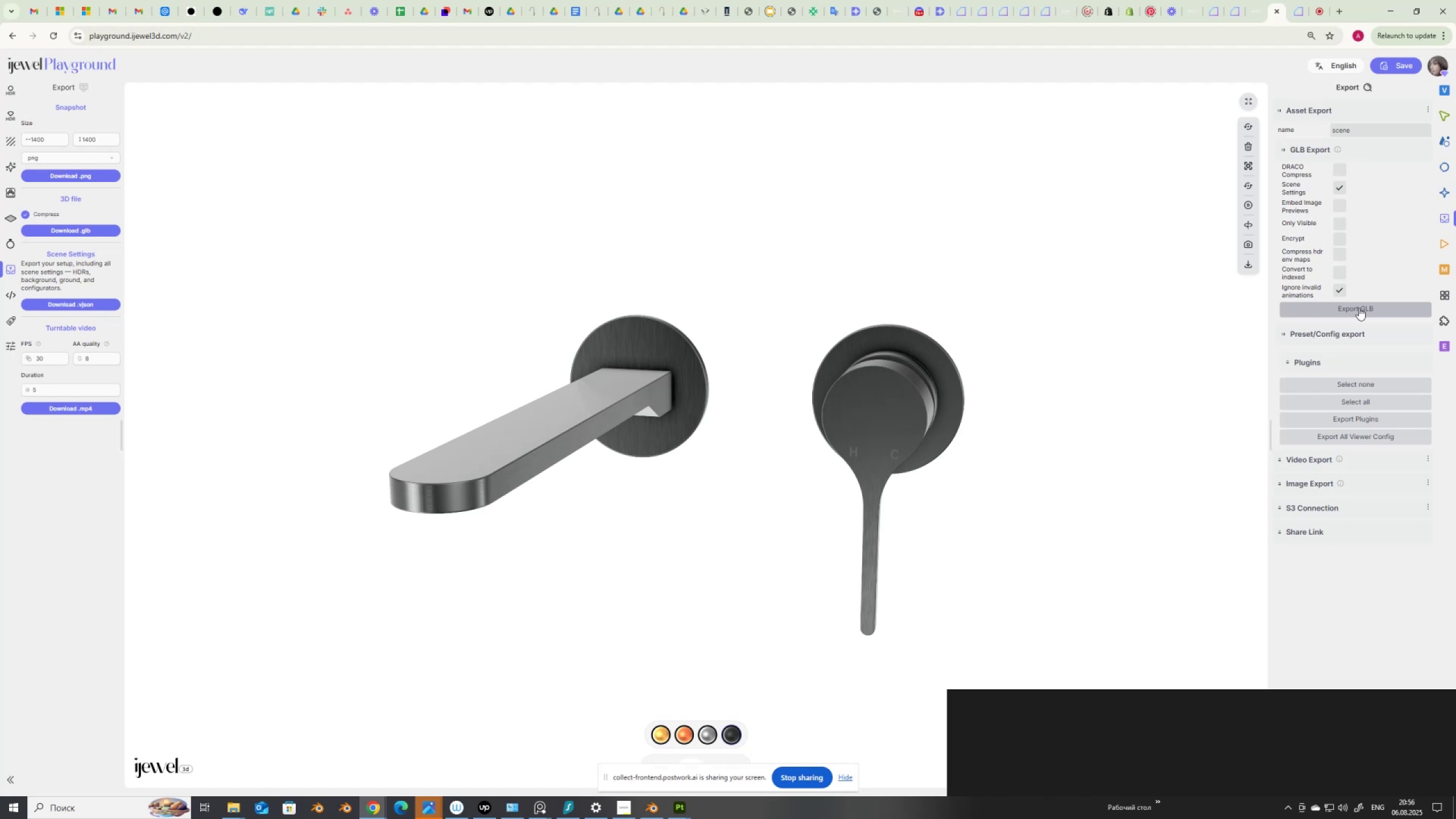 
left_click([1307, 528])
 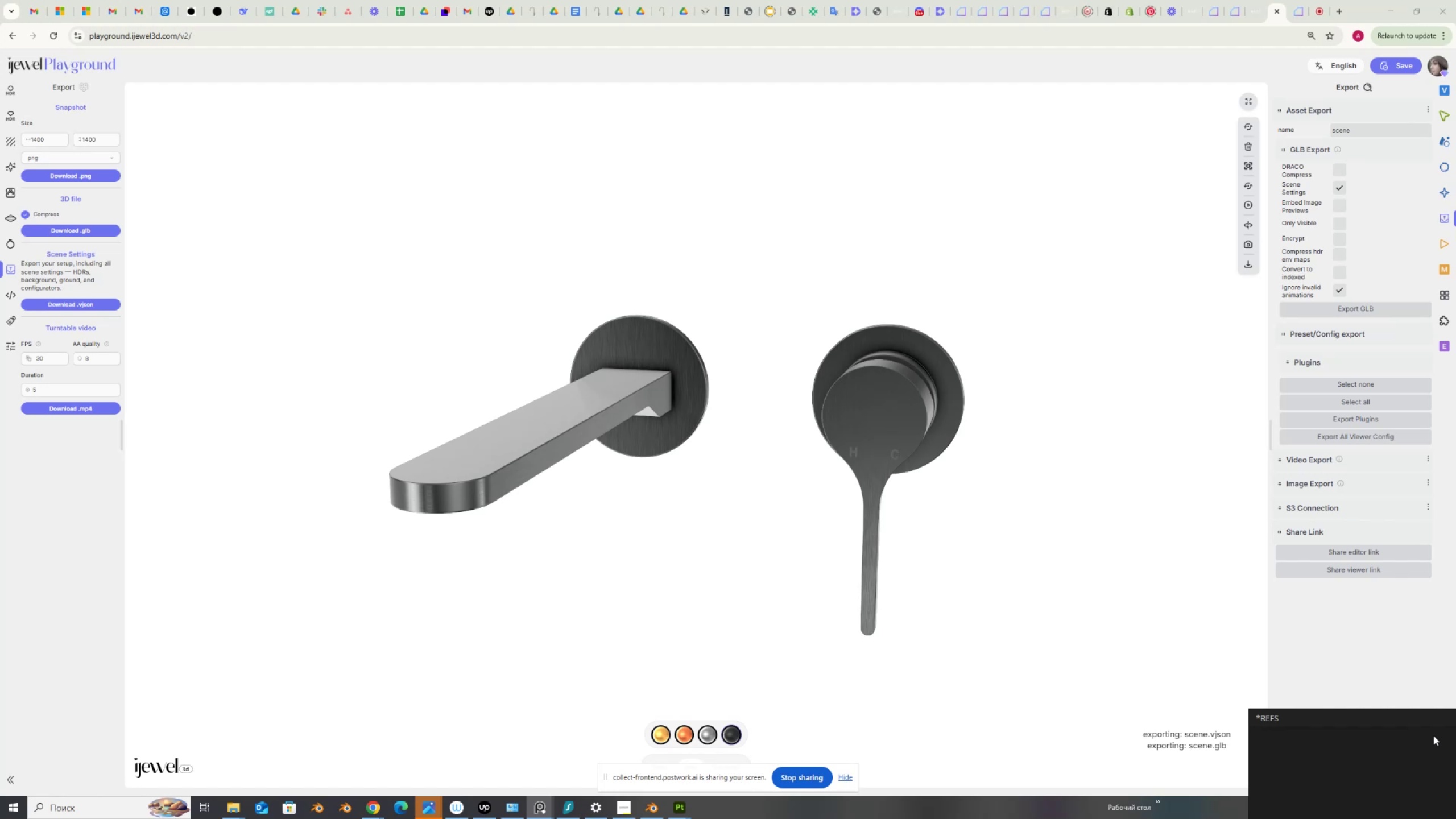 
left_click_drag(start_coordinate=[1169, 589], to_coordinate=[1176, 605])
 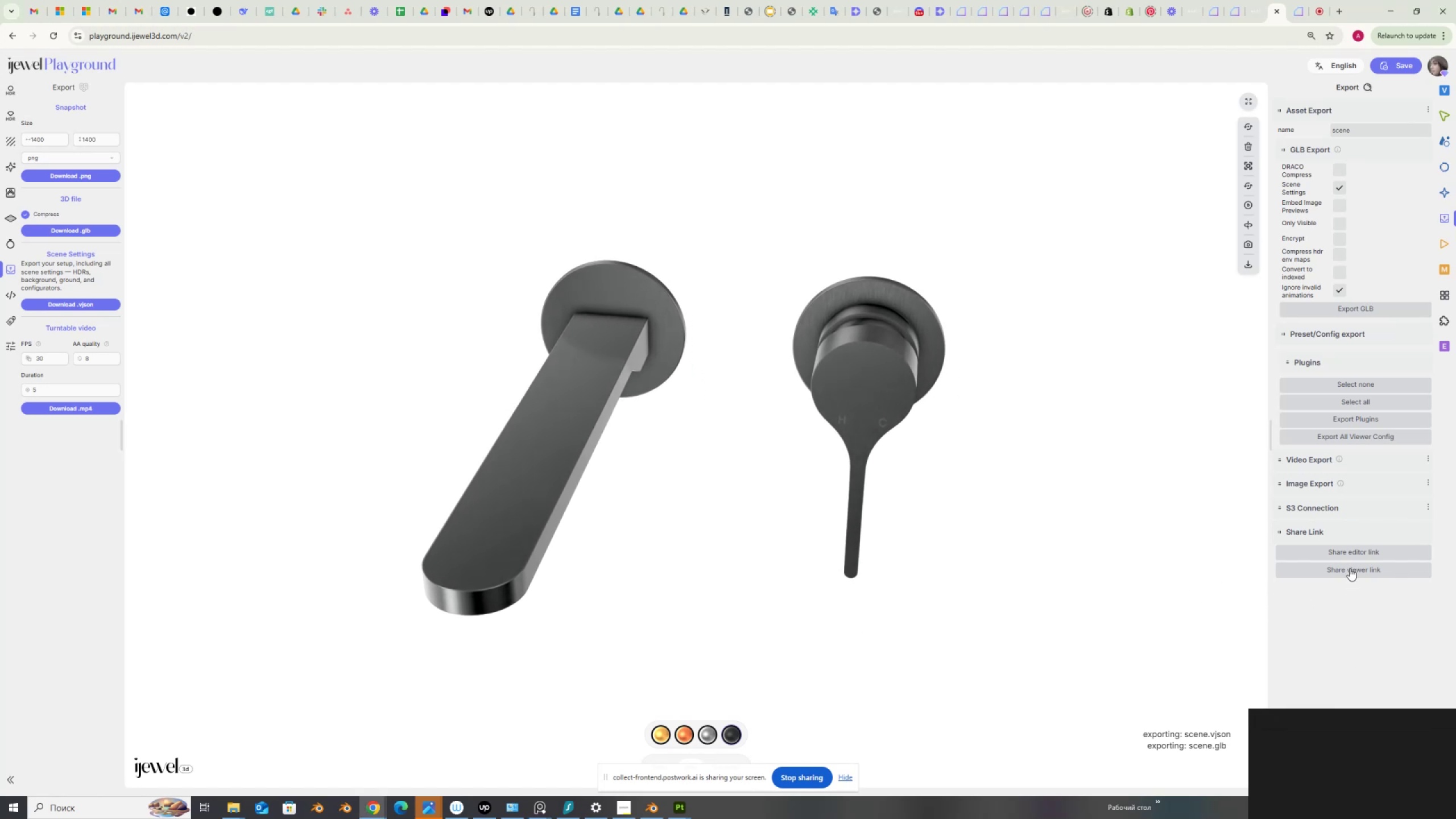 
left_click([1350, 548])
 